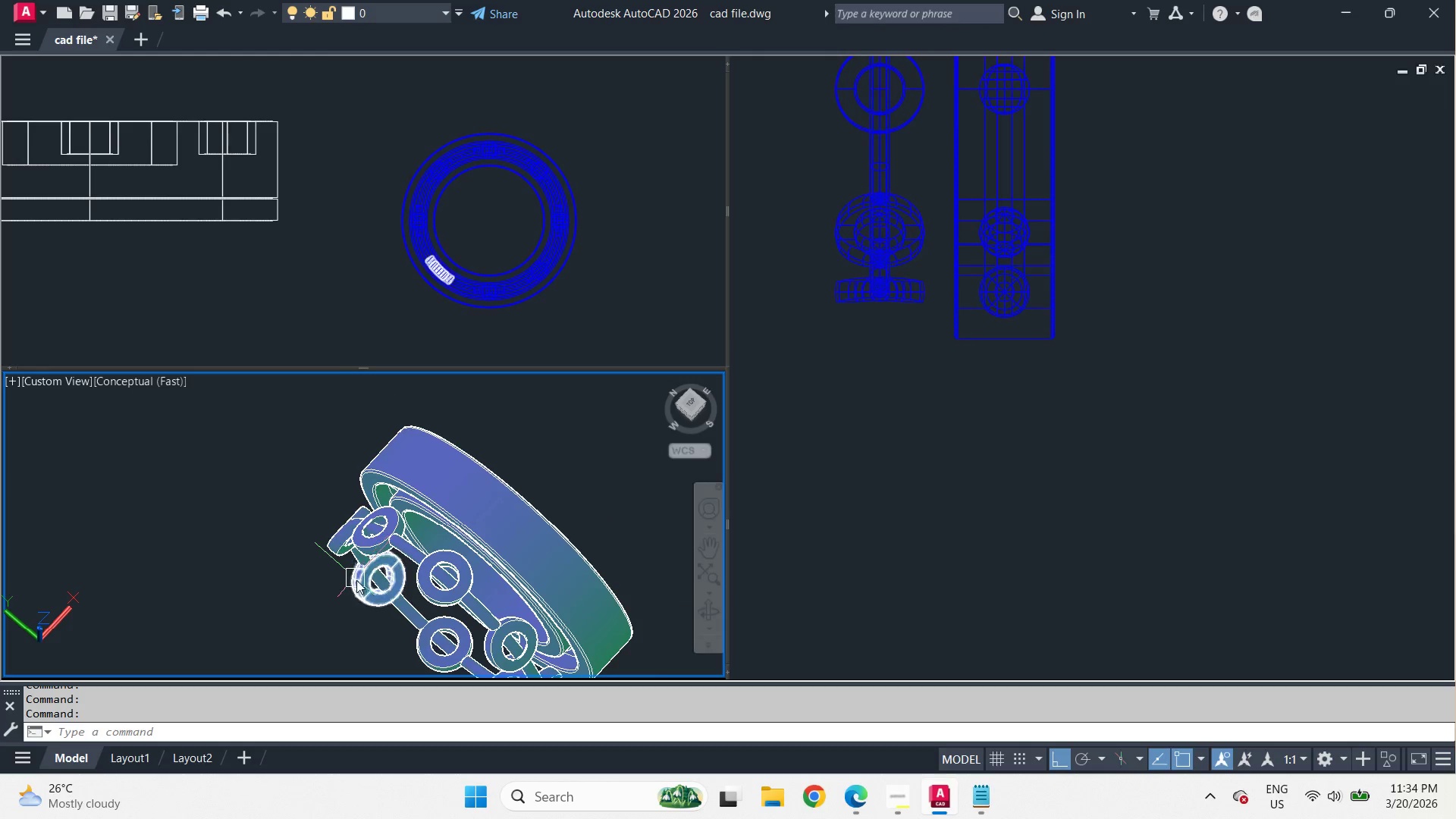 
hold_key(key=ShiftLeft, duration=7.98)
 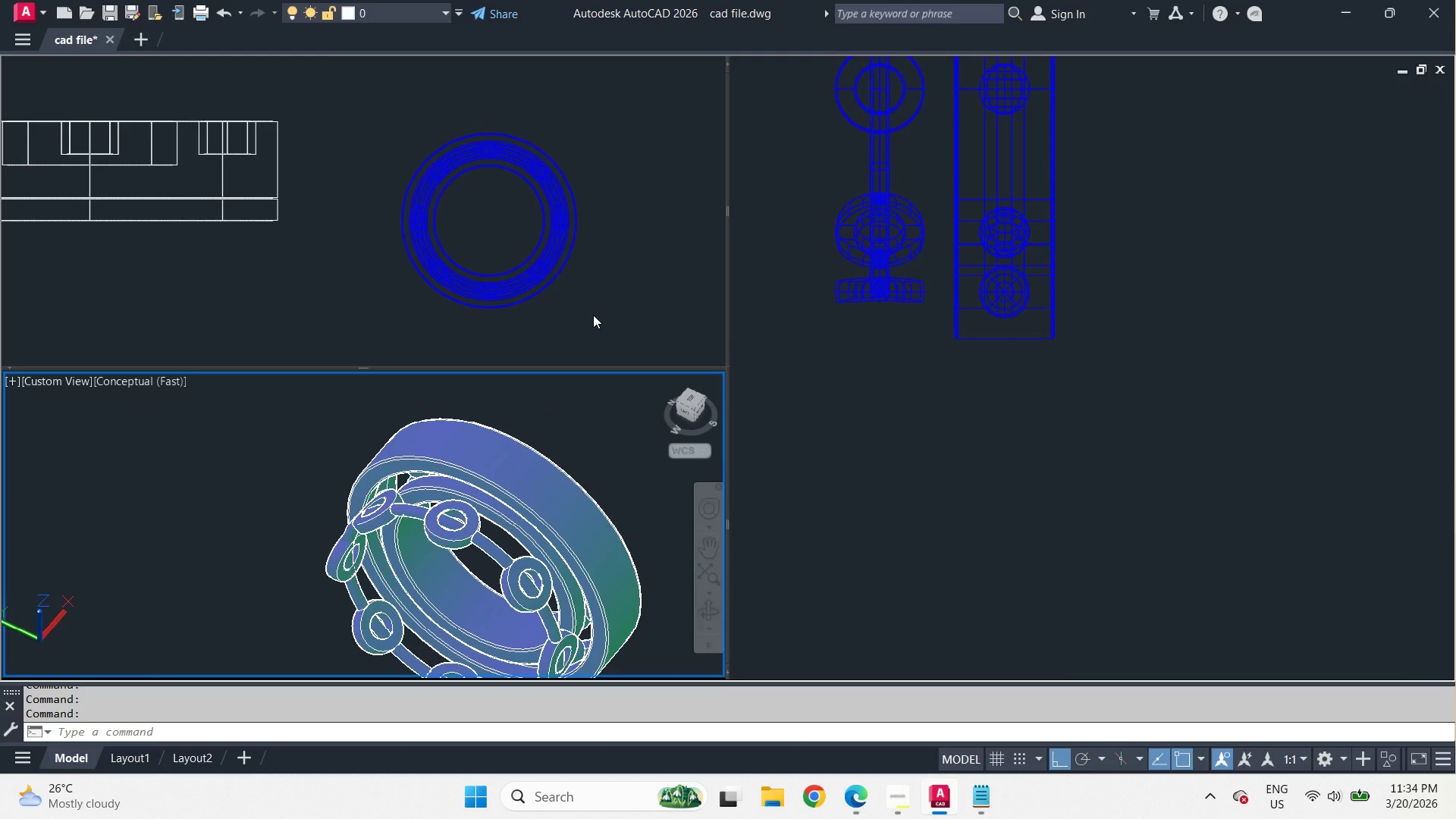 
scroll: coordinate [351, 575], scroll_direction: down, amount: 3.0
 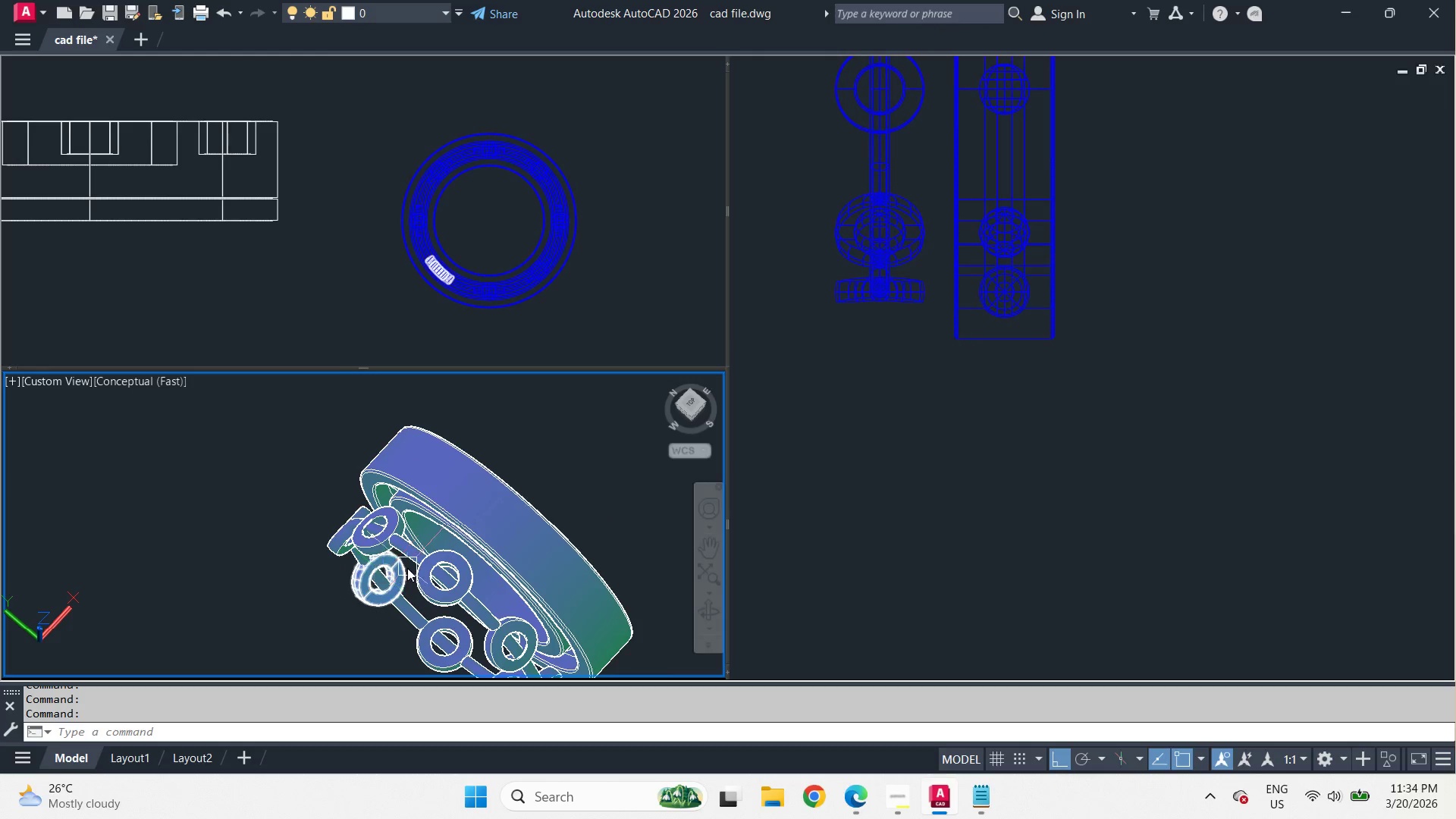 
left_click([593, 315])
 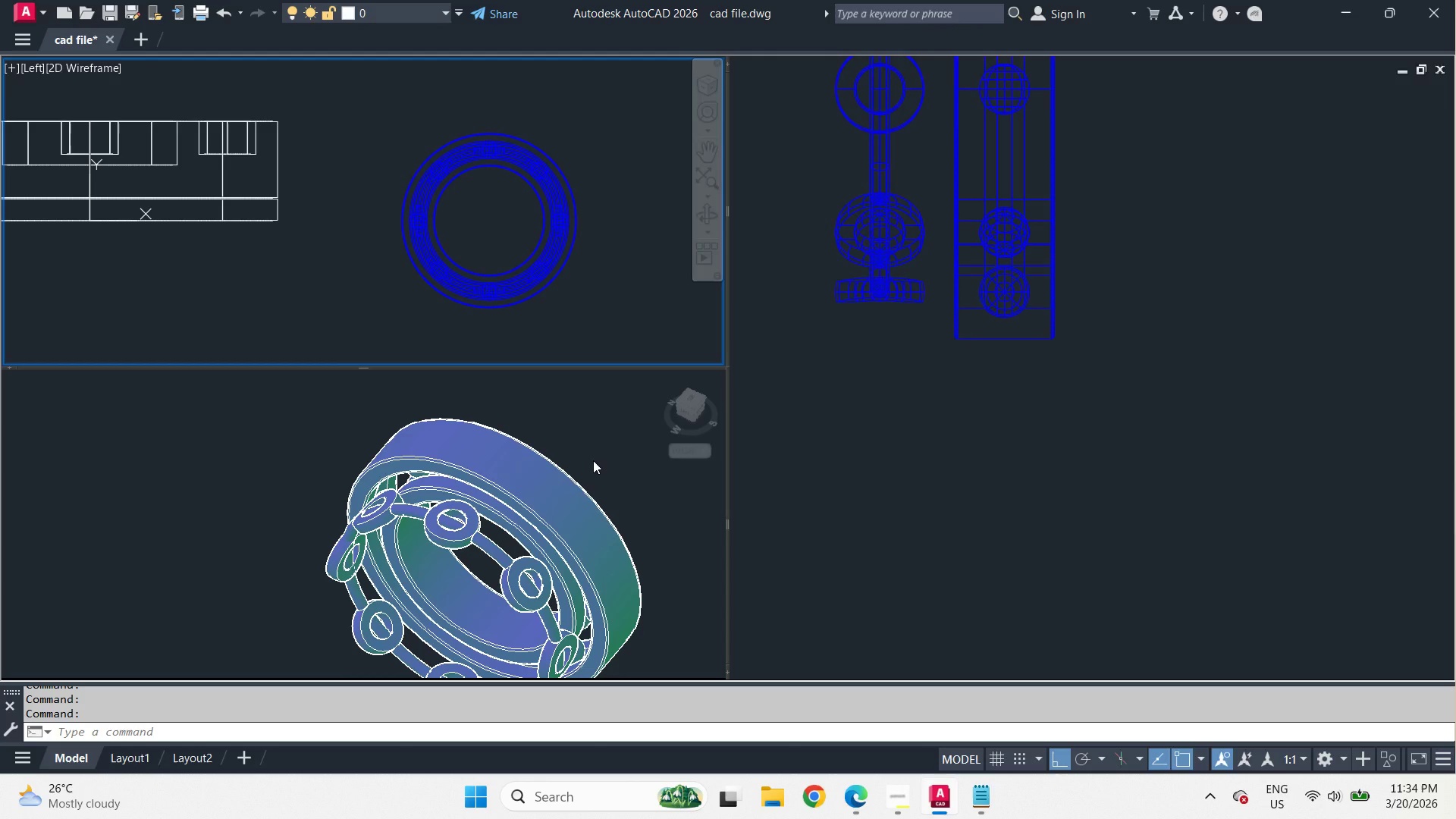 
left_click([921, 415])
 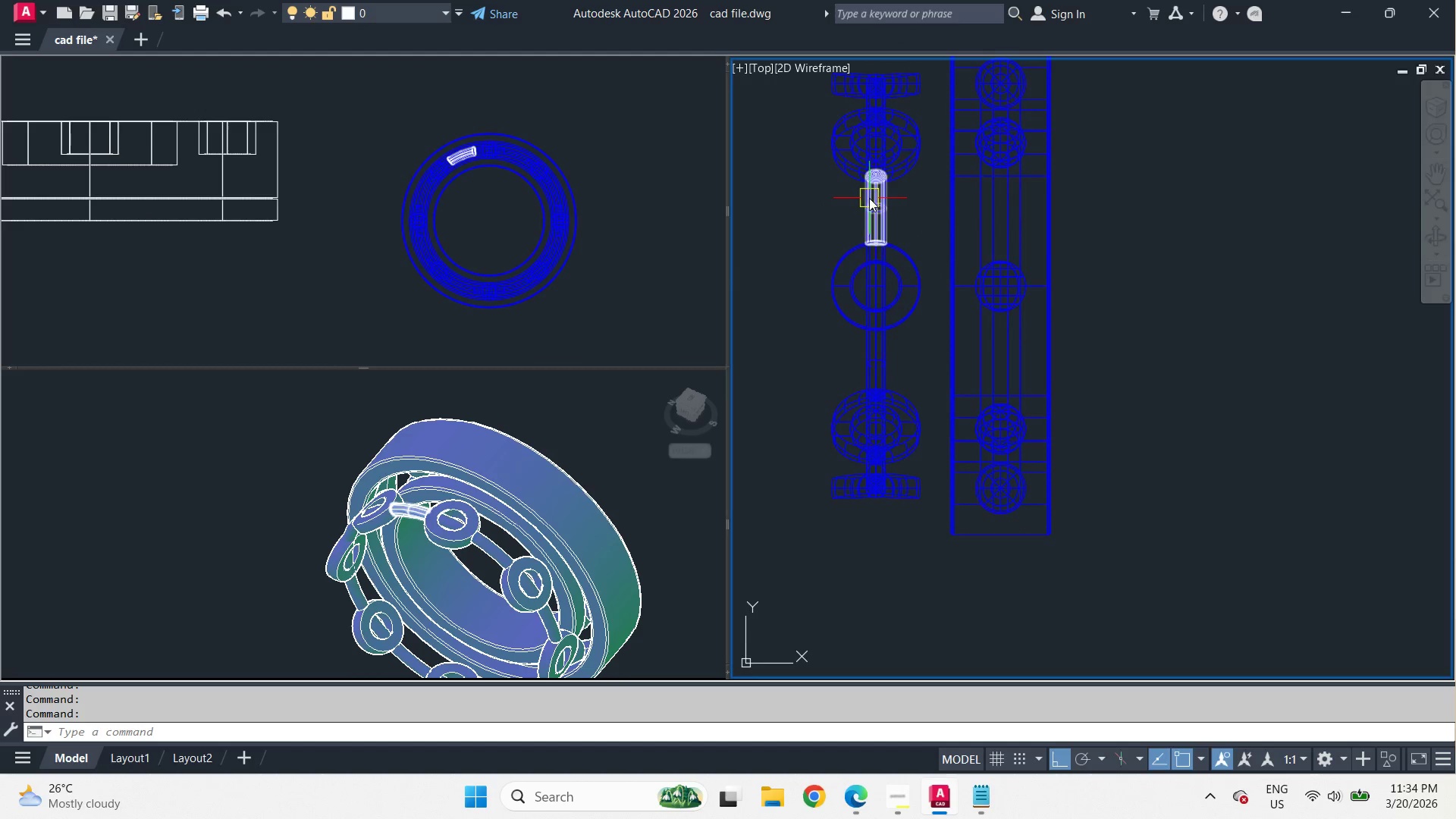 
wait(6.34)
 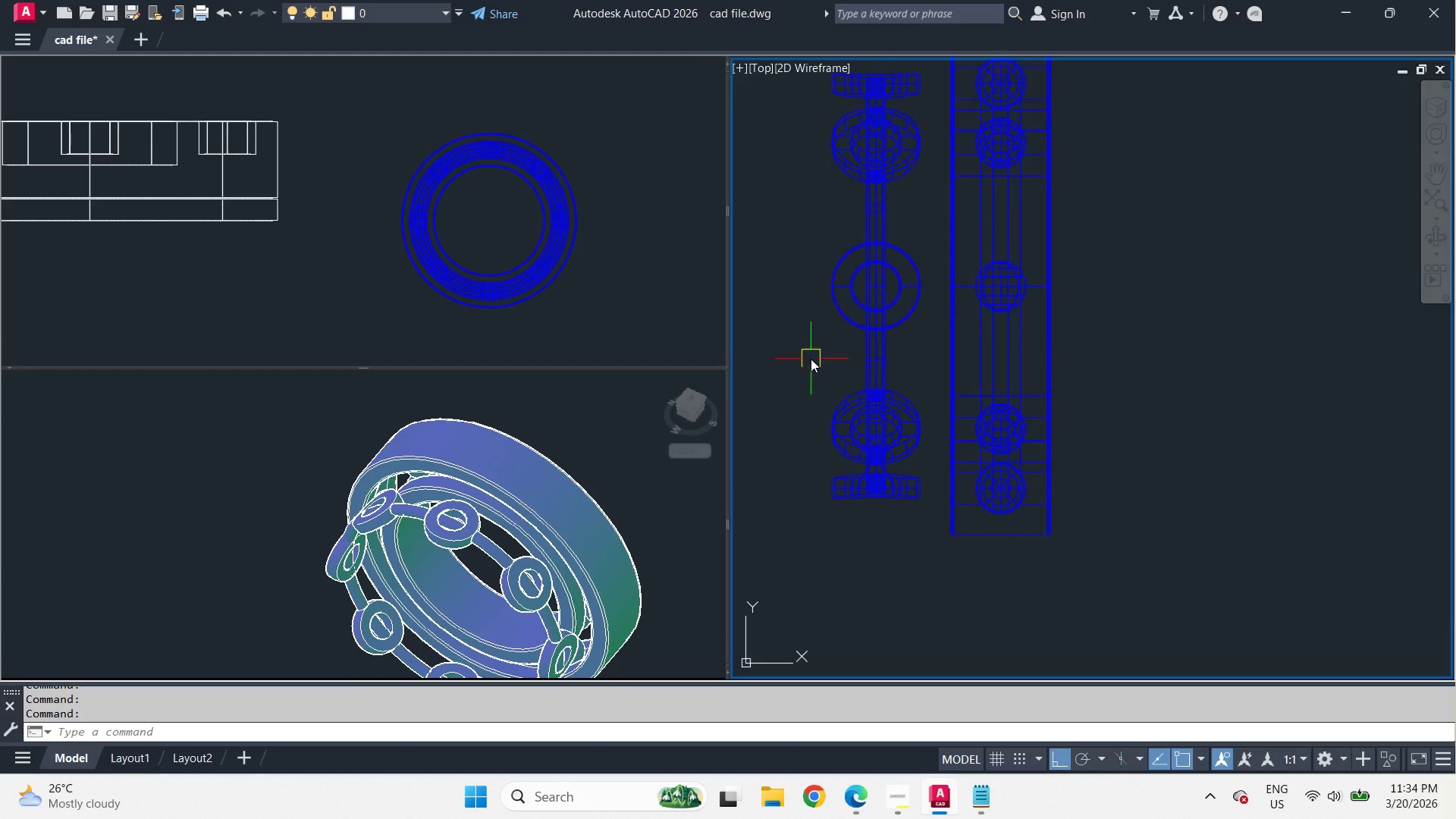 
scroll: coordinate [868, 205], scroll_direction: up, amount: 3.0
 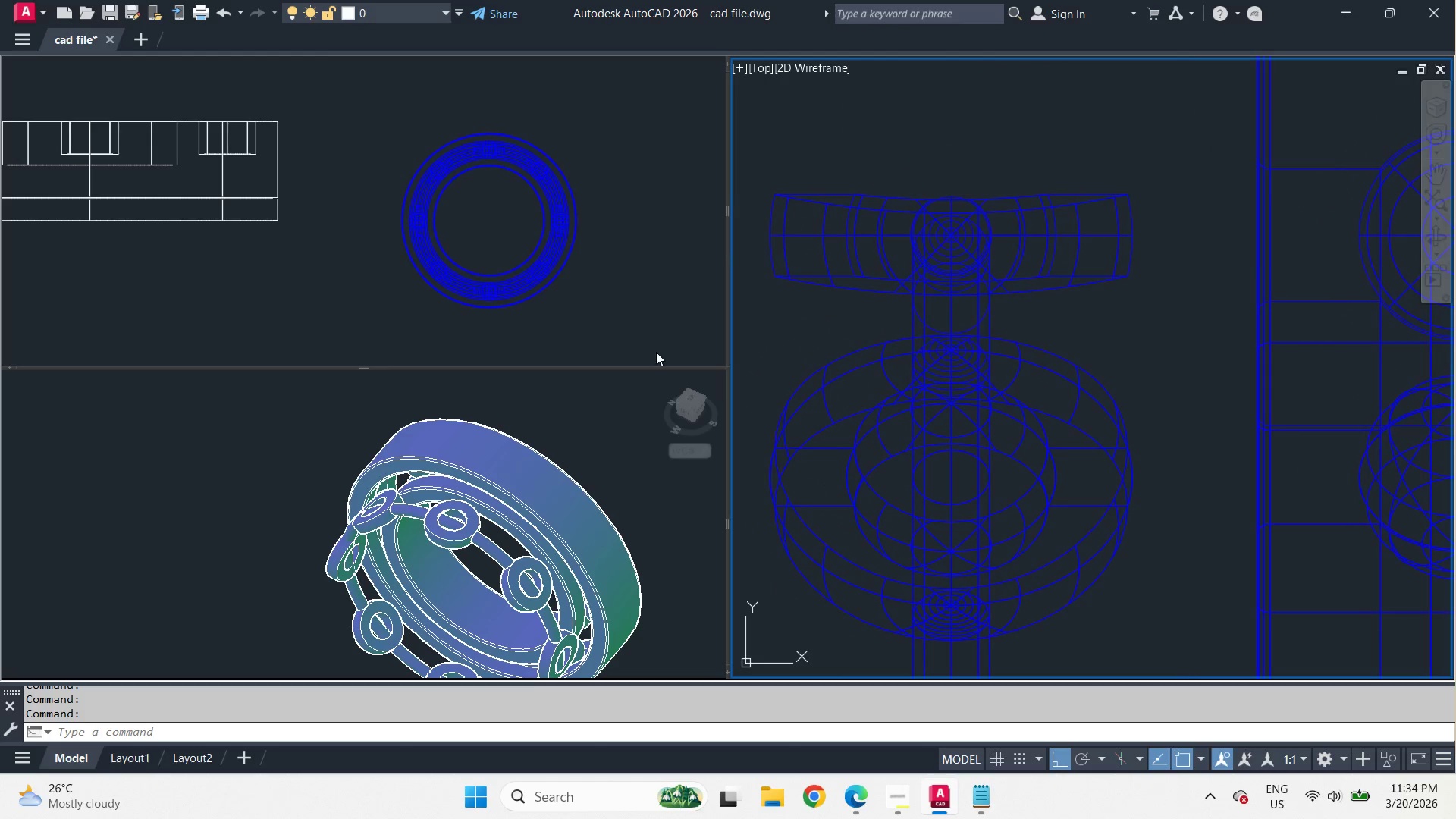 
left_click([614, 418])
 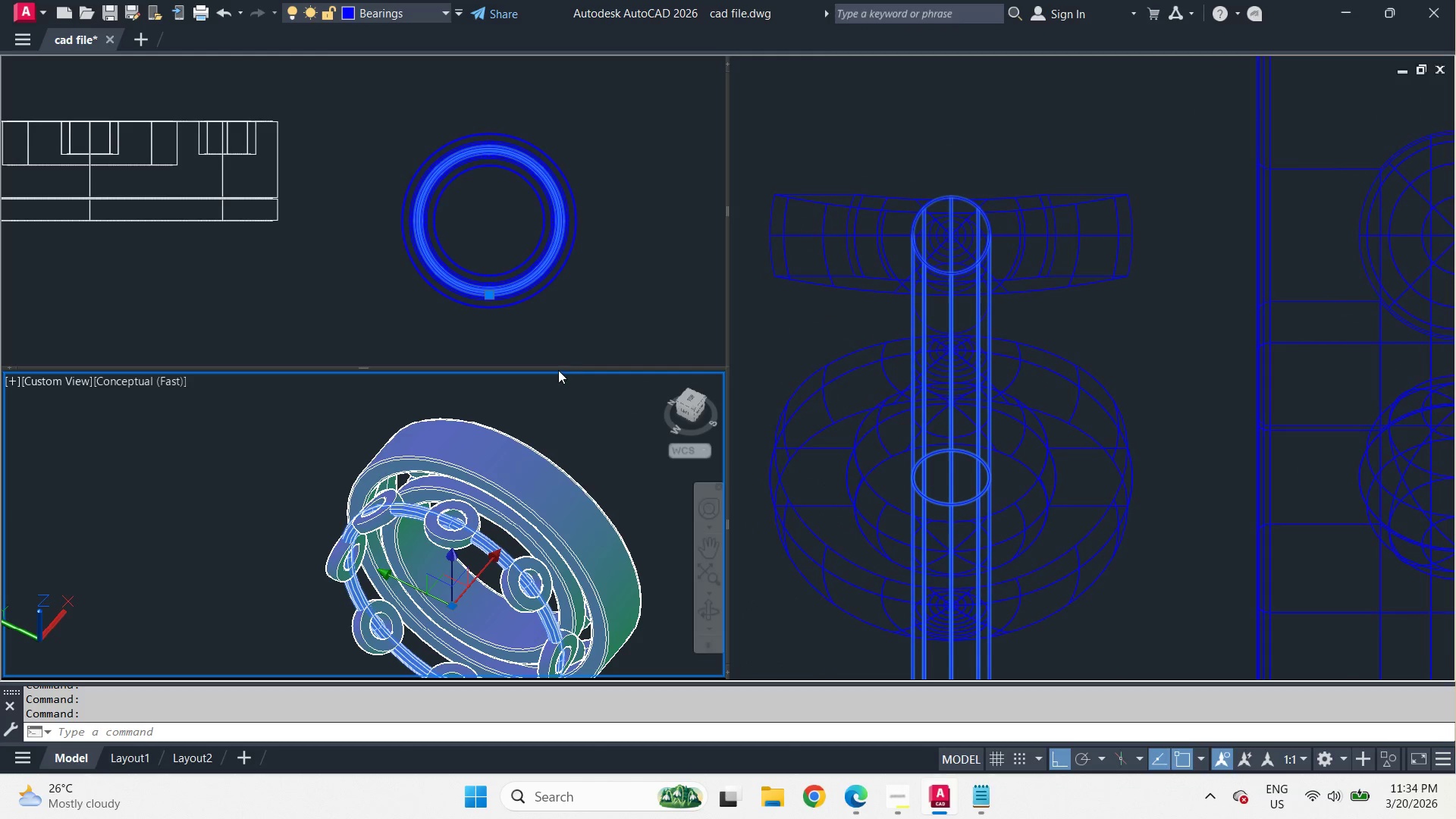 
key(Control+1)
 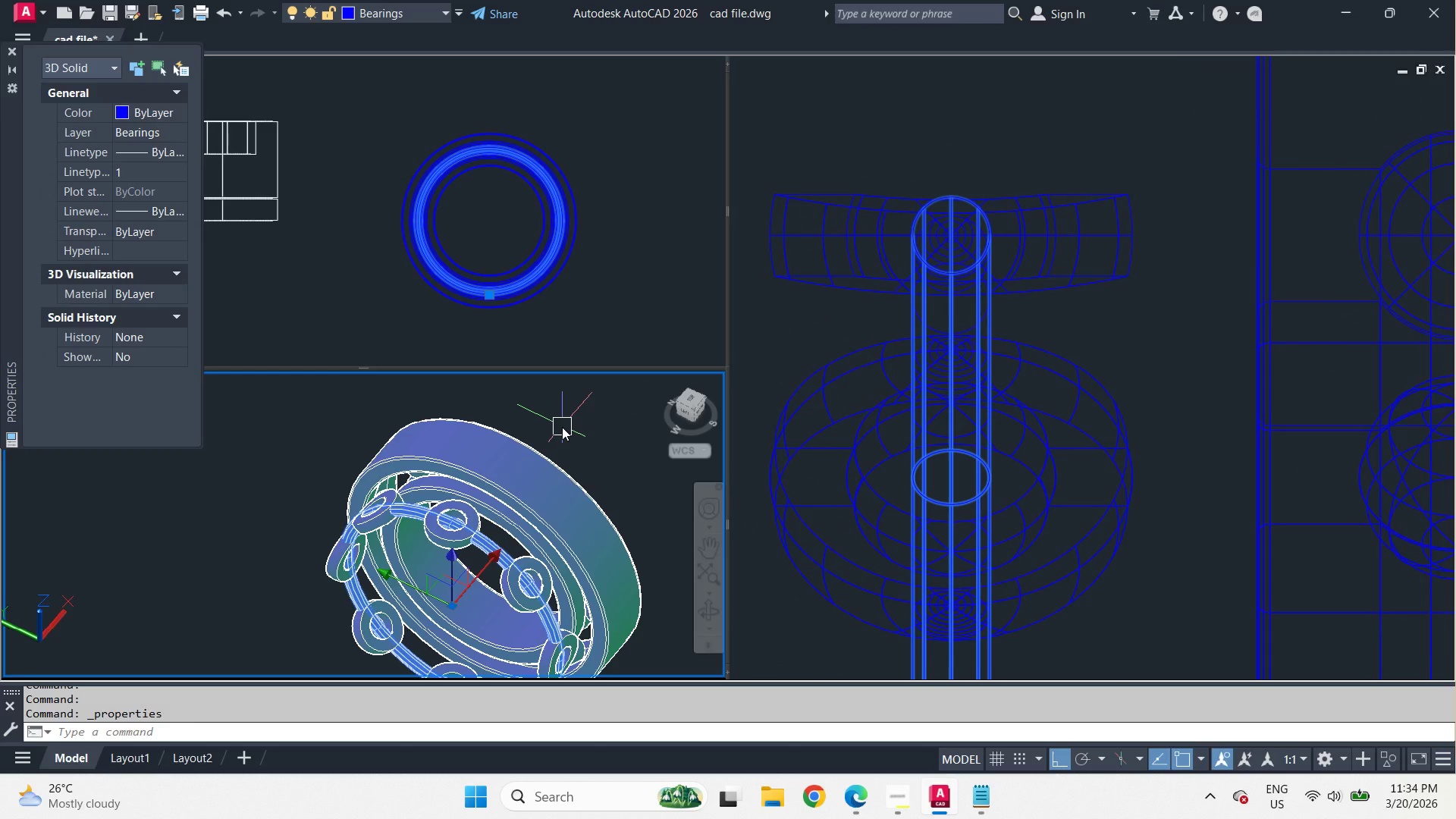 
key(Control+1)
 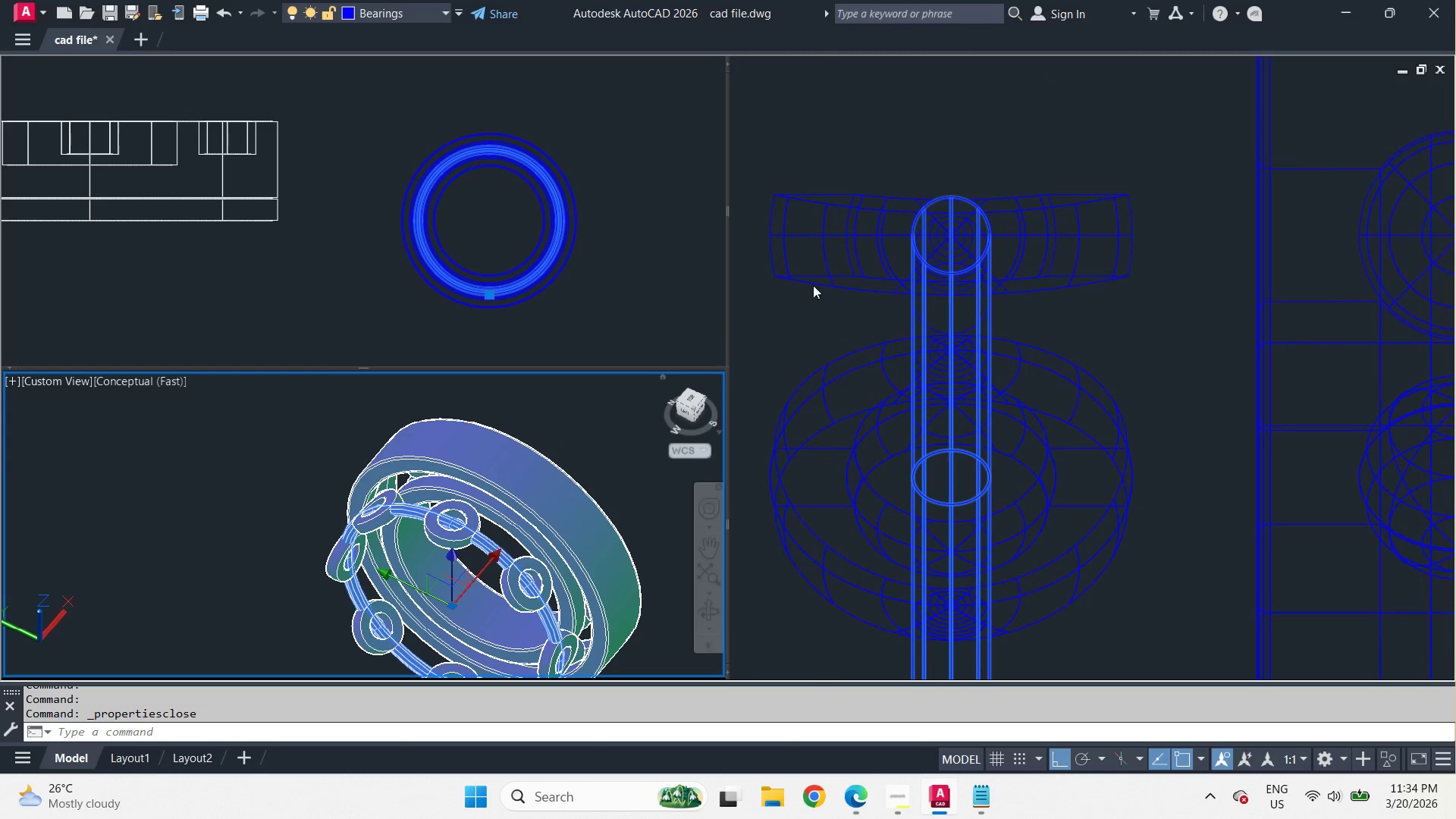 
key(Escape)
 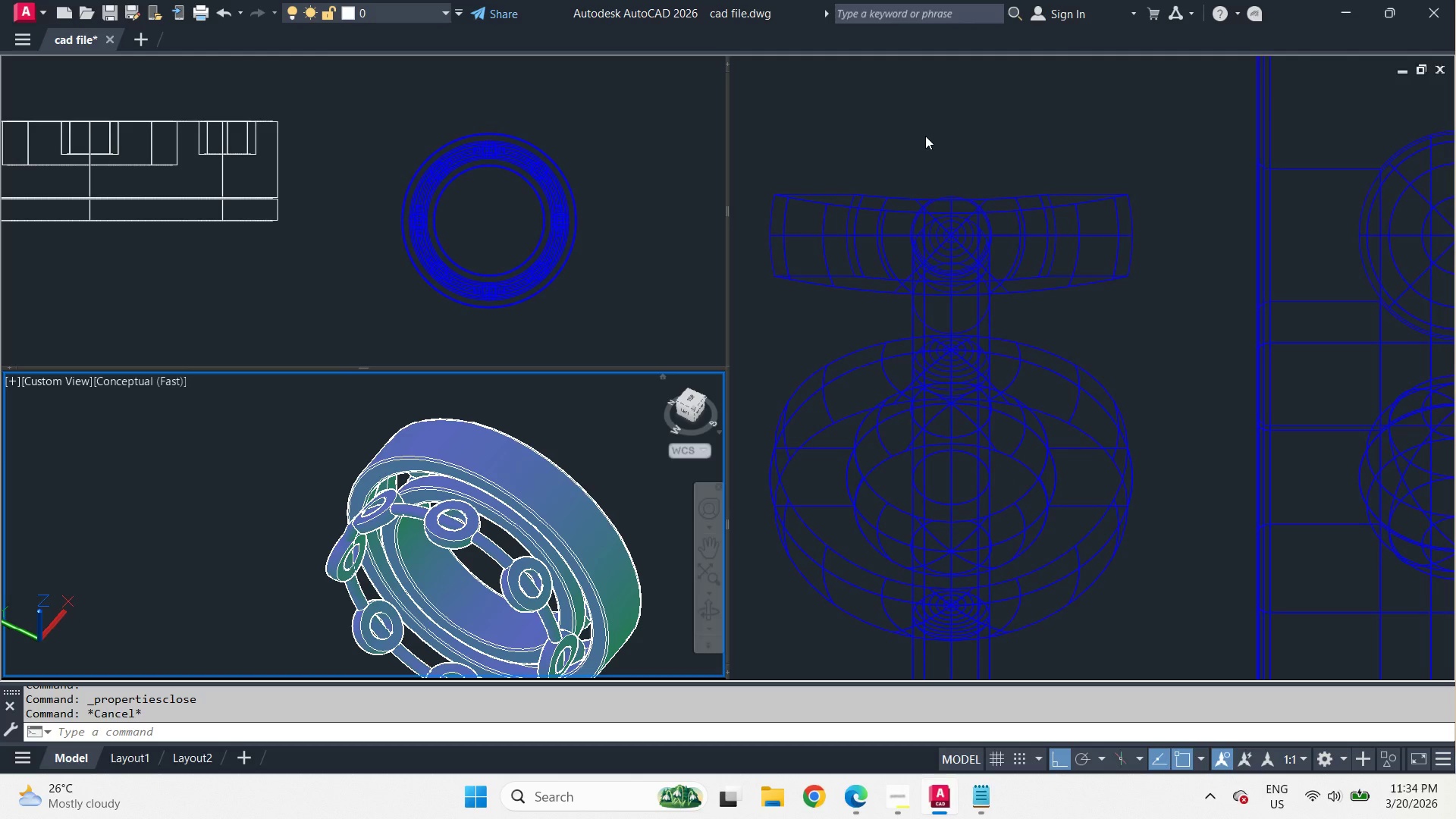 
left_click([925, 136])
 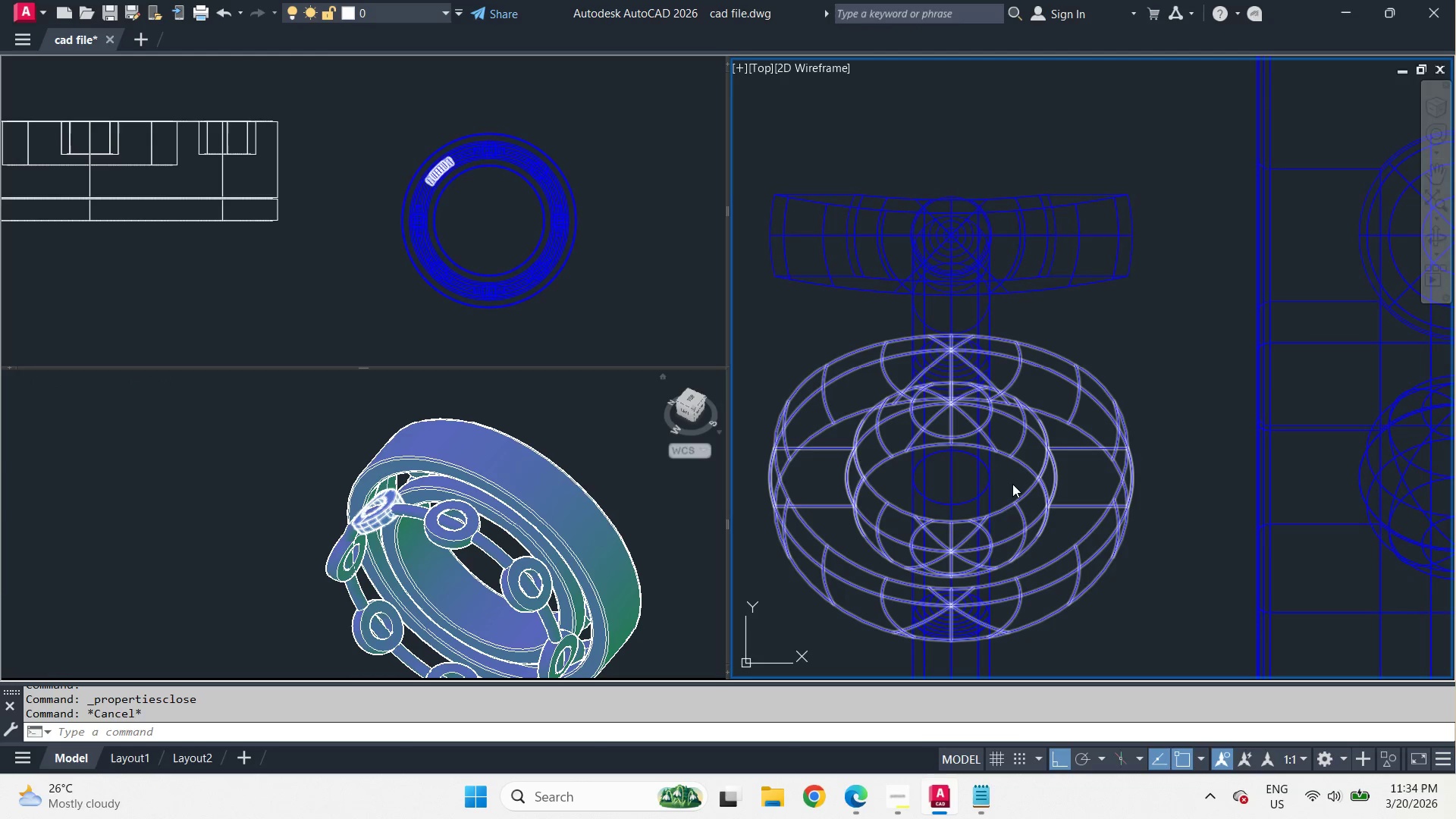 
key(Escape)
 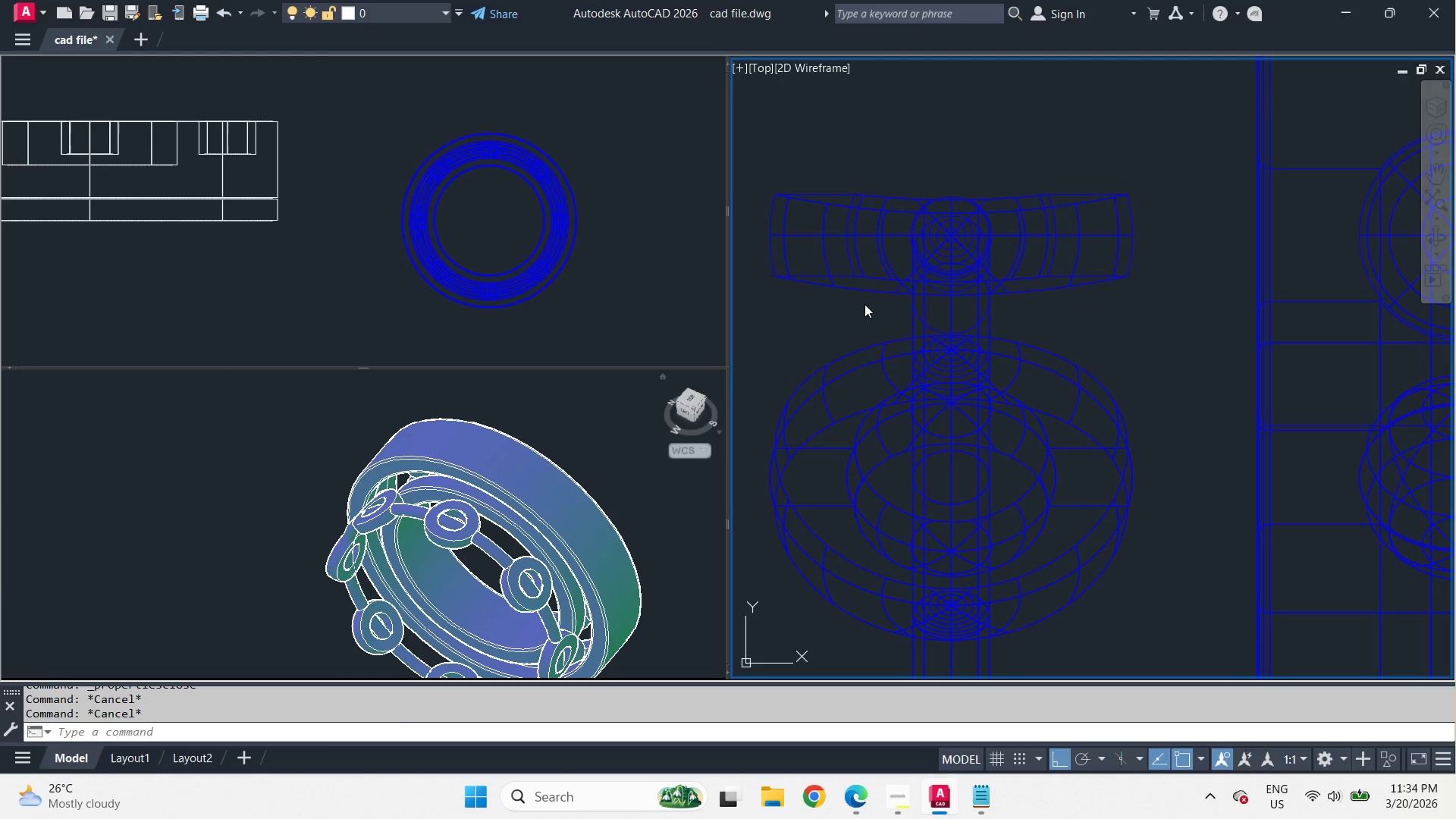 
left_click([883, 310])
 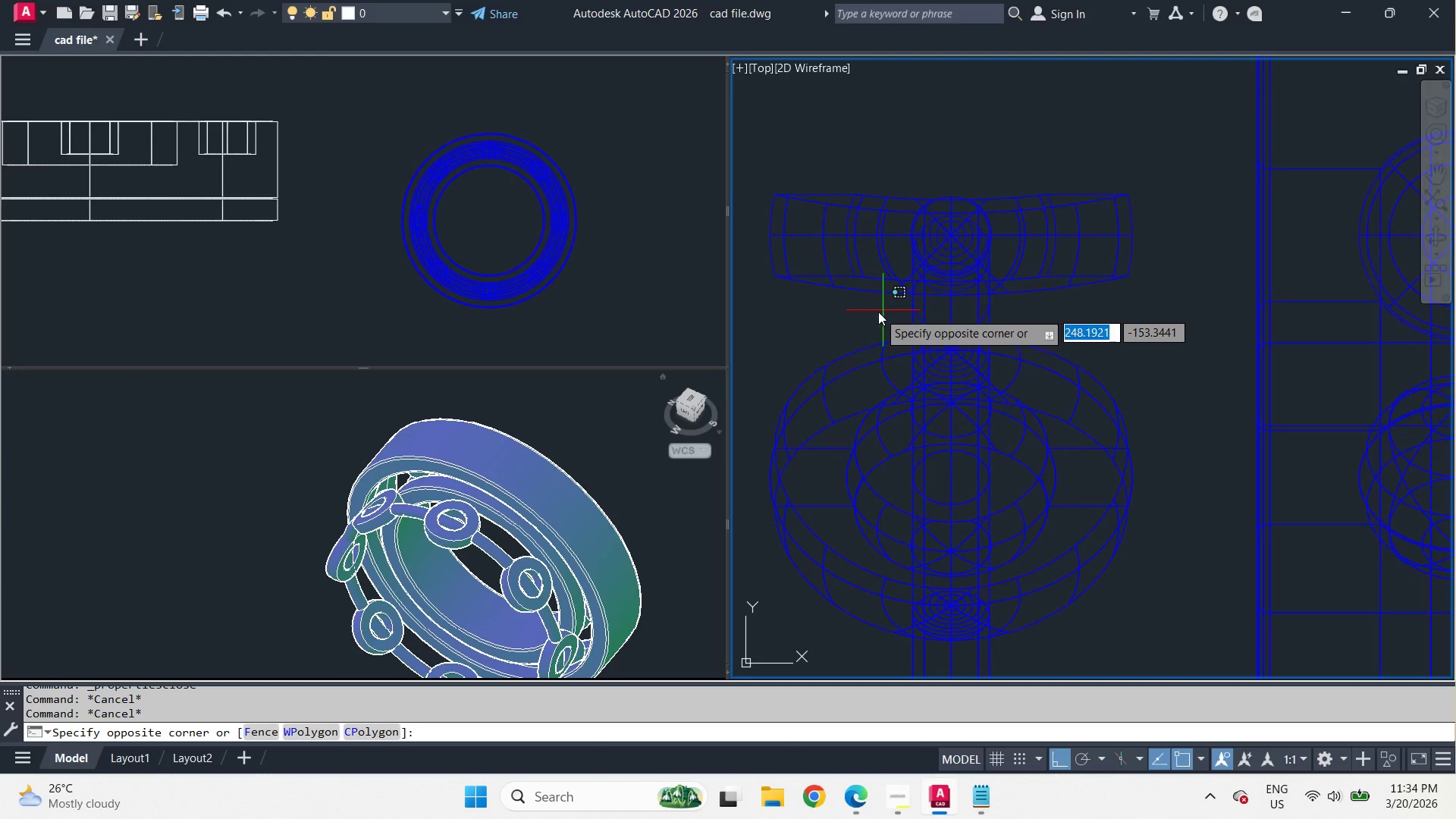 
key(Escape)
 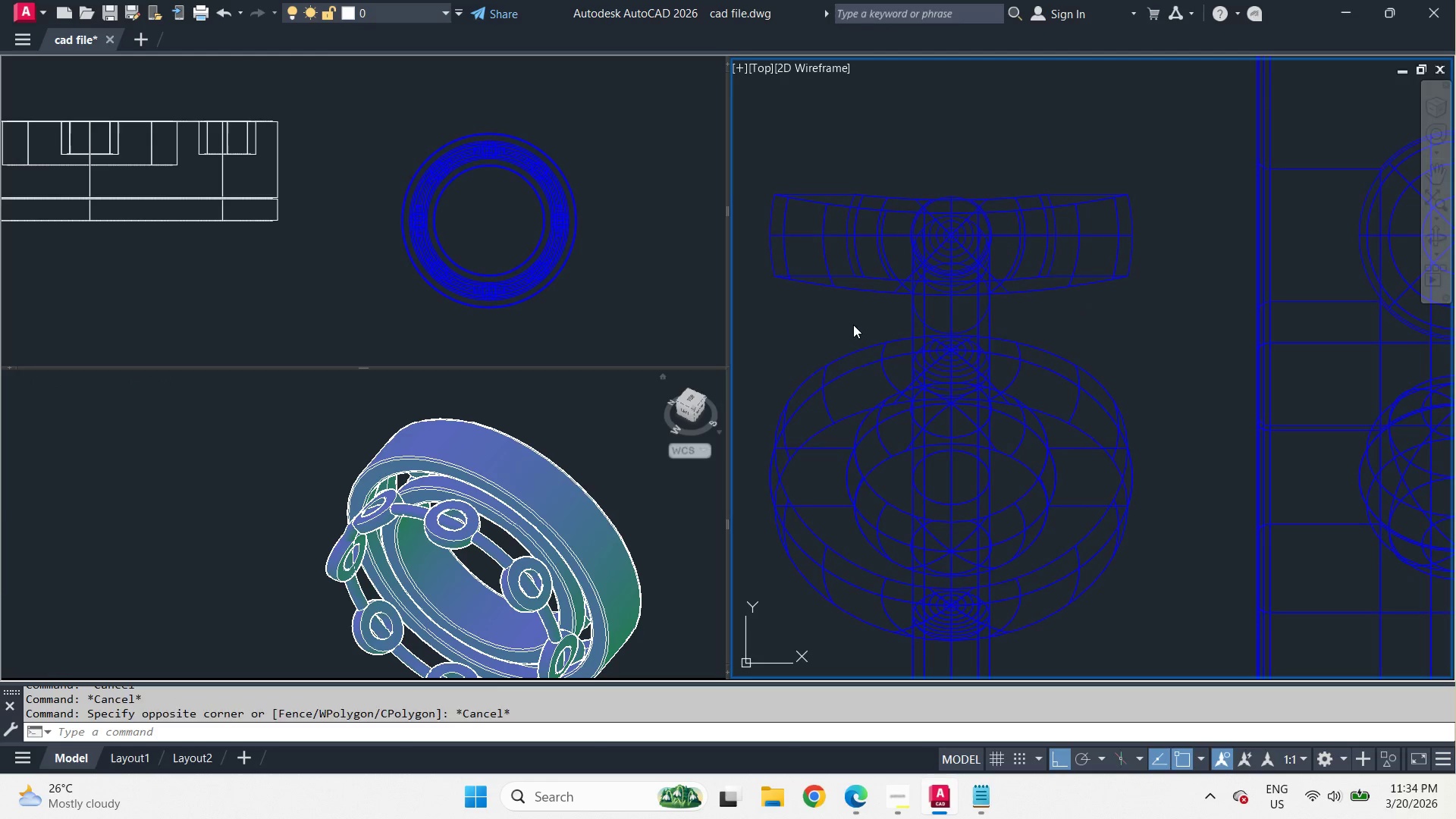 
key(Escape)
 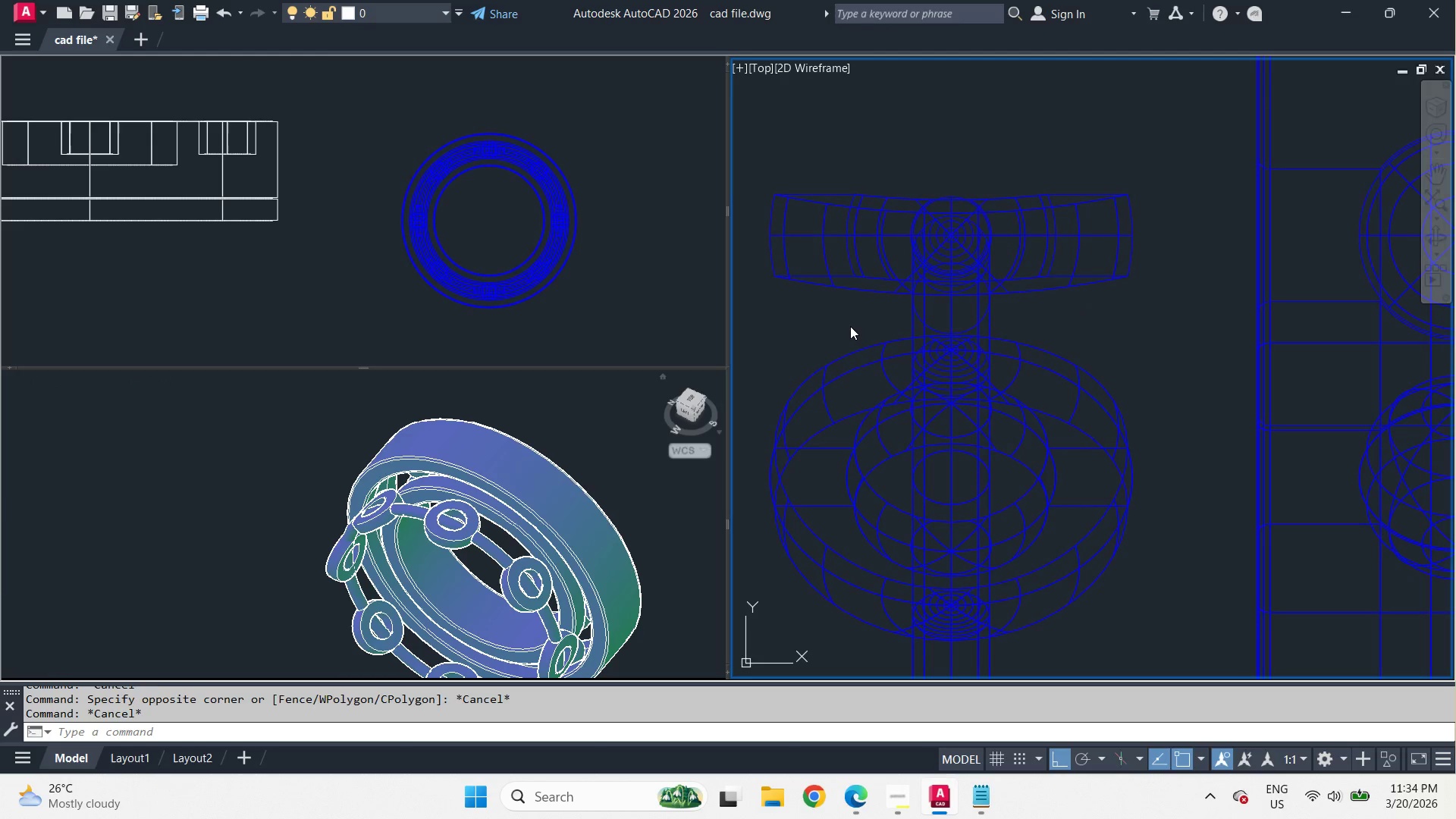 
key(Escape)
 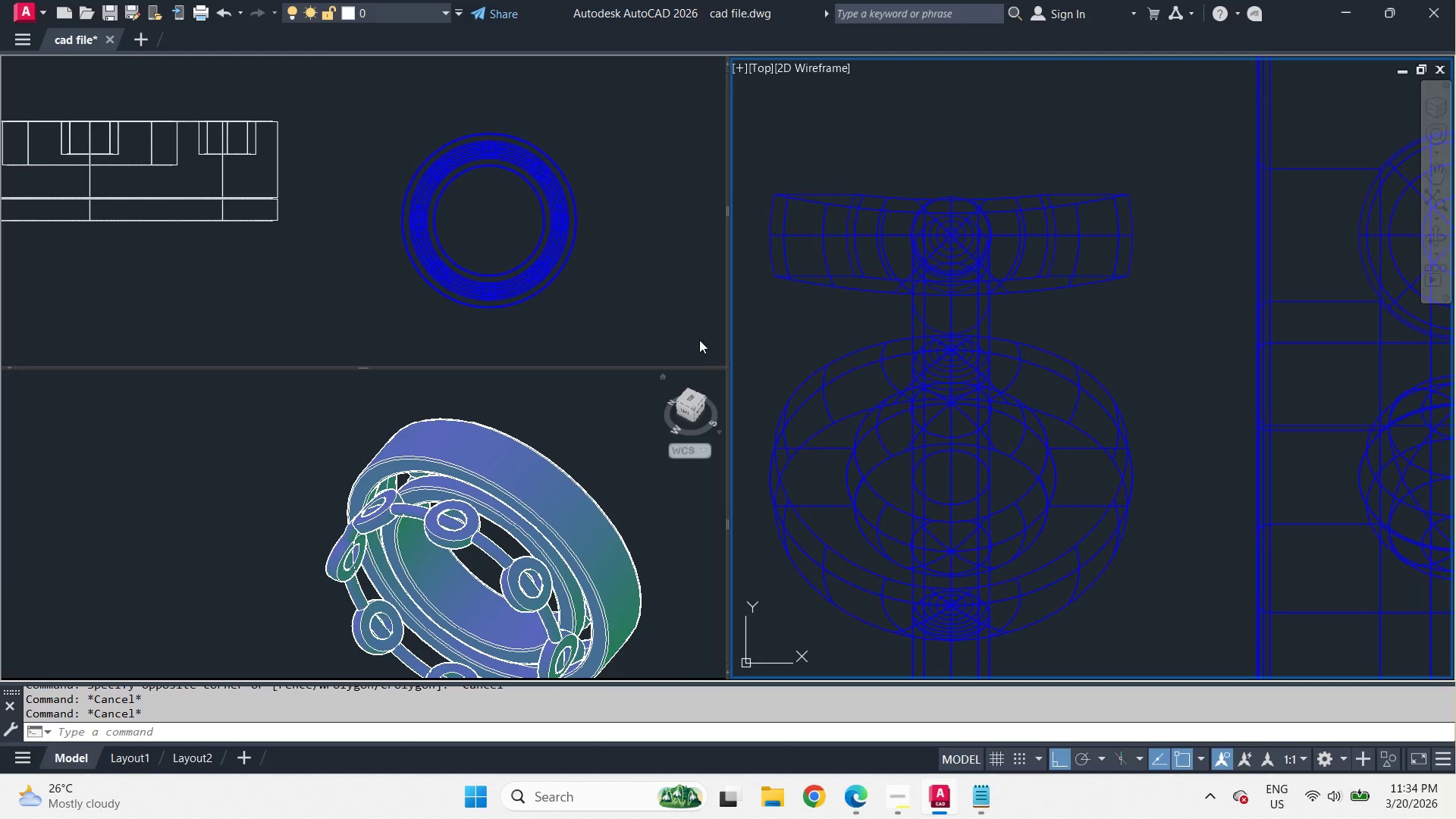 
left_click([689, 321])
 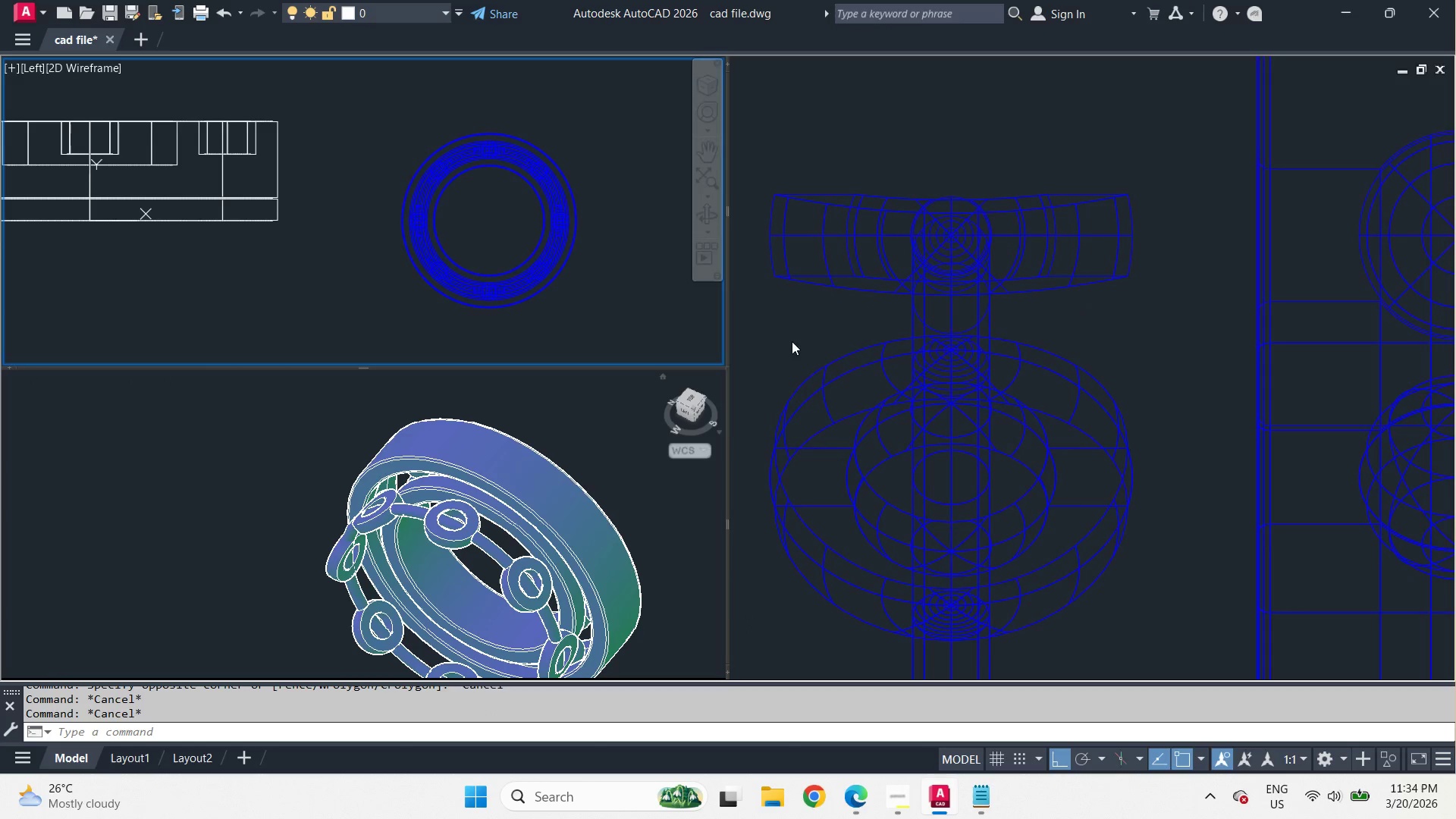 
left_click([781, 333])
 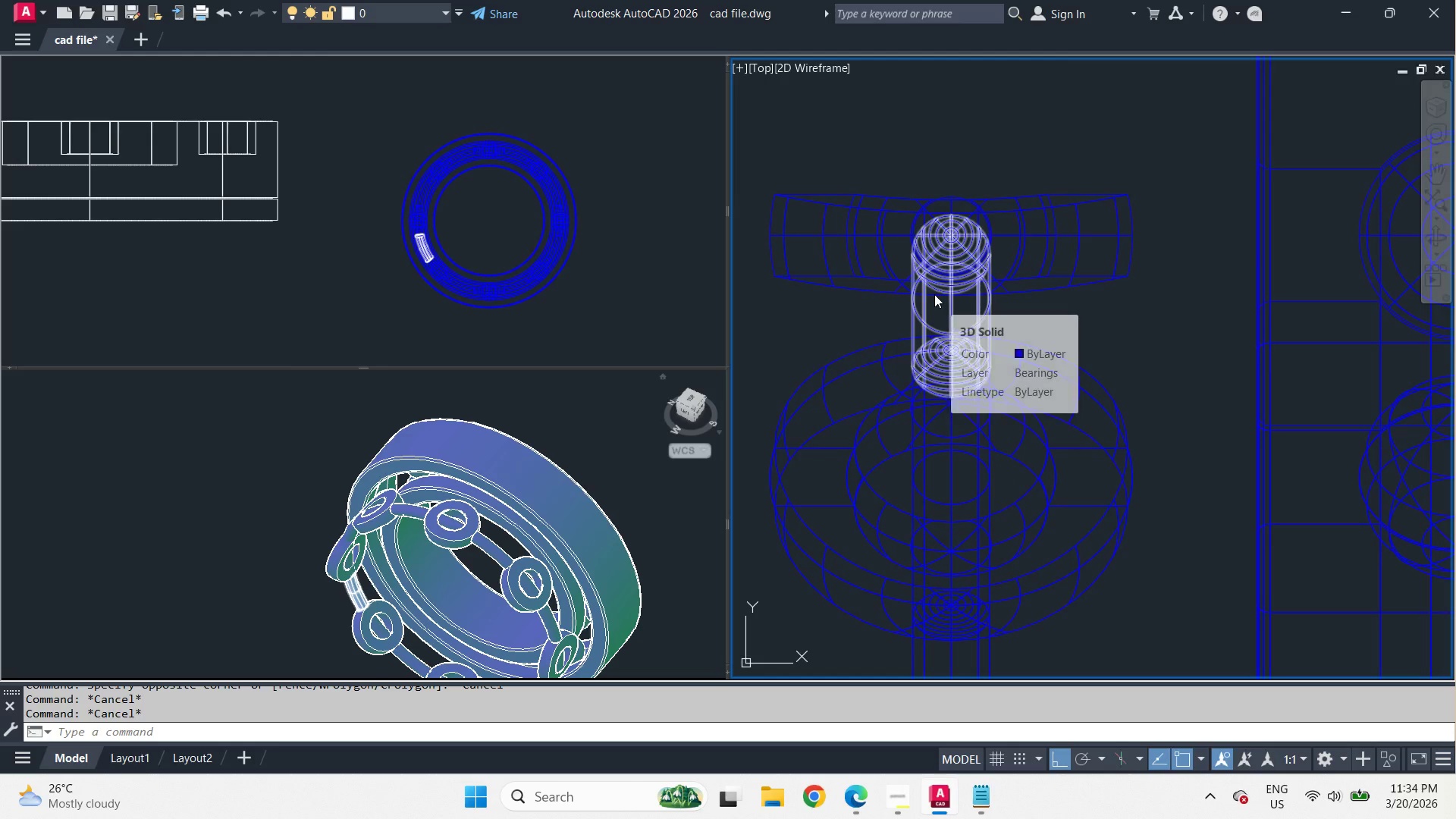 
key(Escape)
 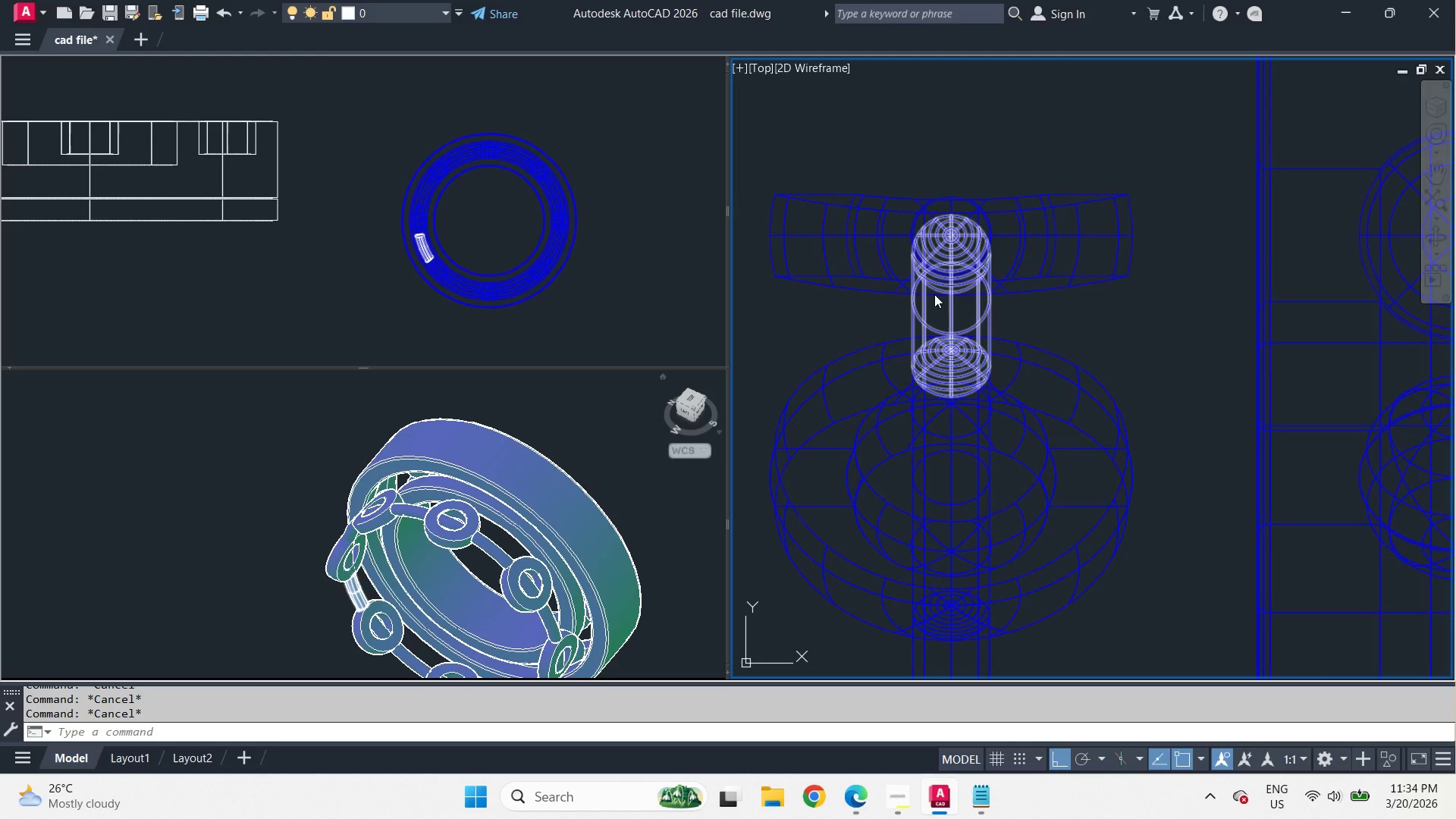 
key(Escape)
 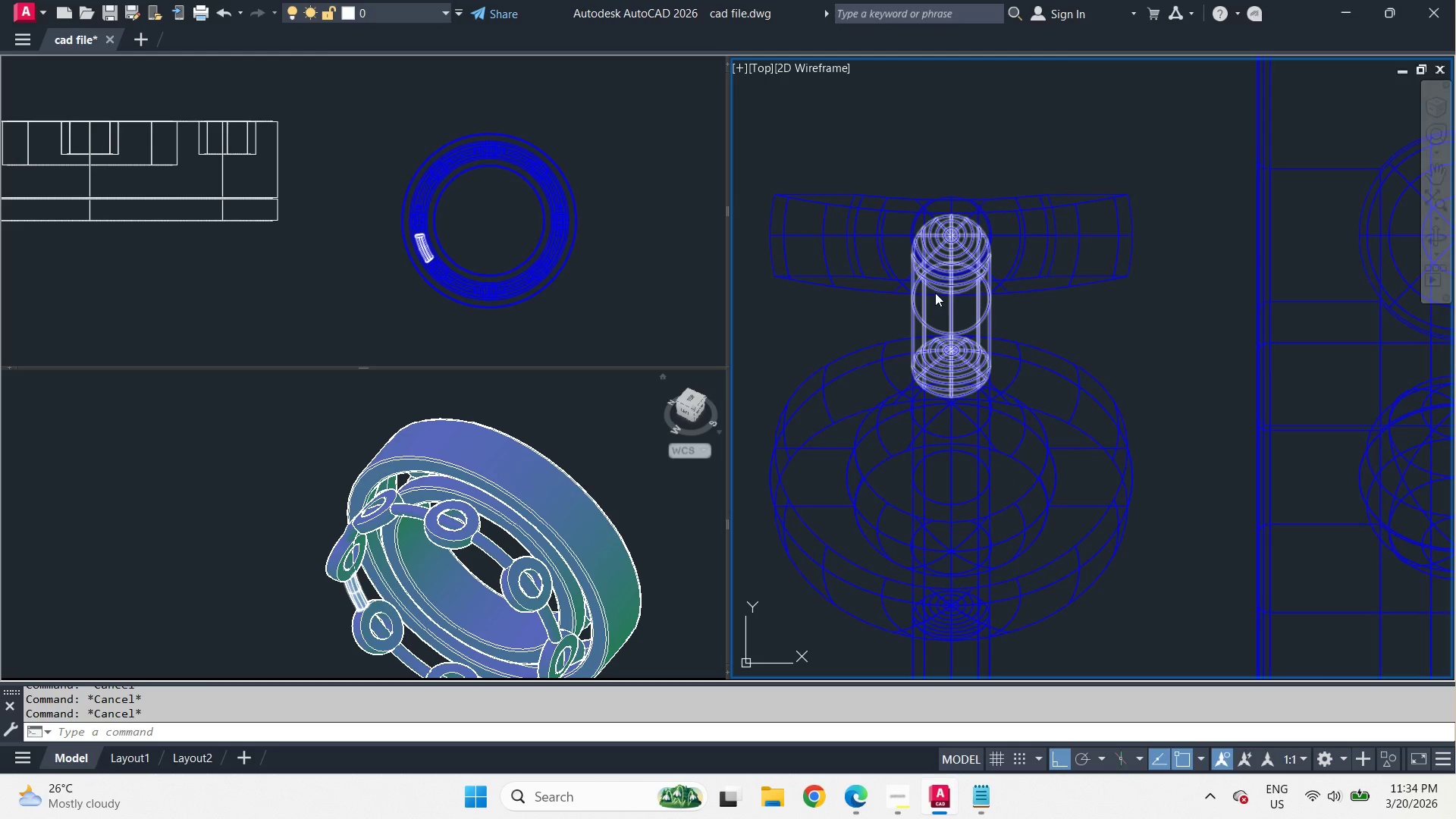 
key(Escape)
 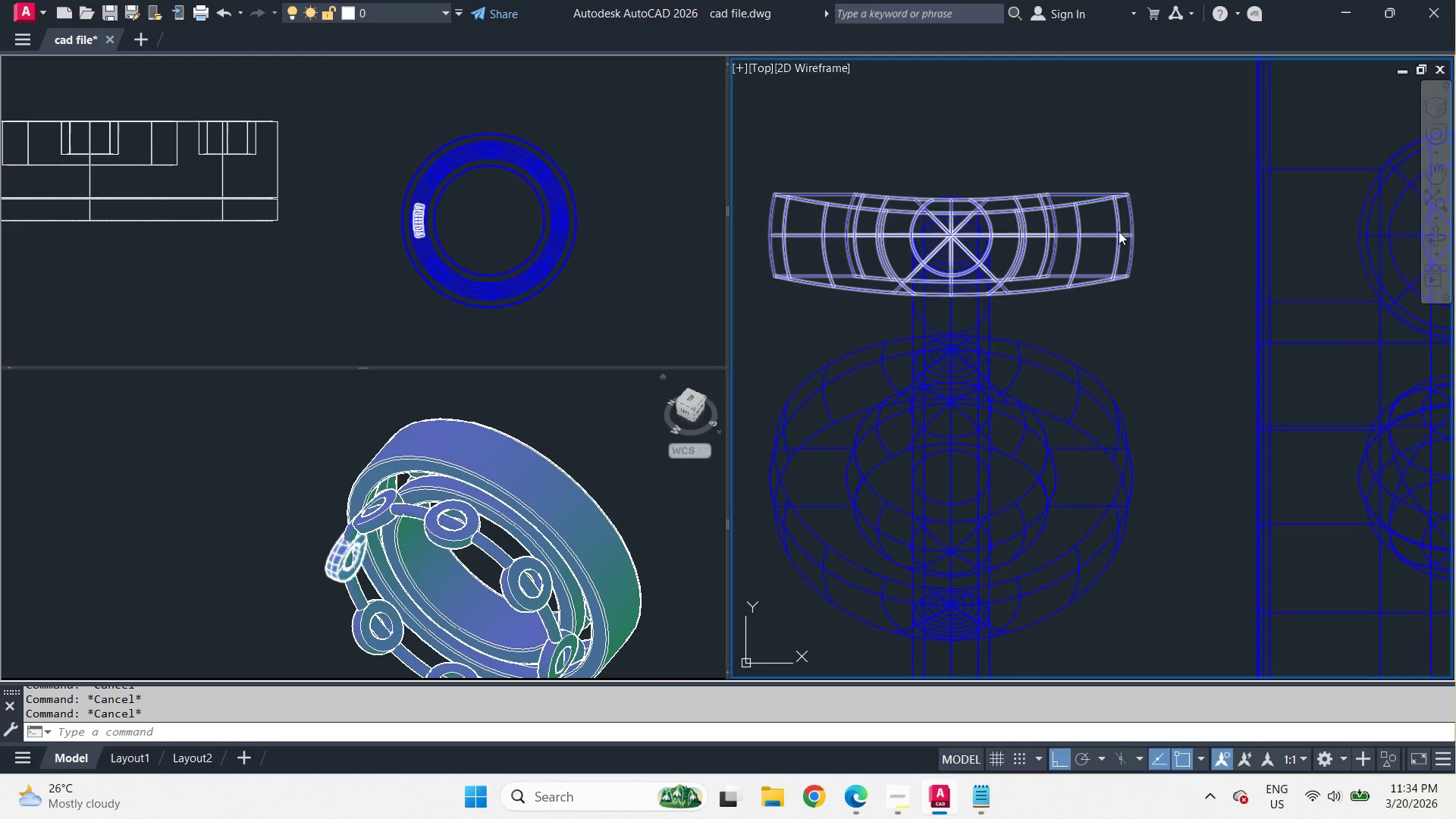 
scroll: coordinate [1123, 305], scroll_direction: down, amount: 4.0
 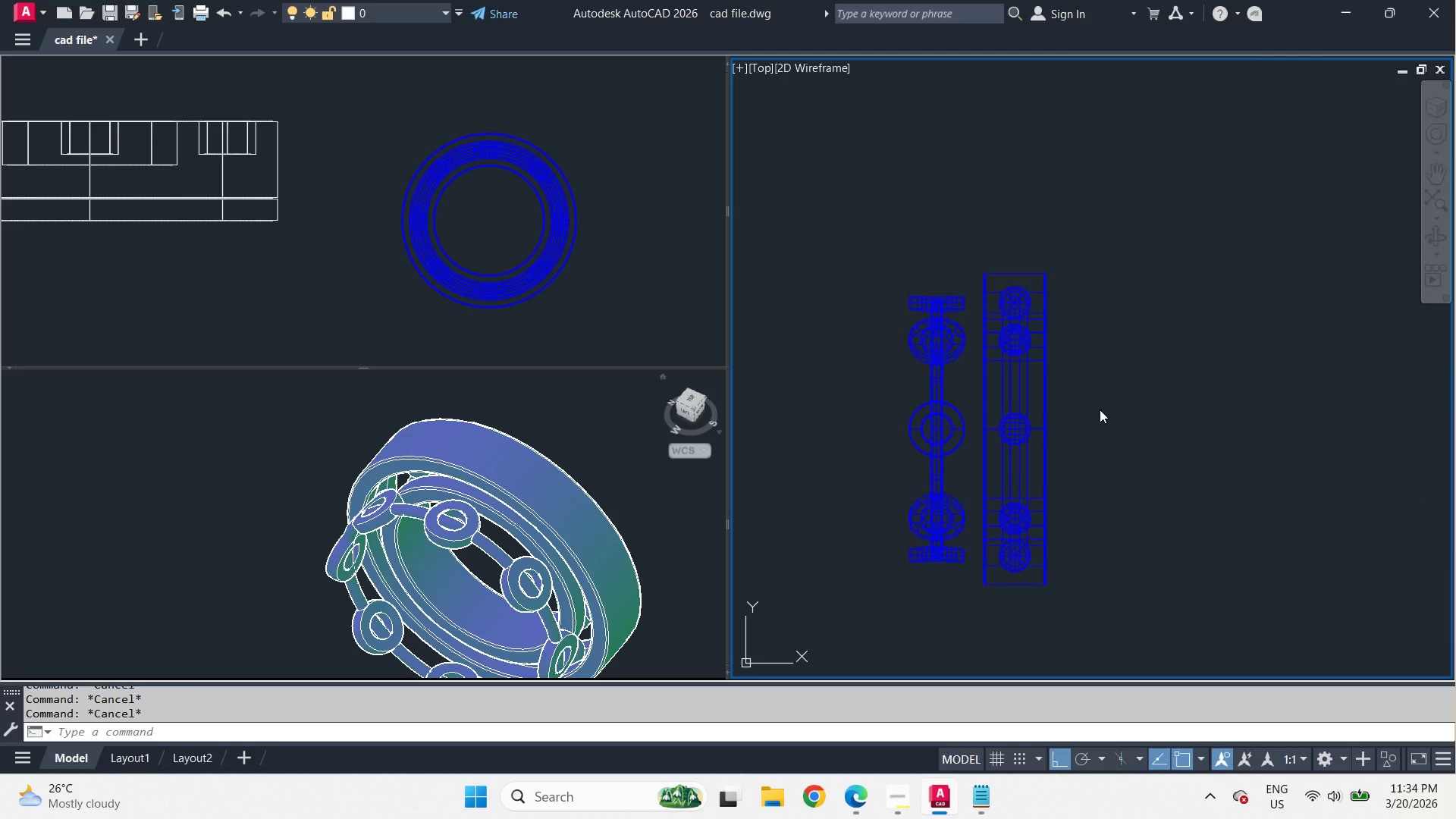 
type(RE )
 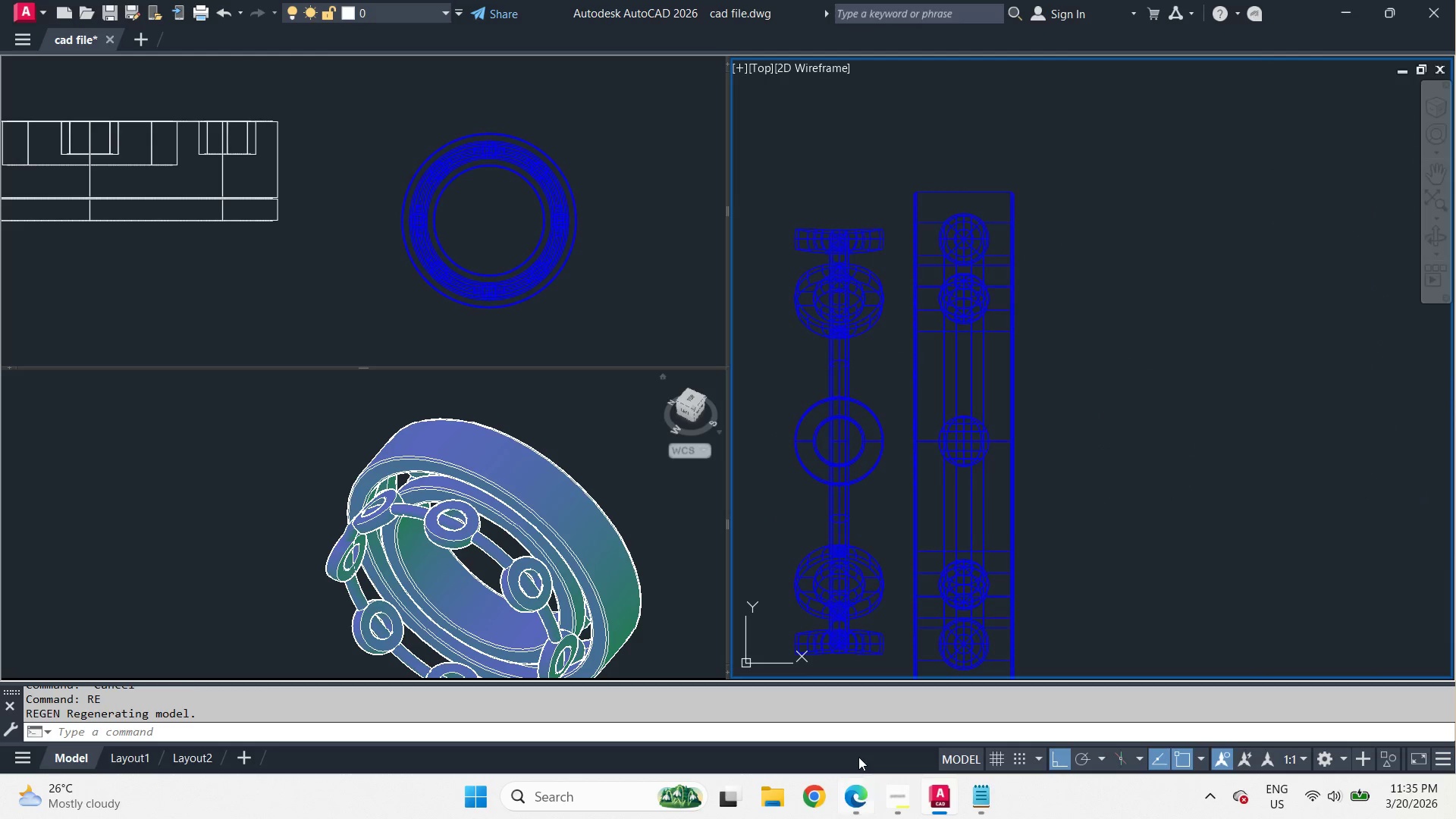 
scroll: coordinate [1100, 410], scroll_direction: up, amount: 1.0
 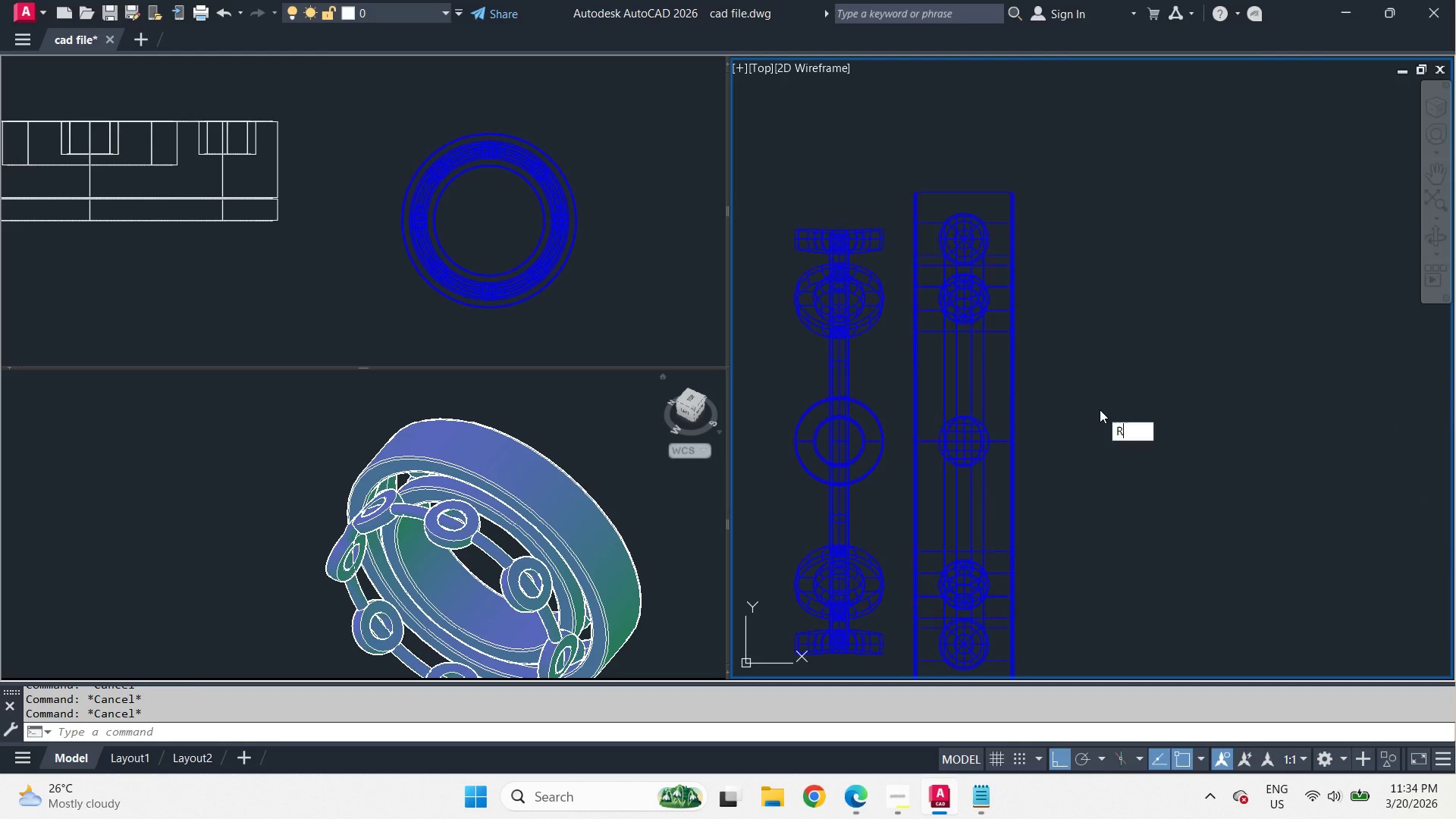 
left_click([746, 715])
 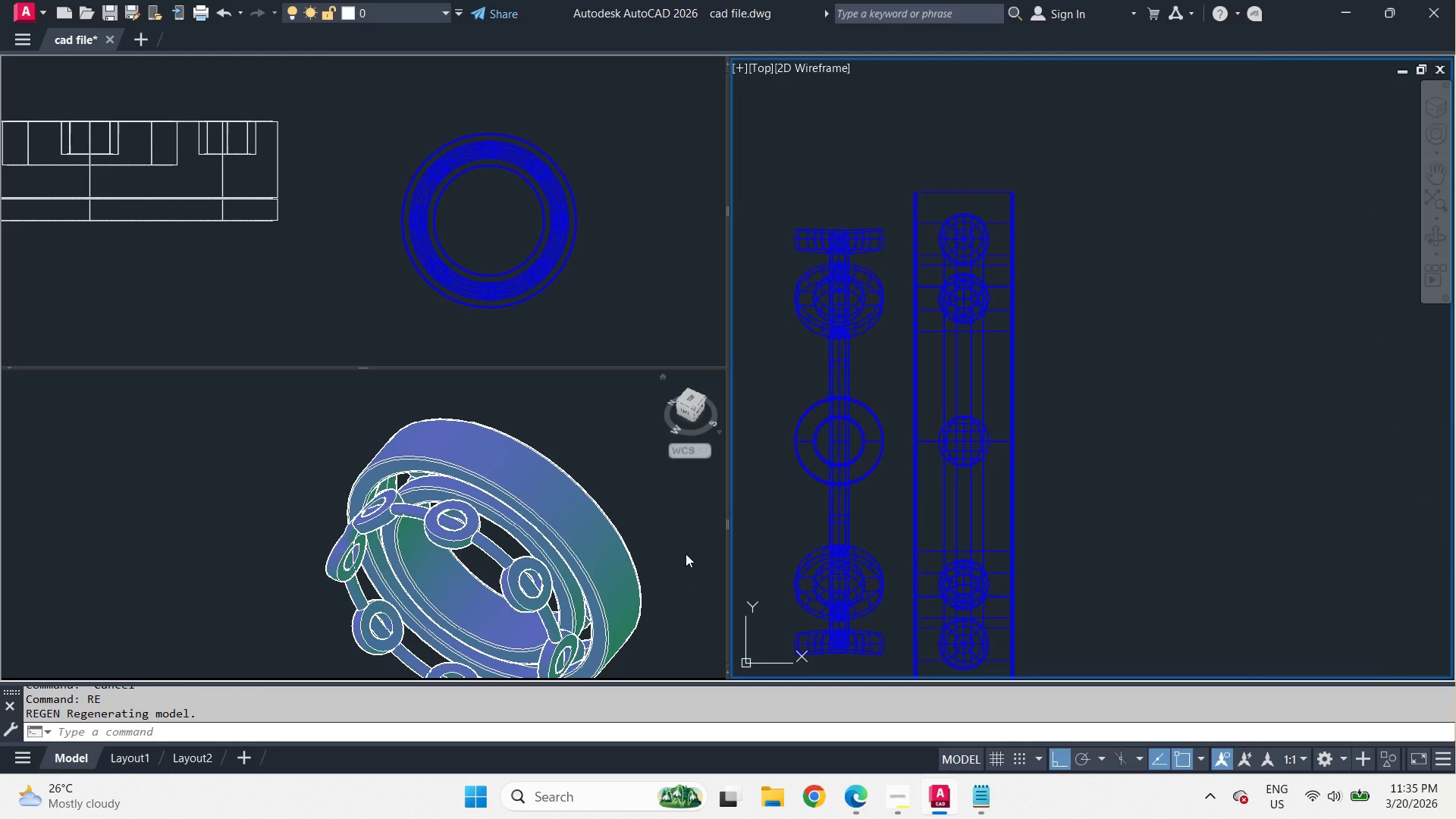 
left_click([686, 554])
 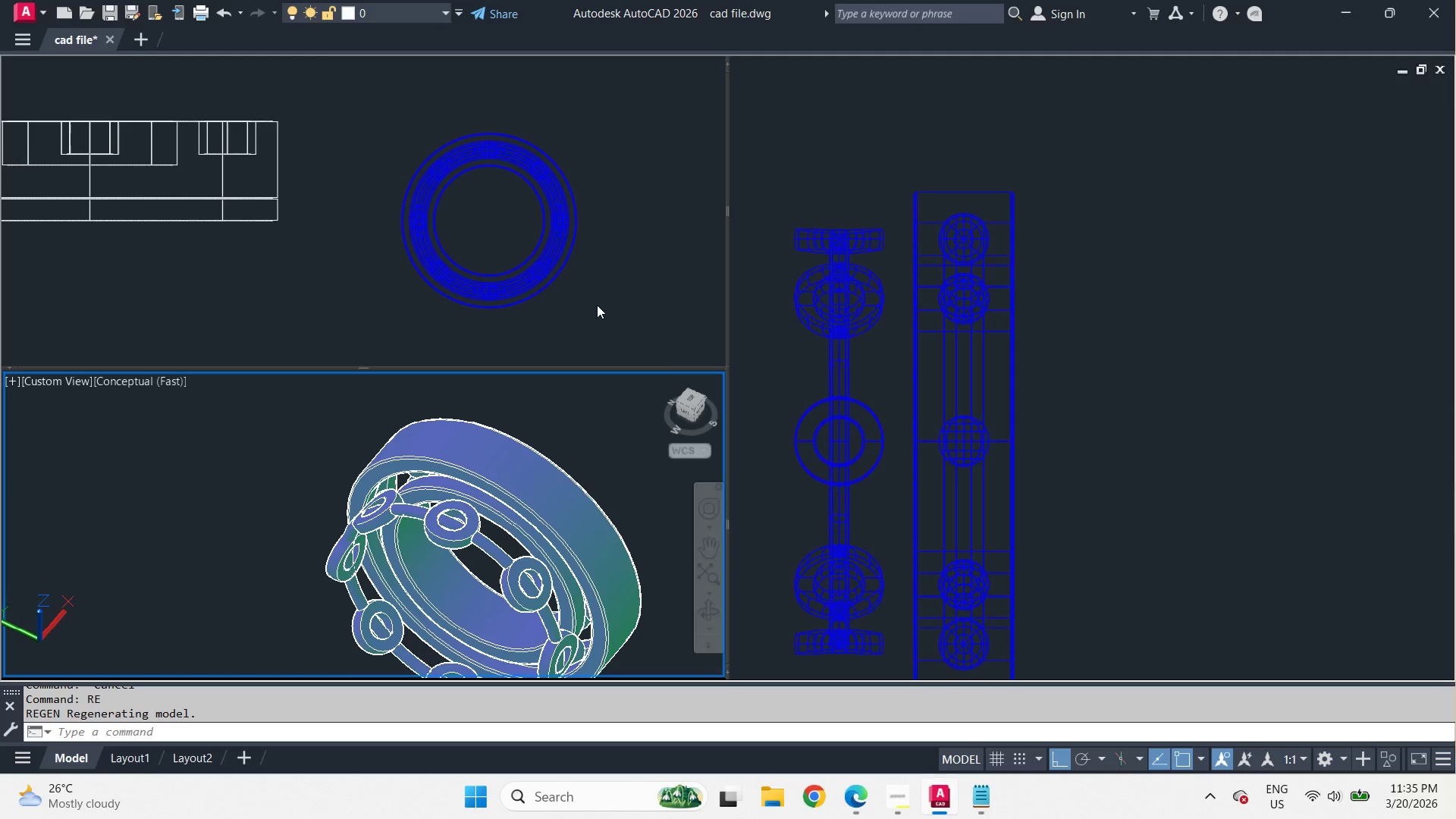 
left_click([598, 303])
 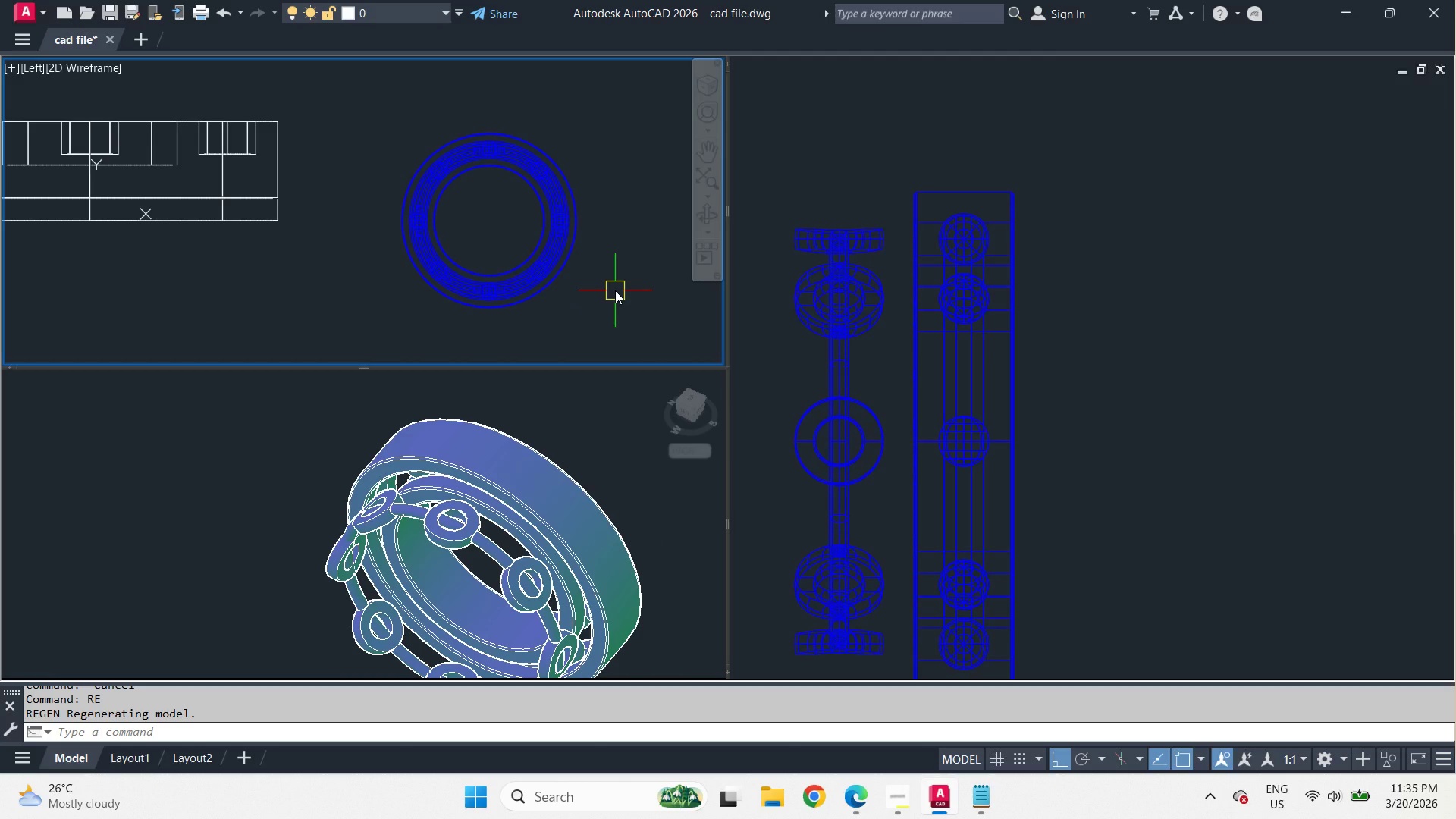 
left_click([827, 175])
 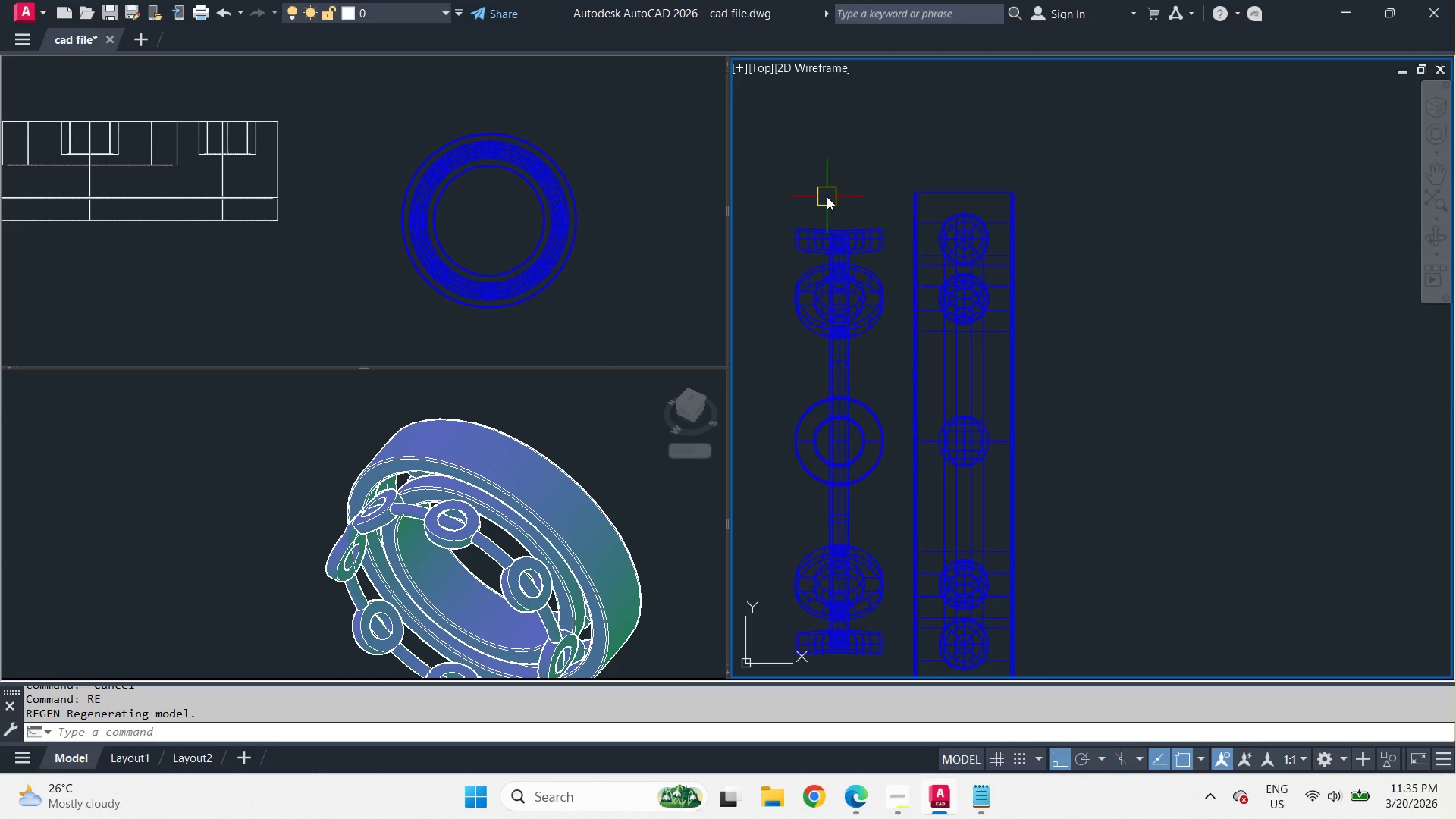 
scroll: coordinate [827, 196], scroll_direction: up, amount: 2.0
 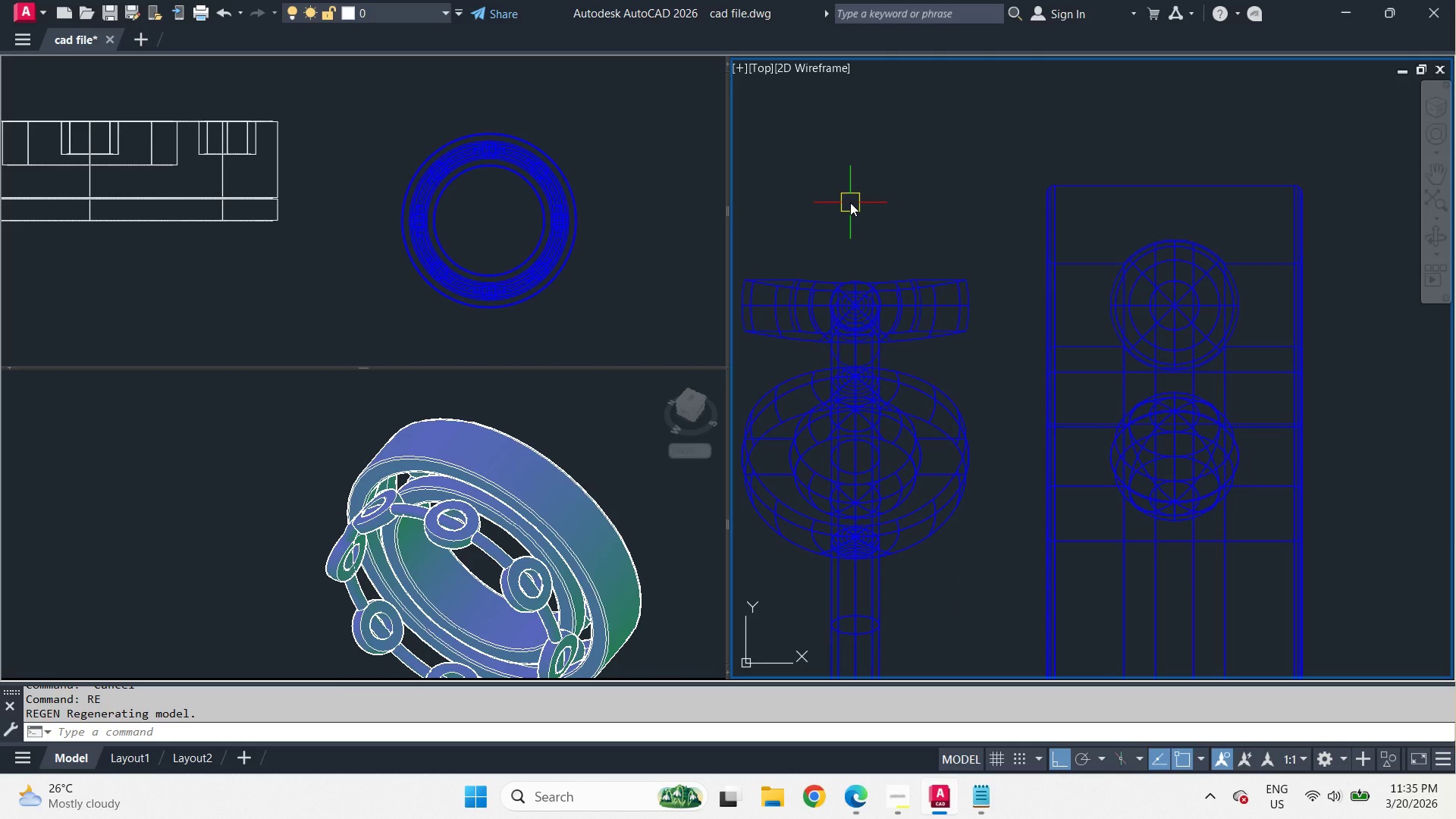 
type(SPH)
 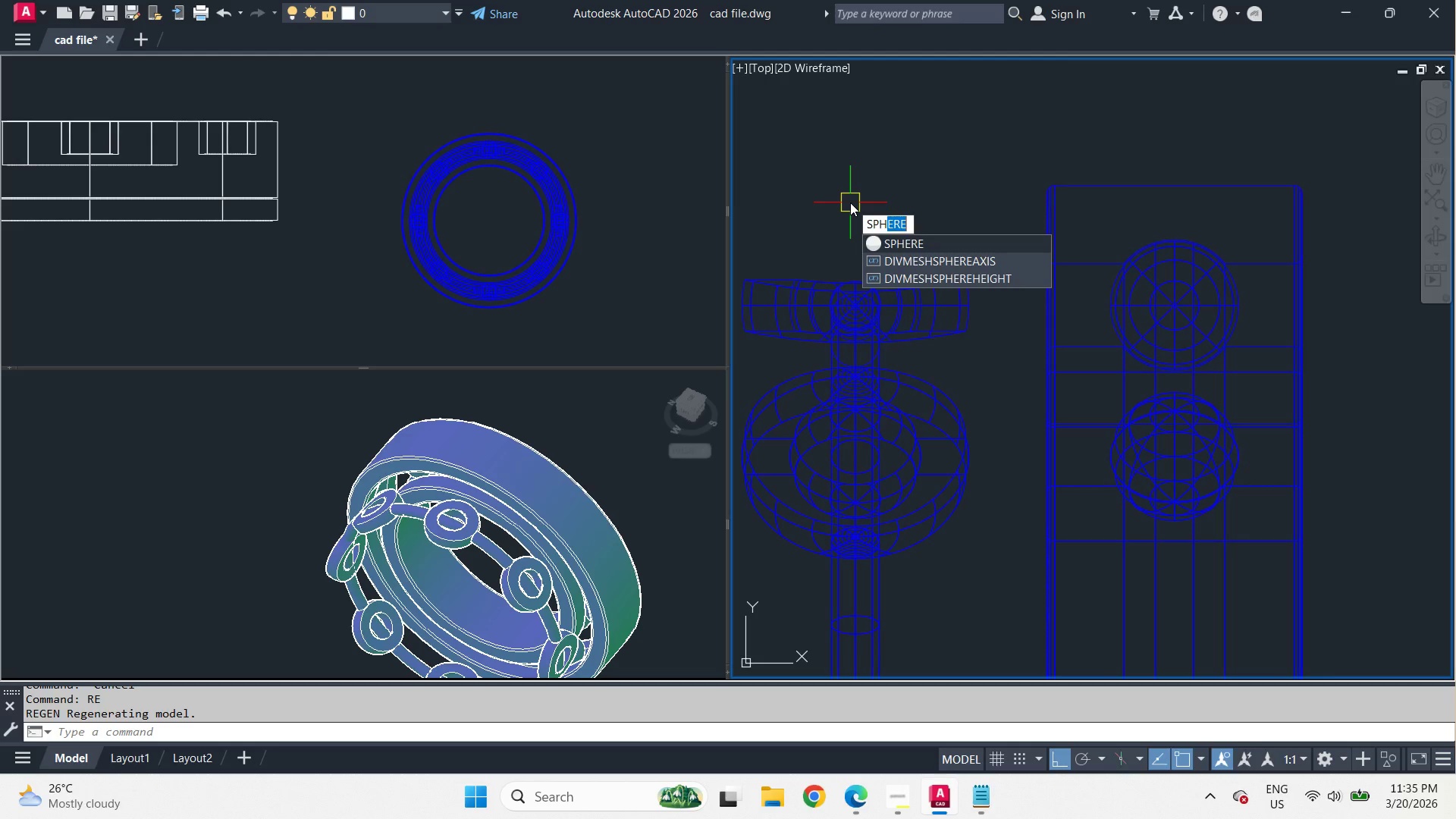 
wait(6.49)
 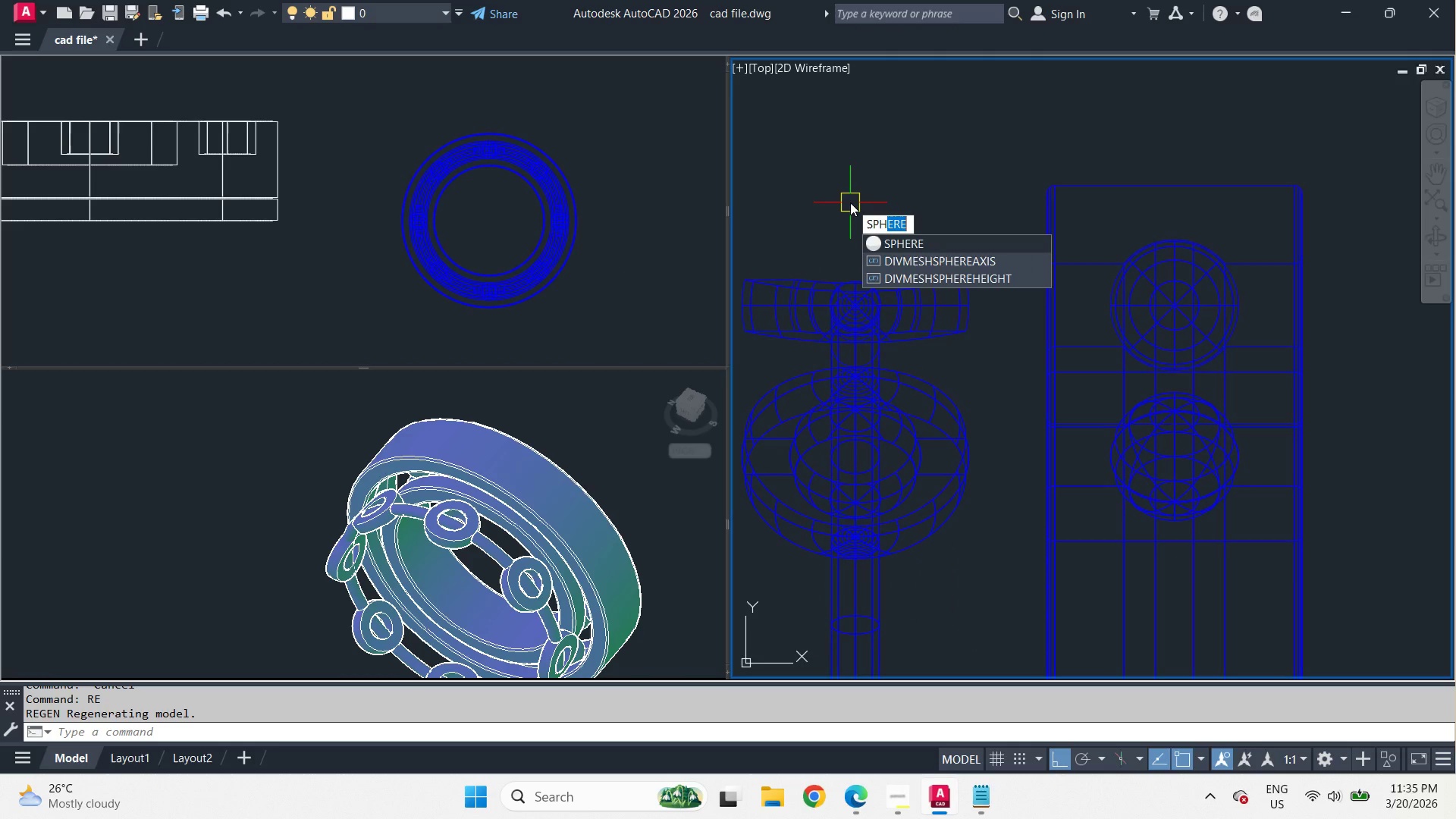 
key(Space)
 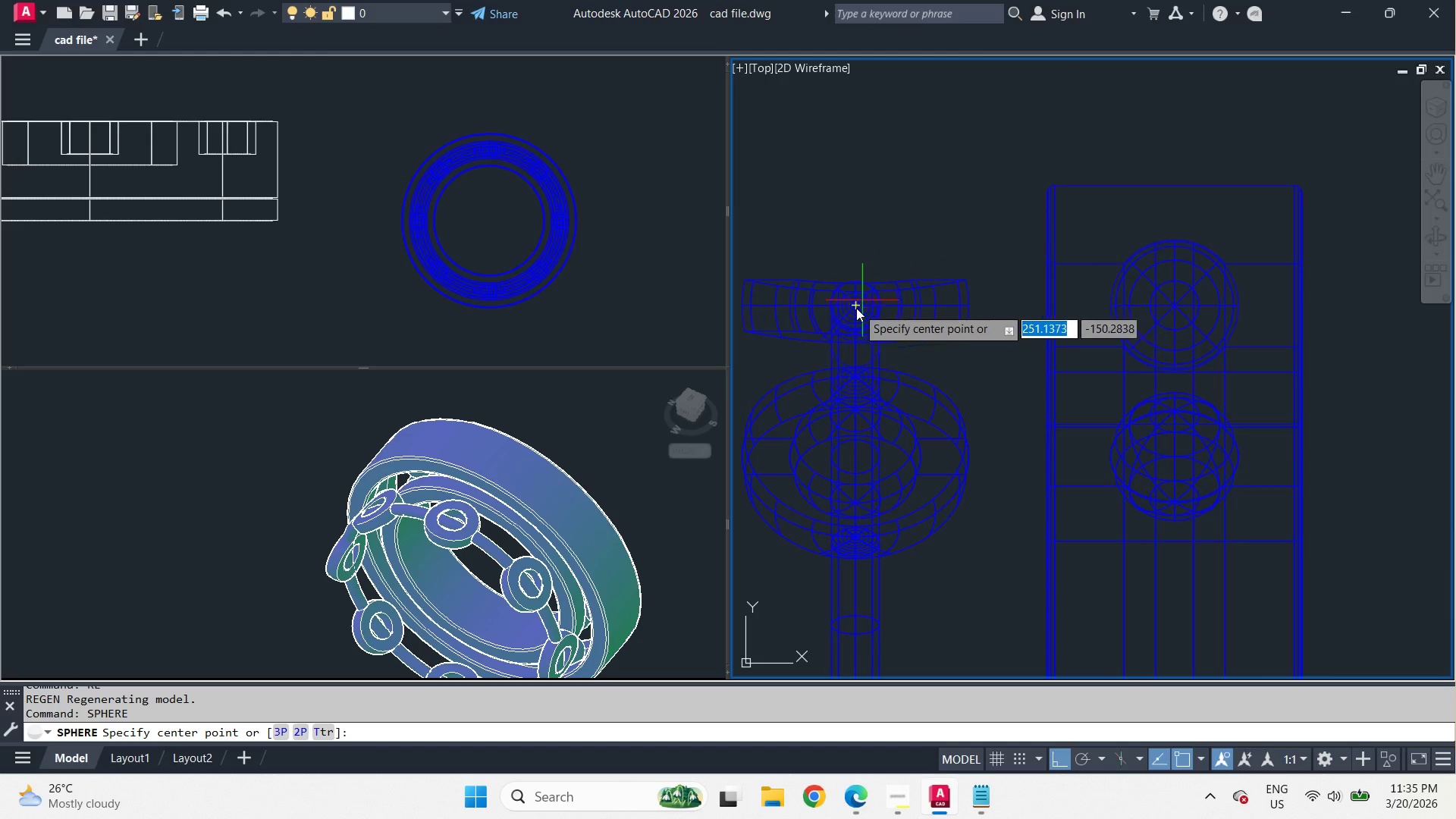 
scroll: coordinate [854, 322], scroll_direction: up, amount: 1.0
 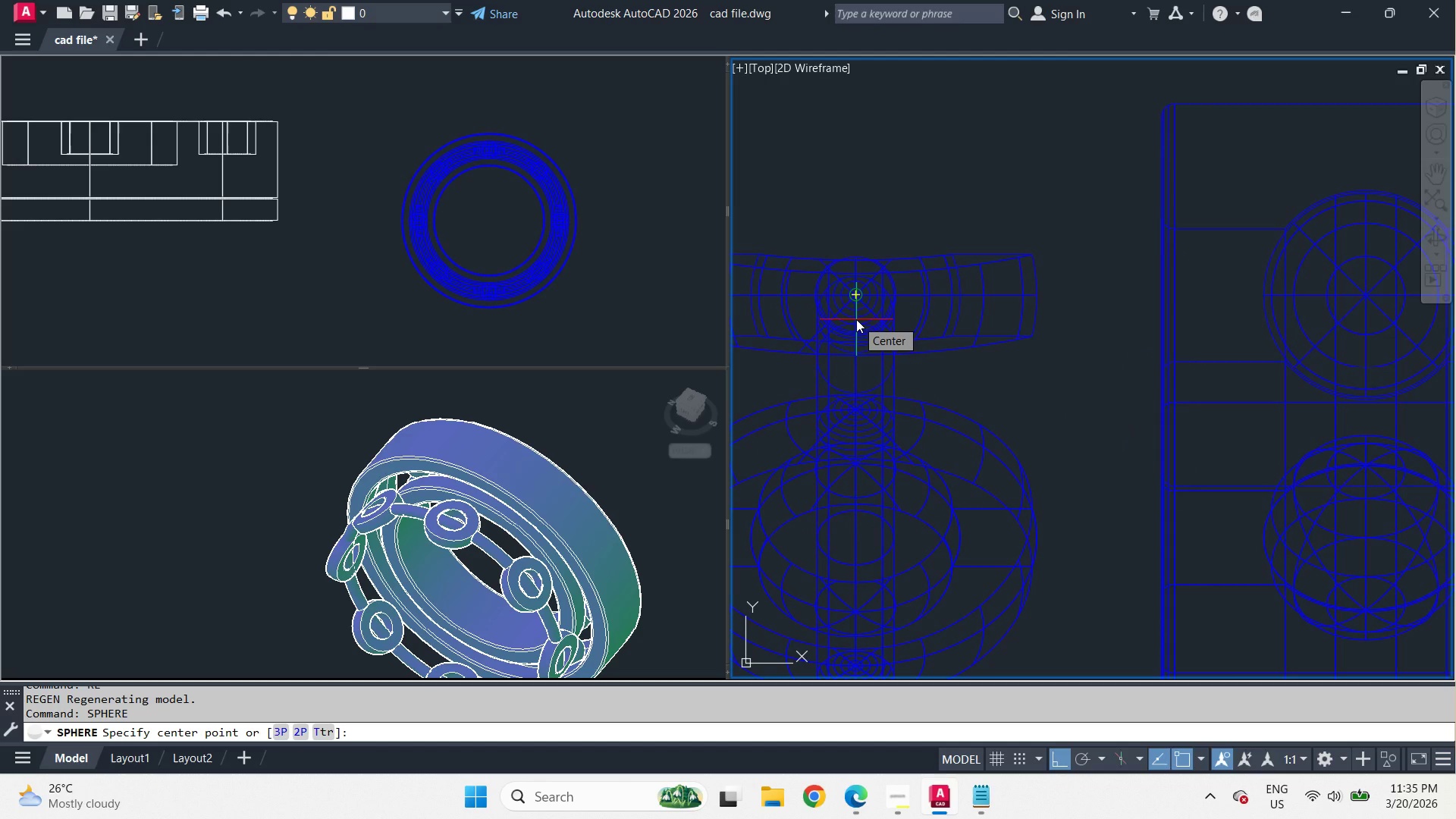 
type(CEN )
 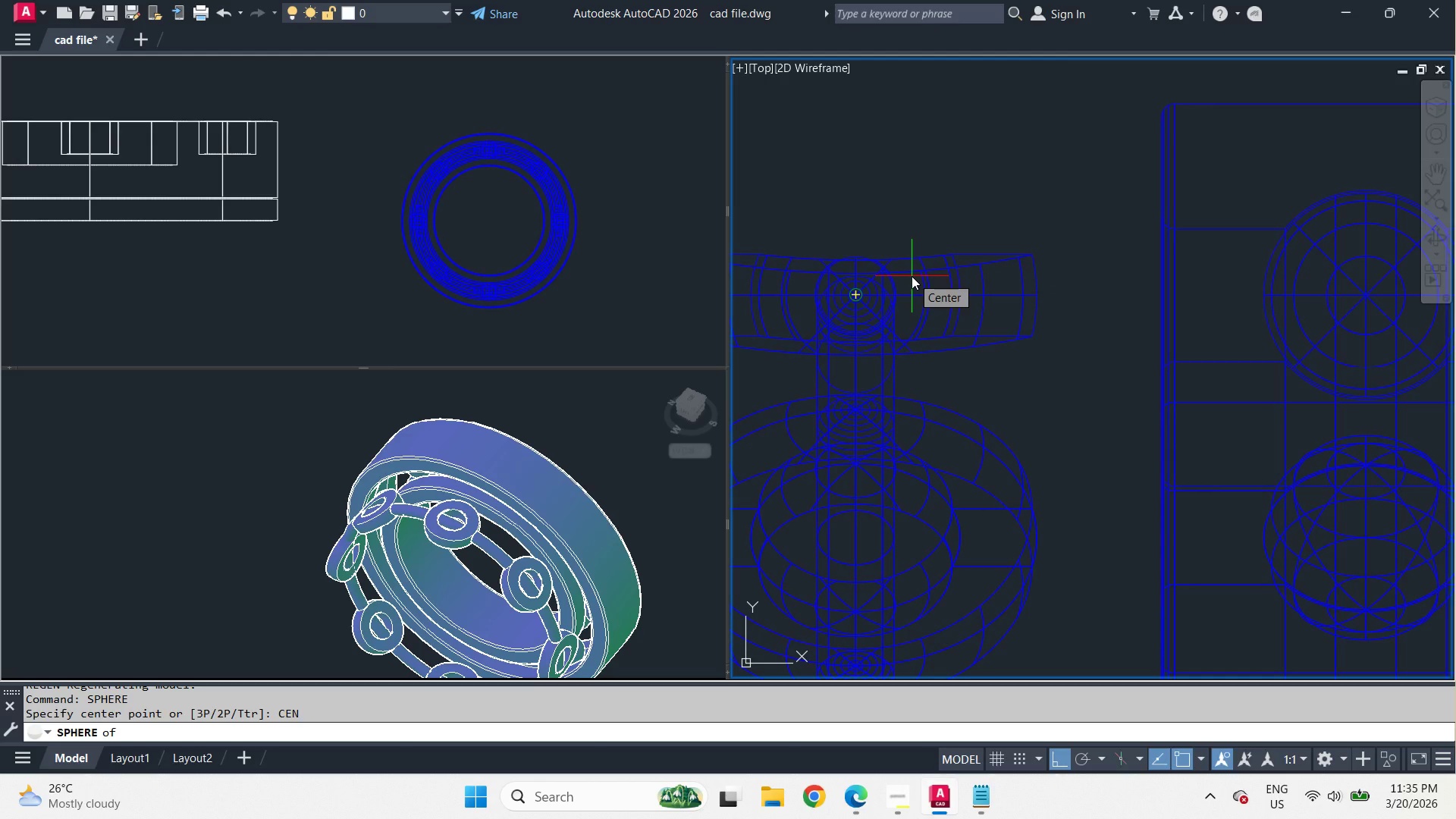 
left_click([912, 276])
 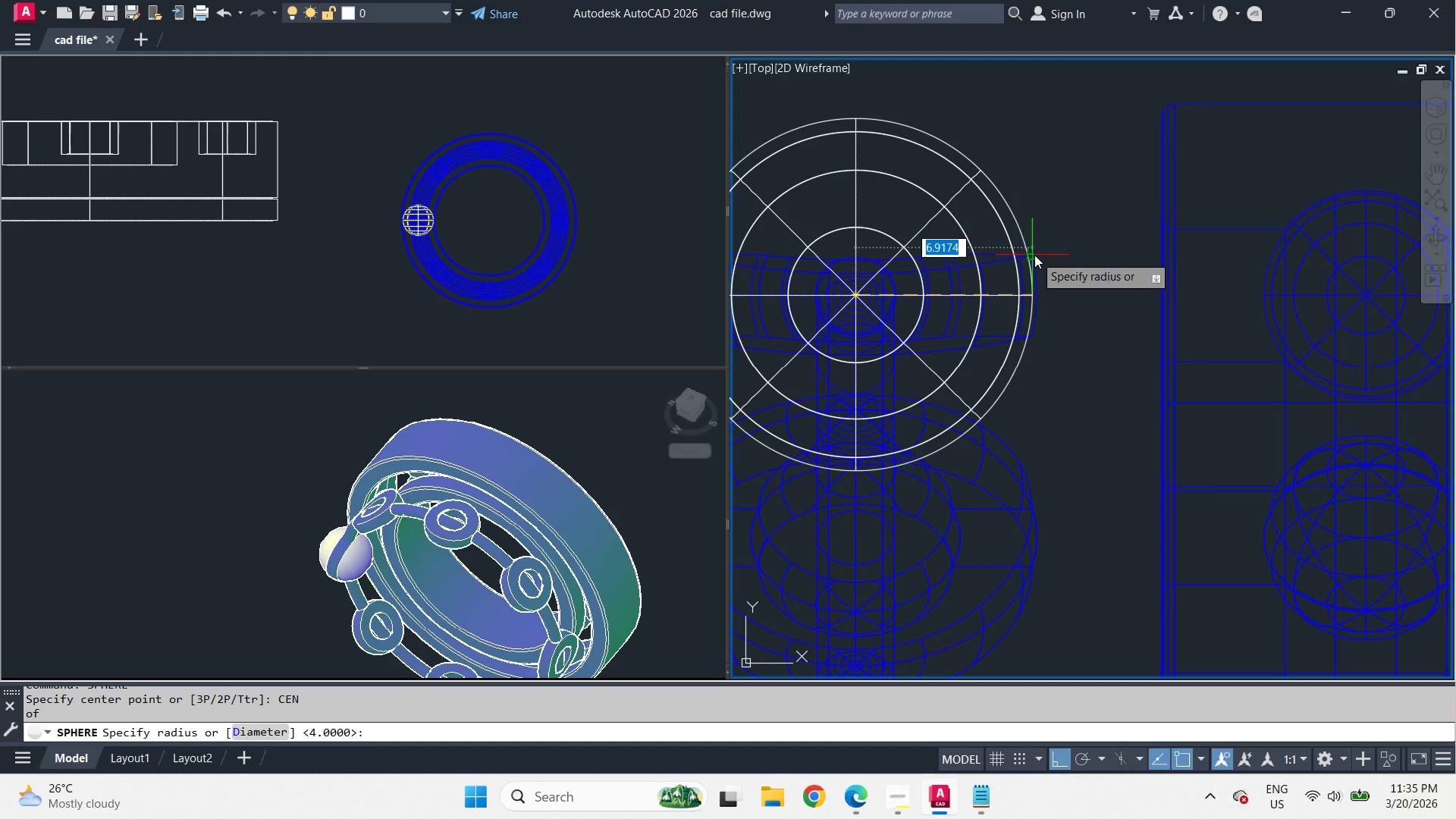 
left_click([1034, 255])
 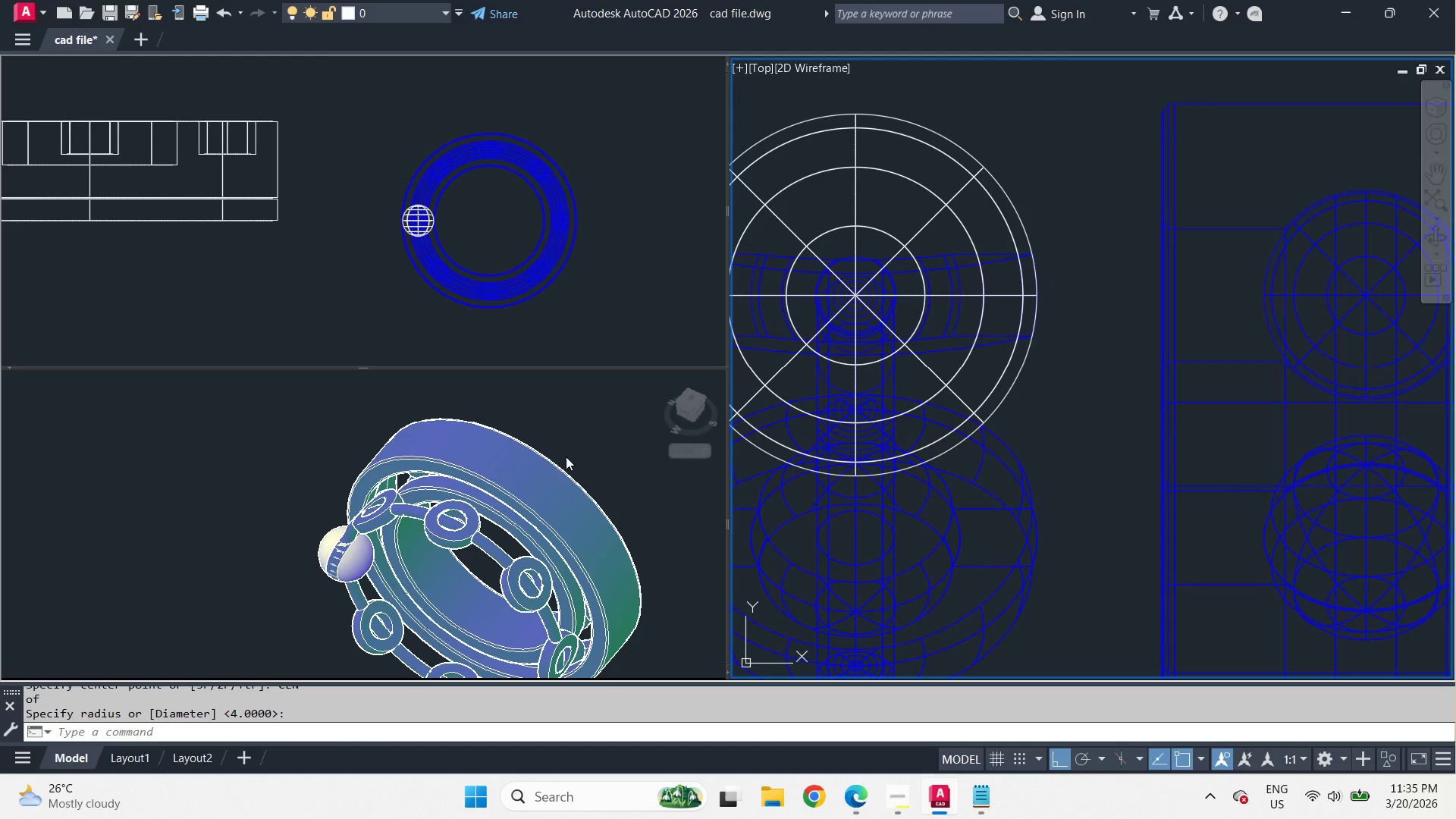 
left_click([571, 420])
 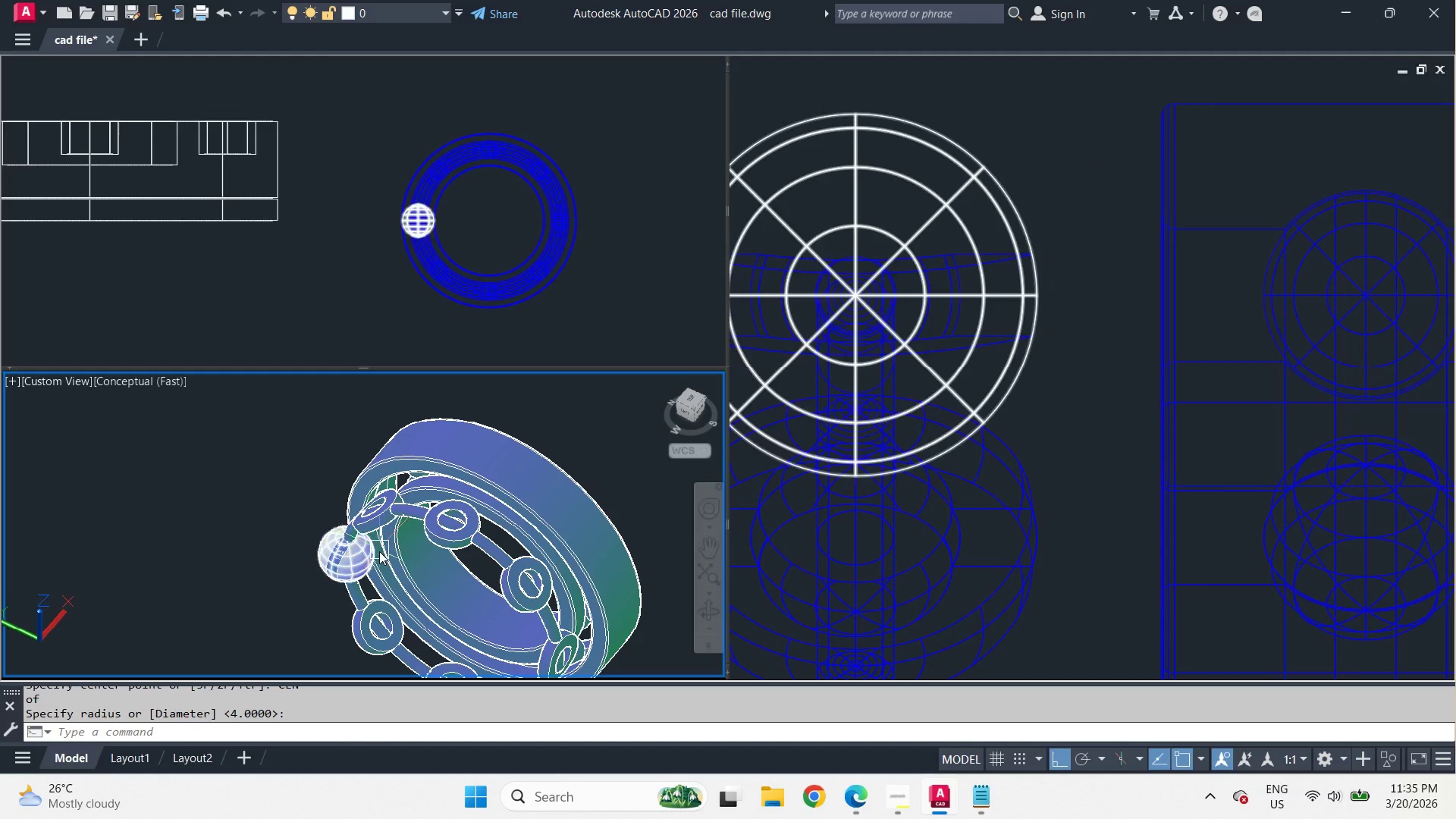 
scroll: coordinate [360, 551], scroll_direction: up, amount: 3.0
 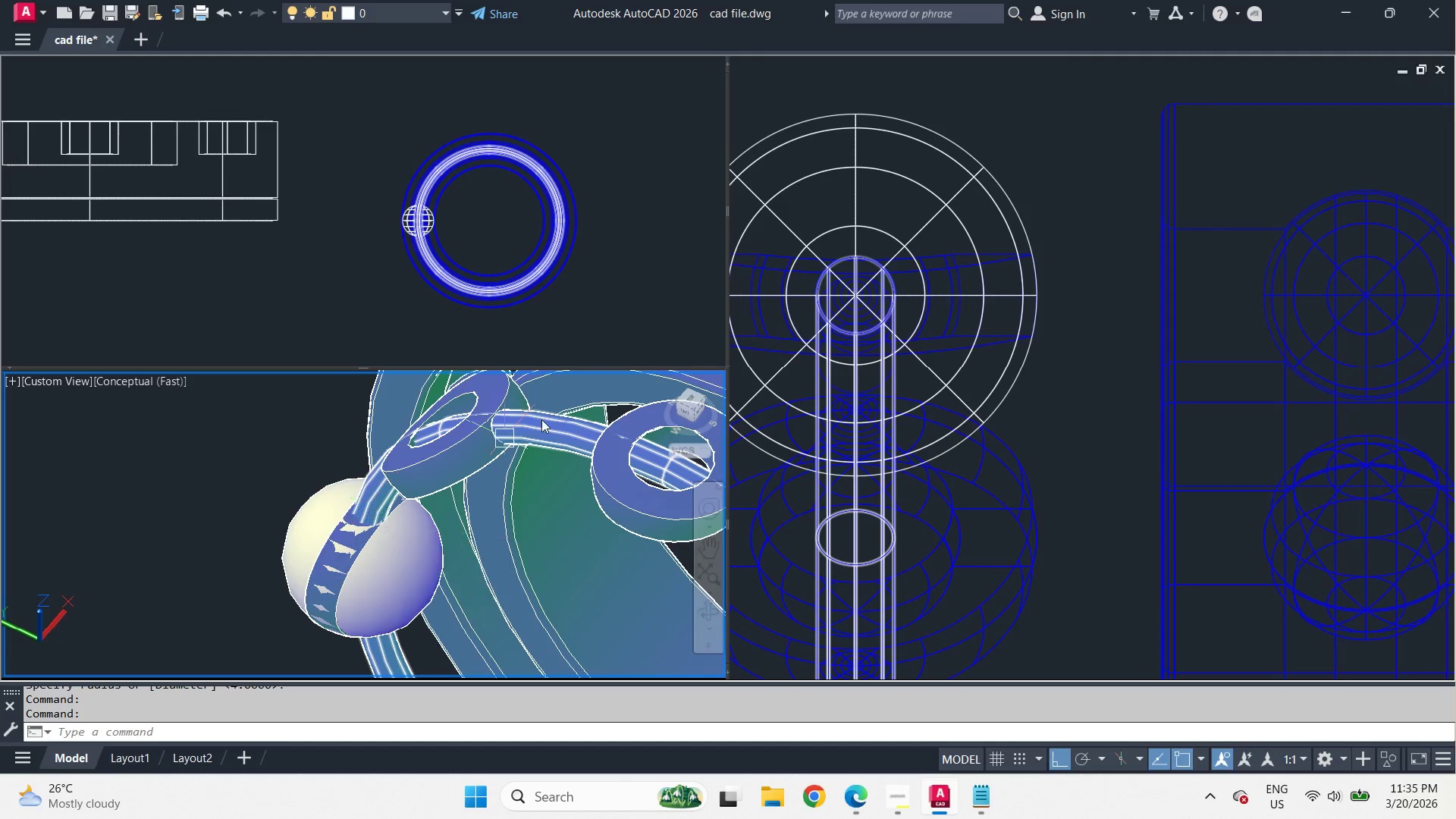 
wait(7.24)
 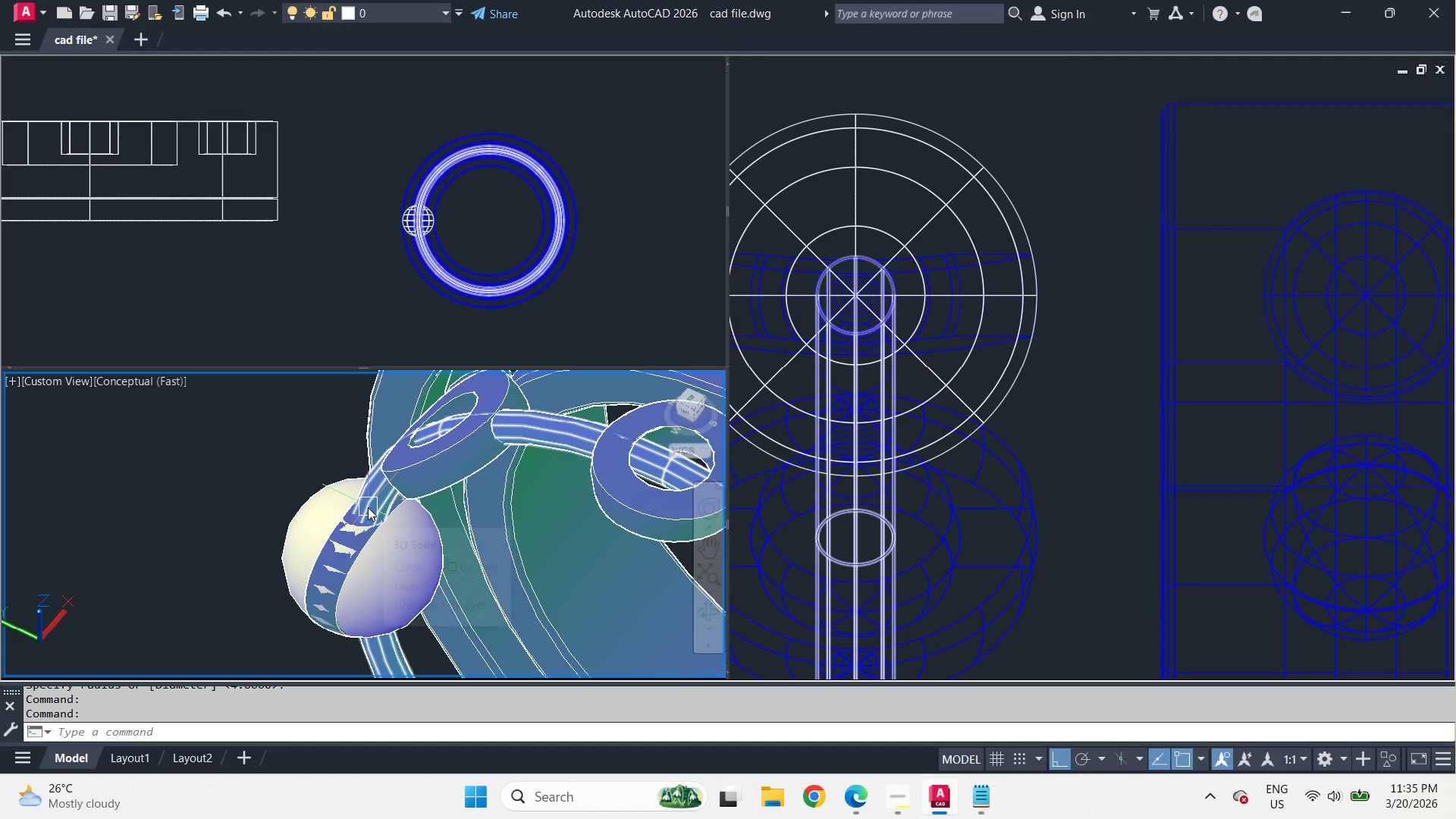 
left_click([380, 294])
 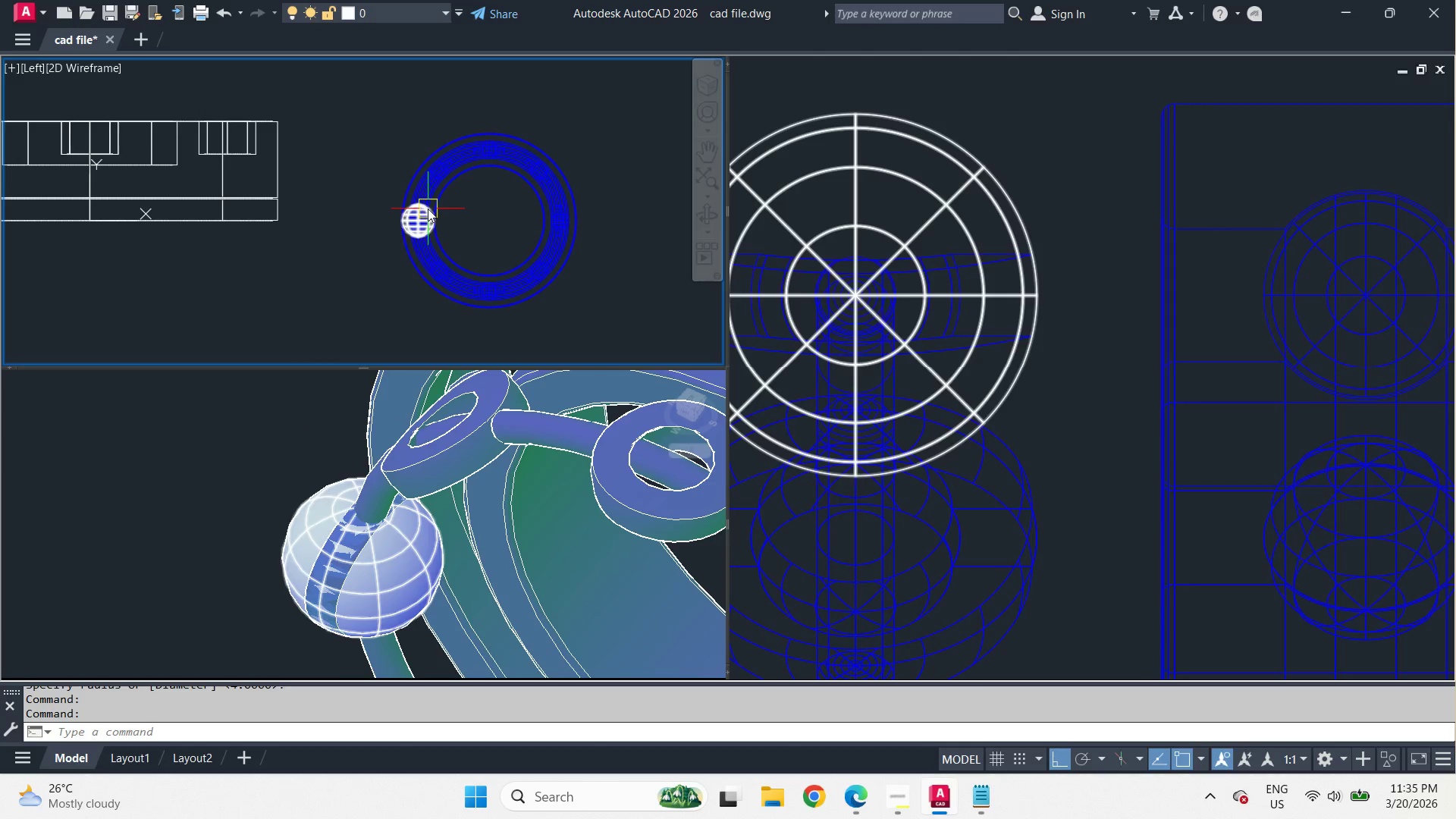 
left_click([428, 209])
 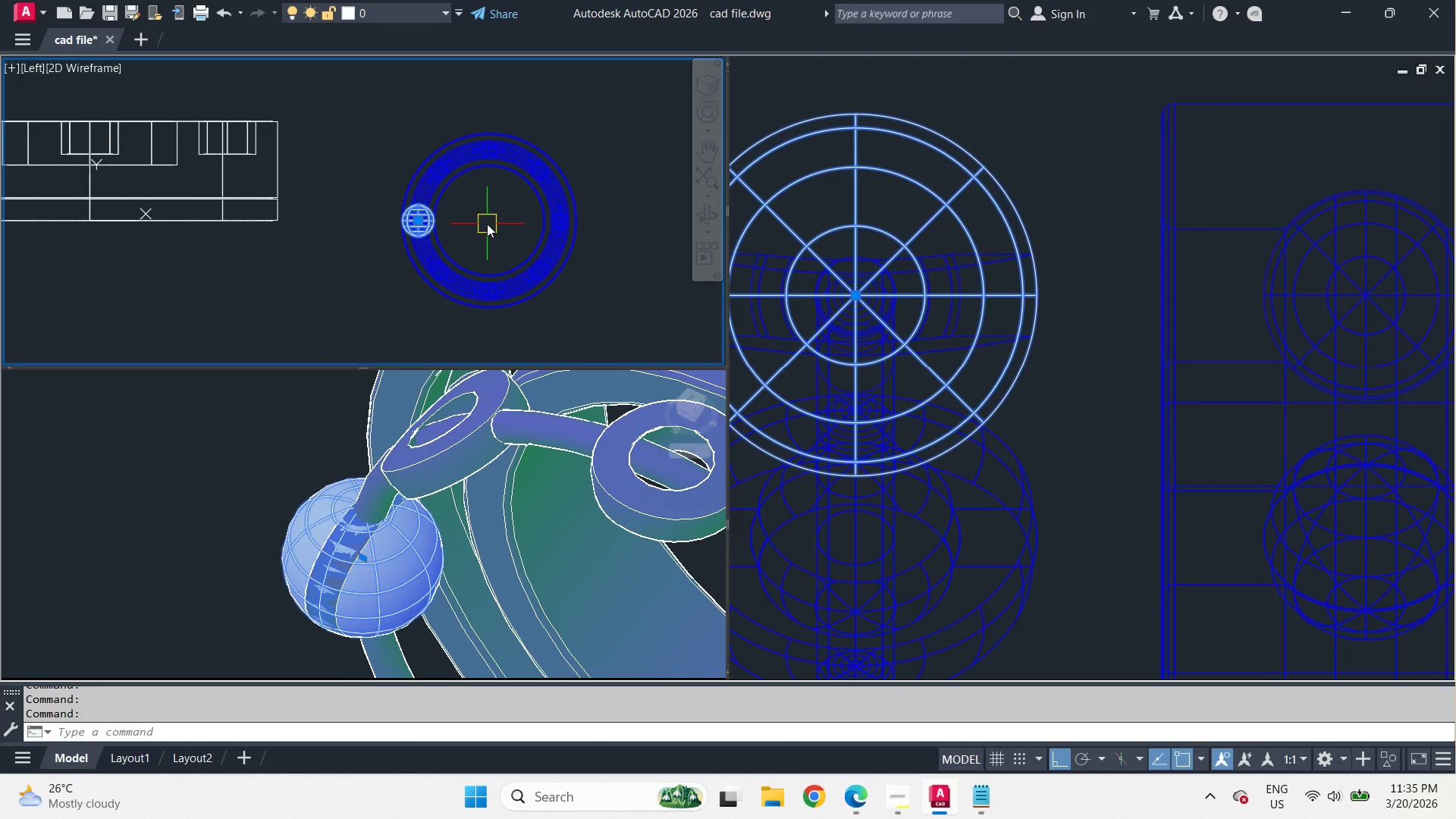 
type(AR  )
 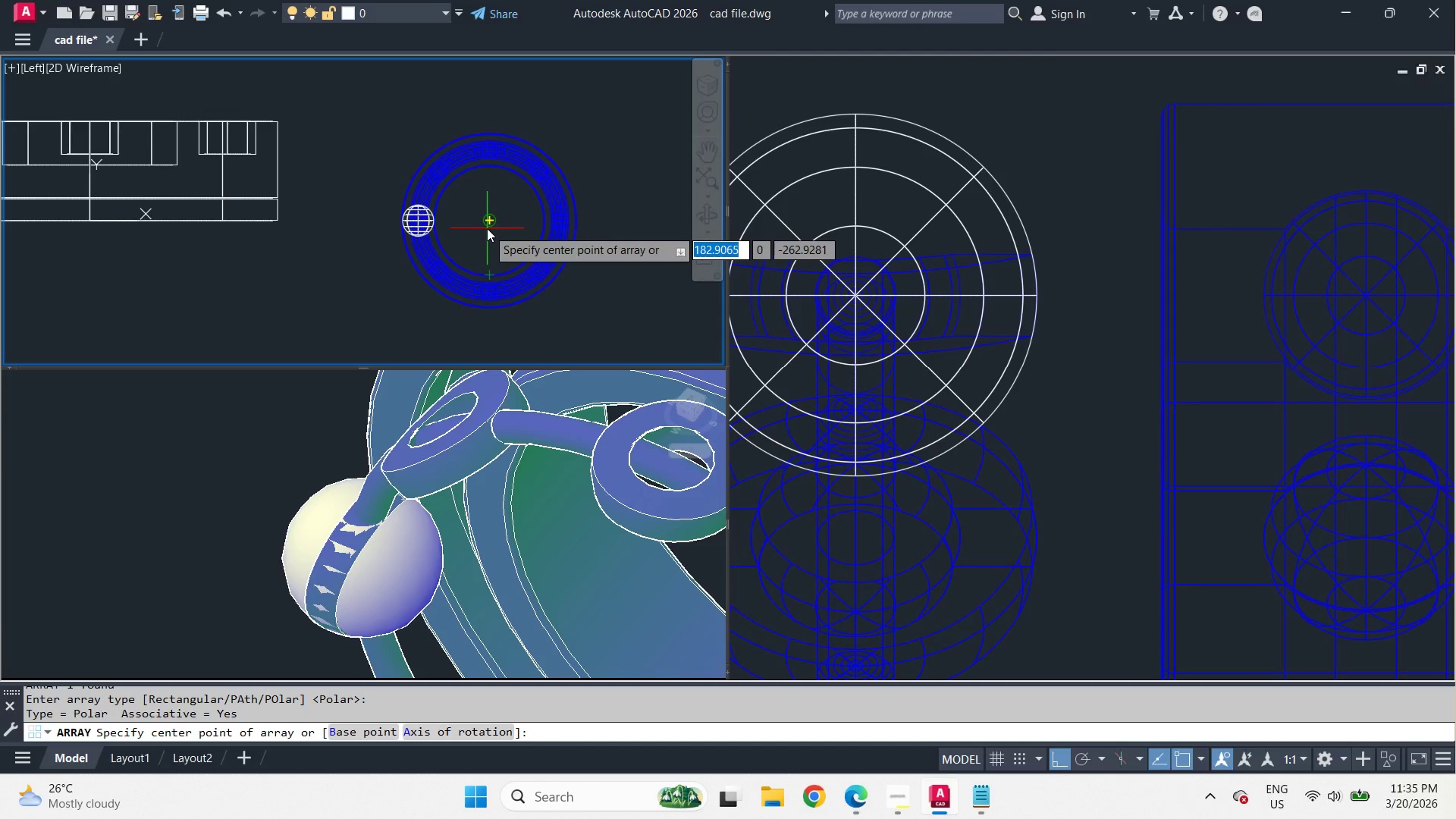 
left_click([487, 228])
 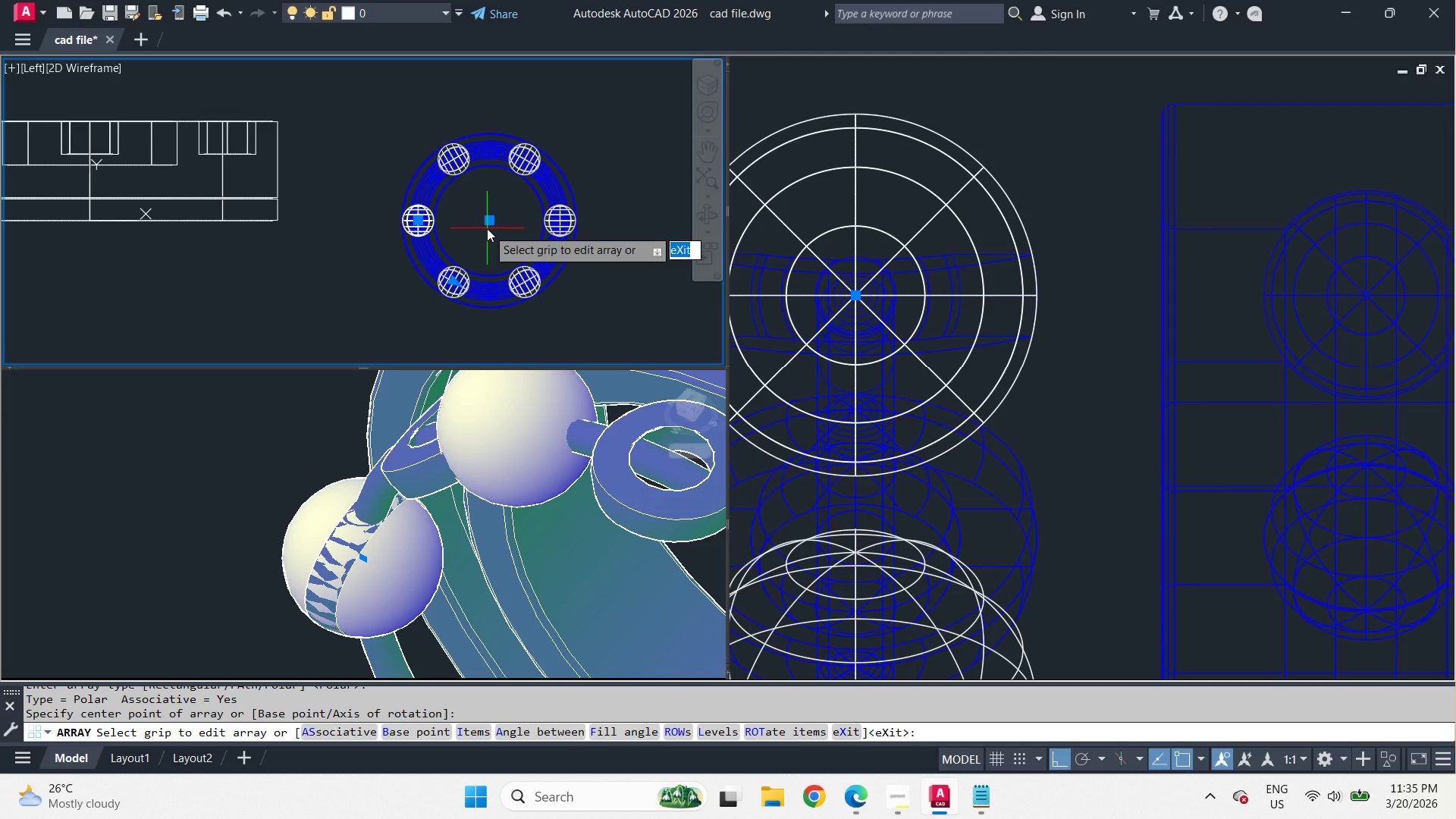 
key(I)
 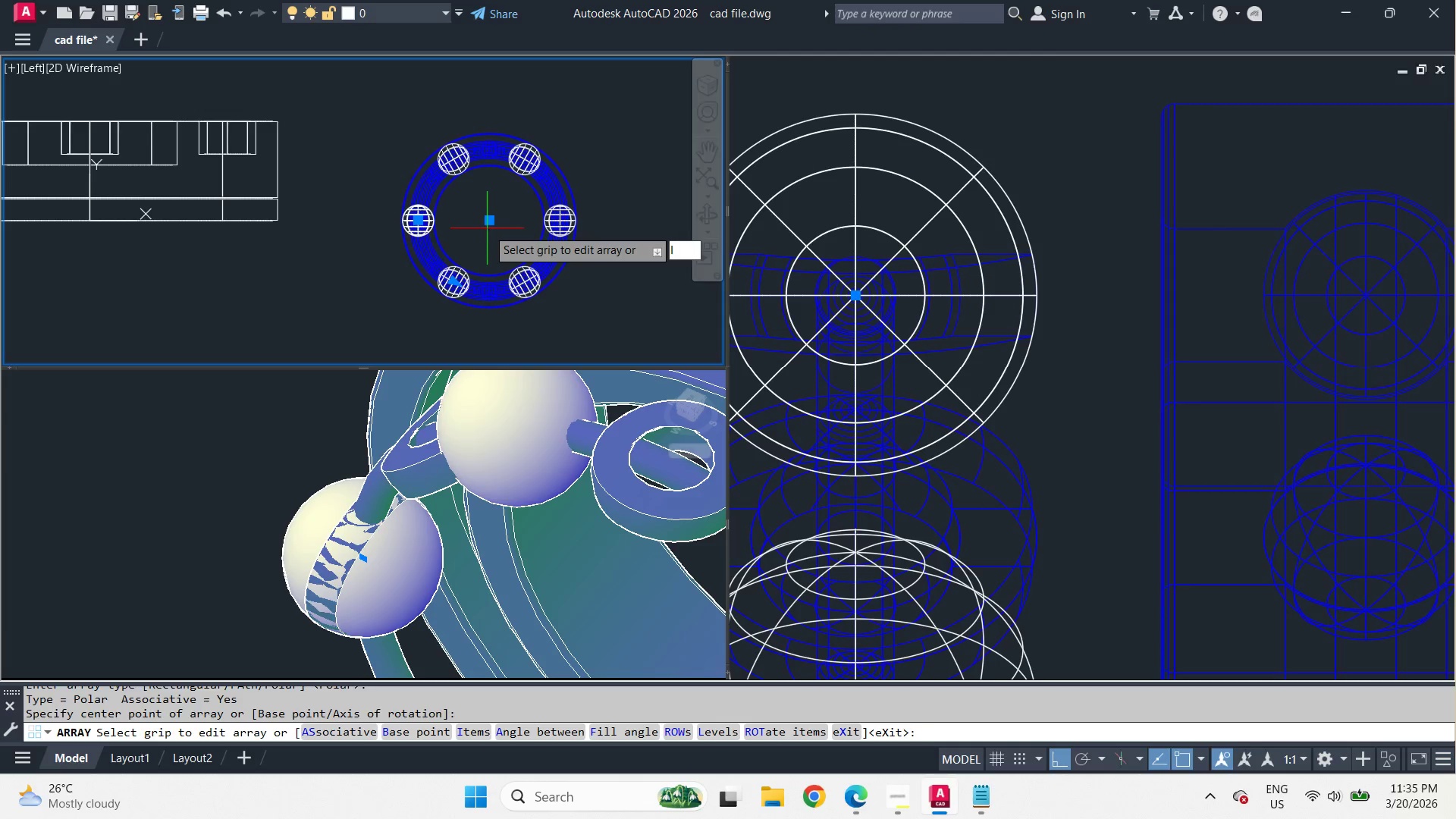 
key(Space)
 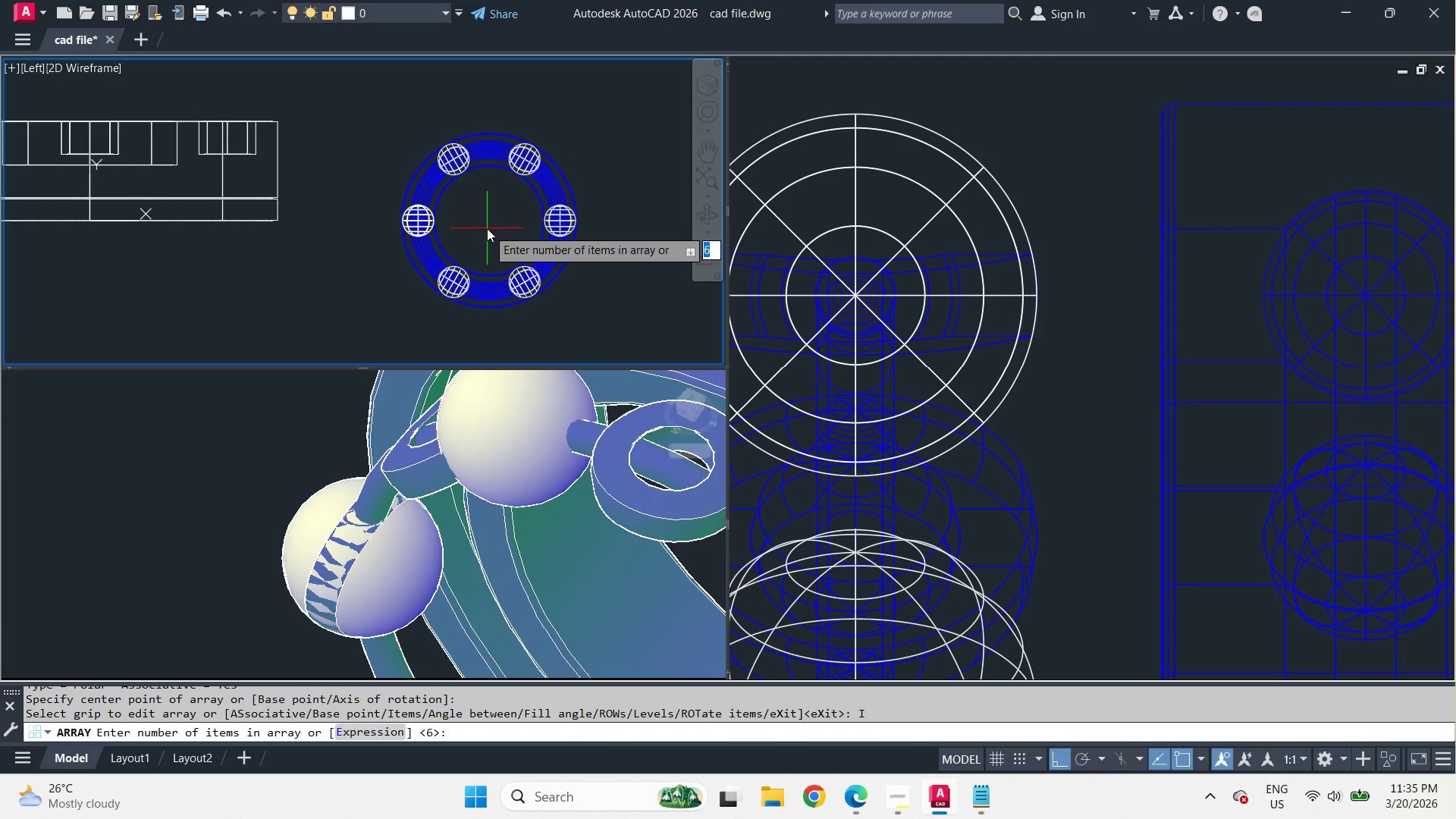 
key(8)
 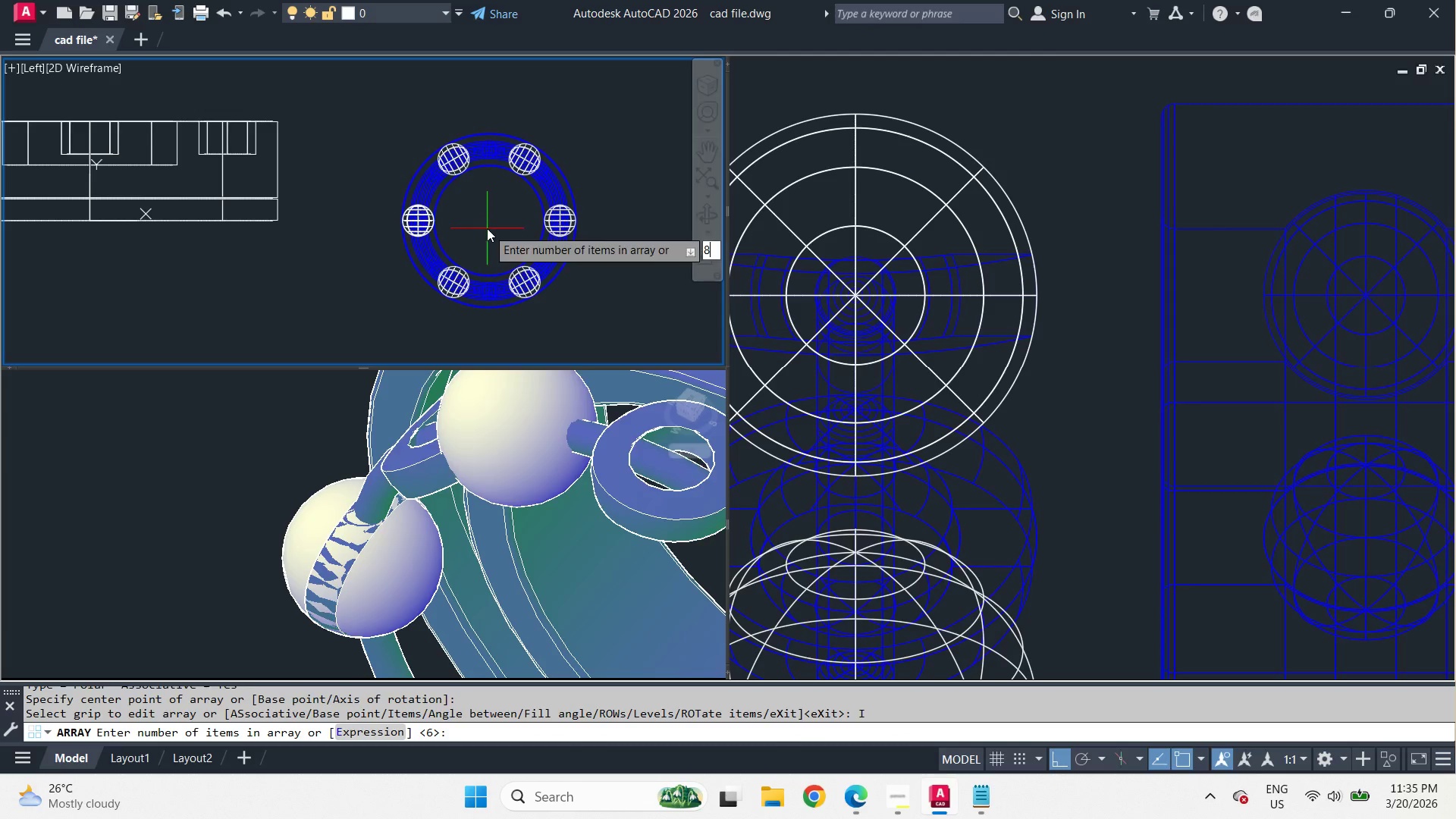 
key(Space)
 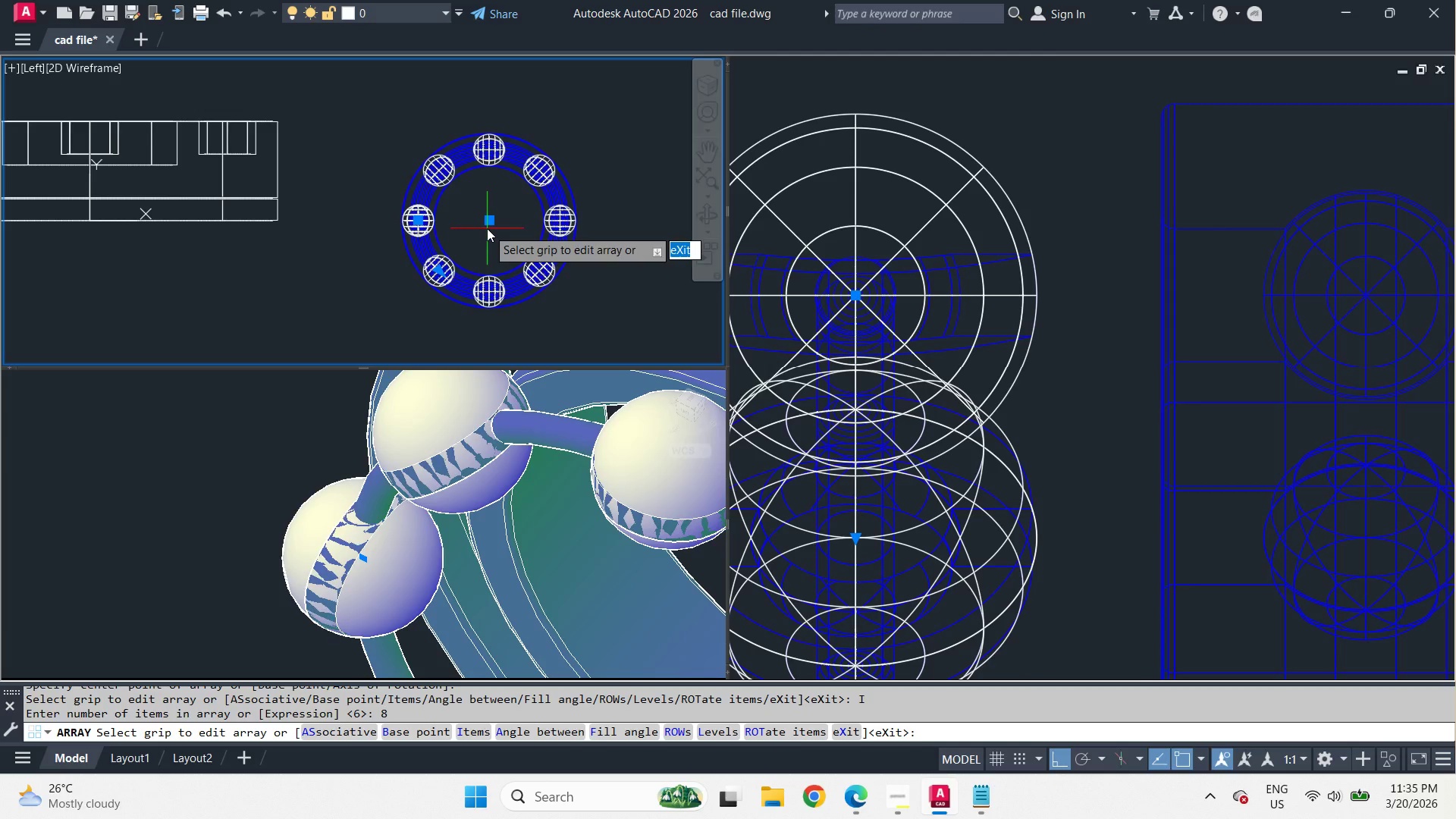 
key(Space)
 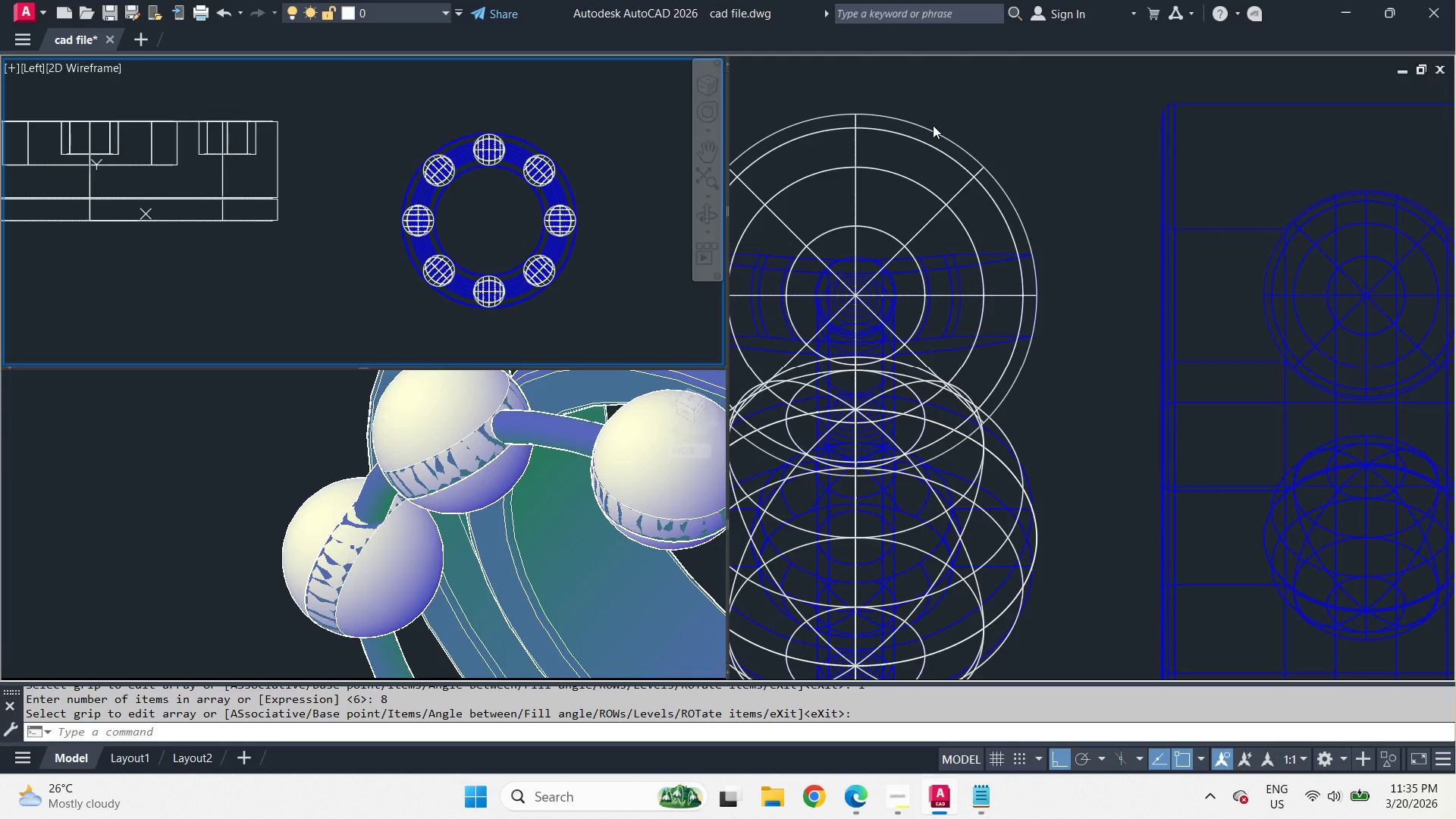 
left_click([415, 231])
 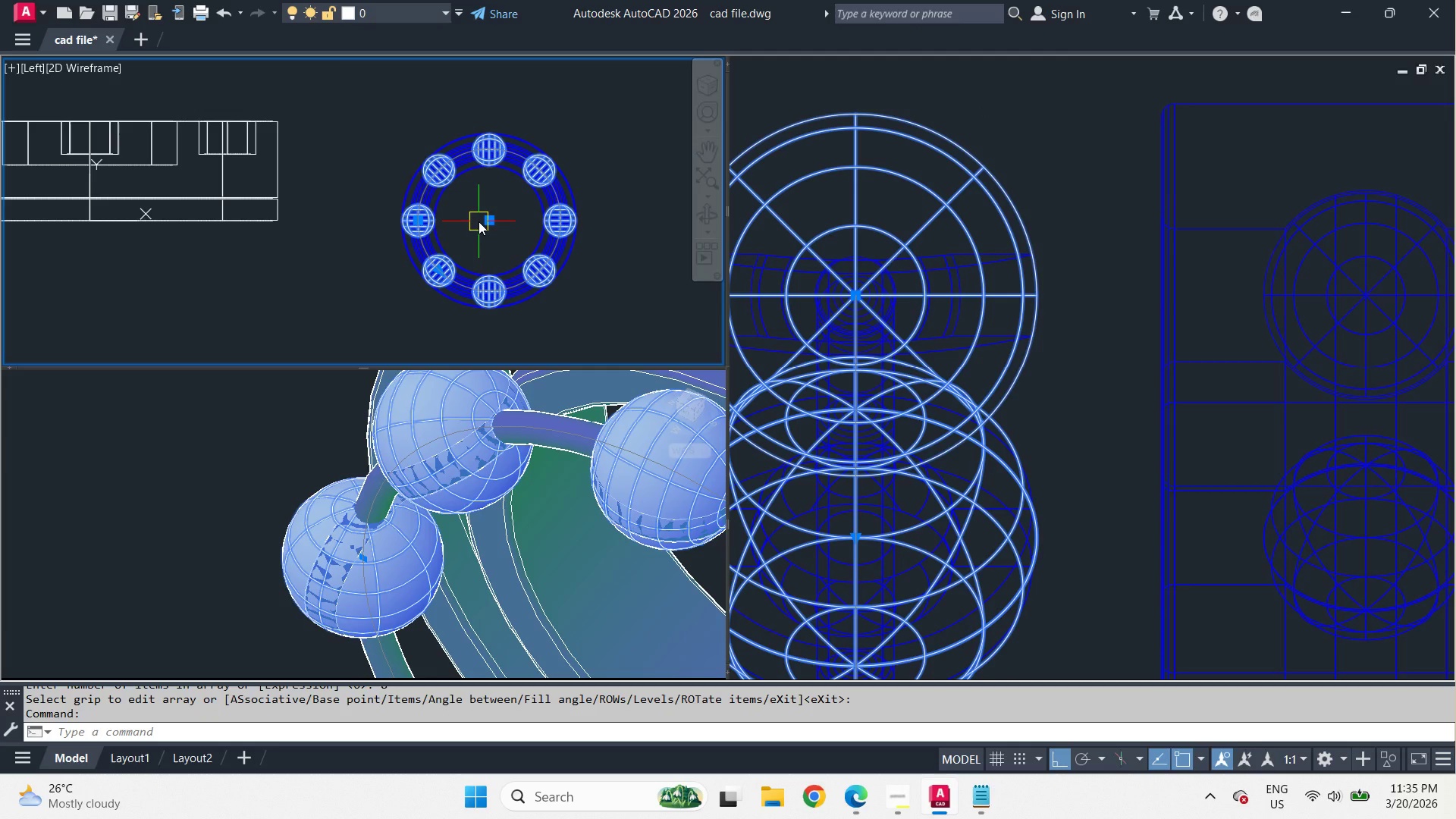 
key(X)
 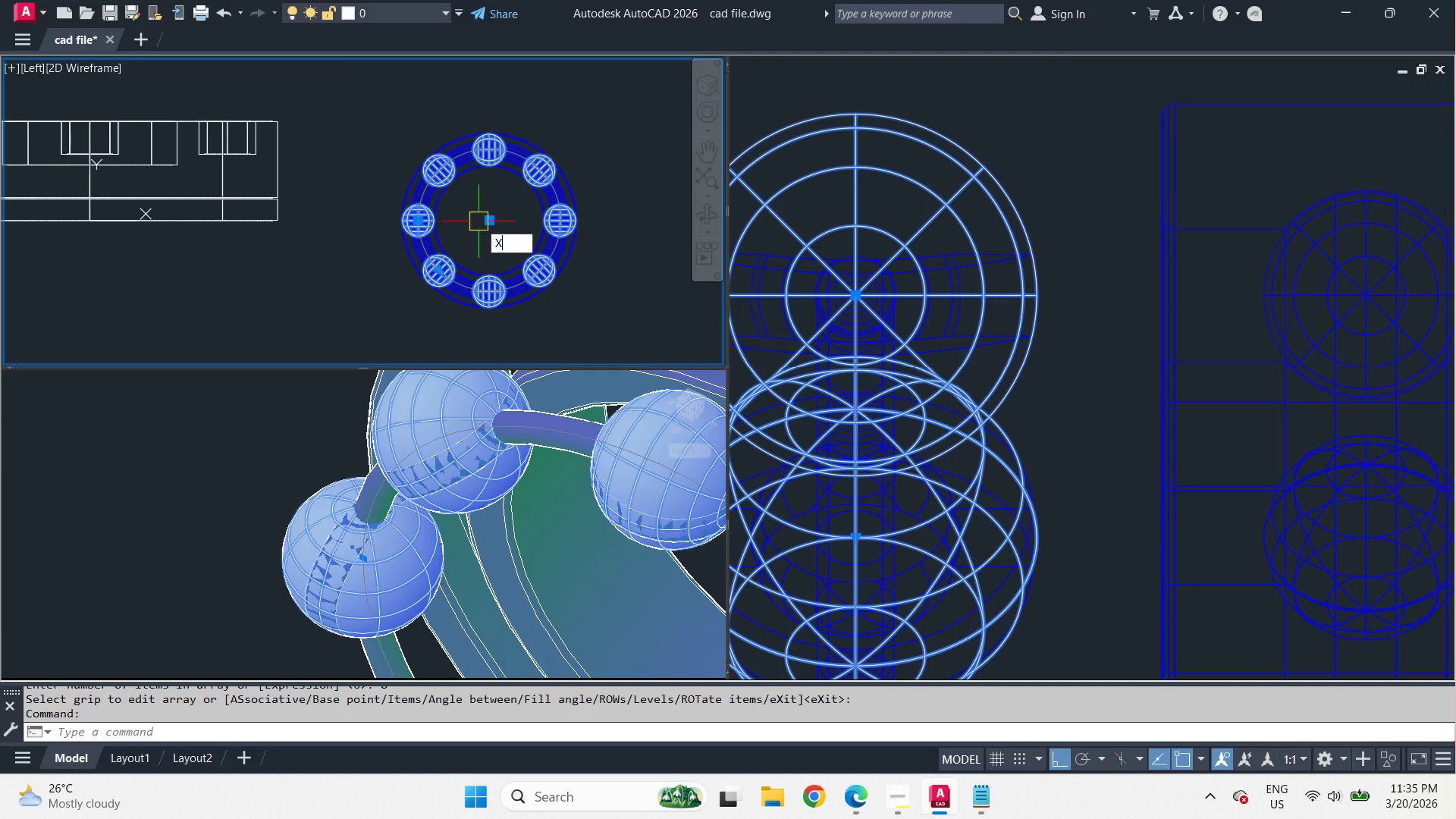 
key(Space)
 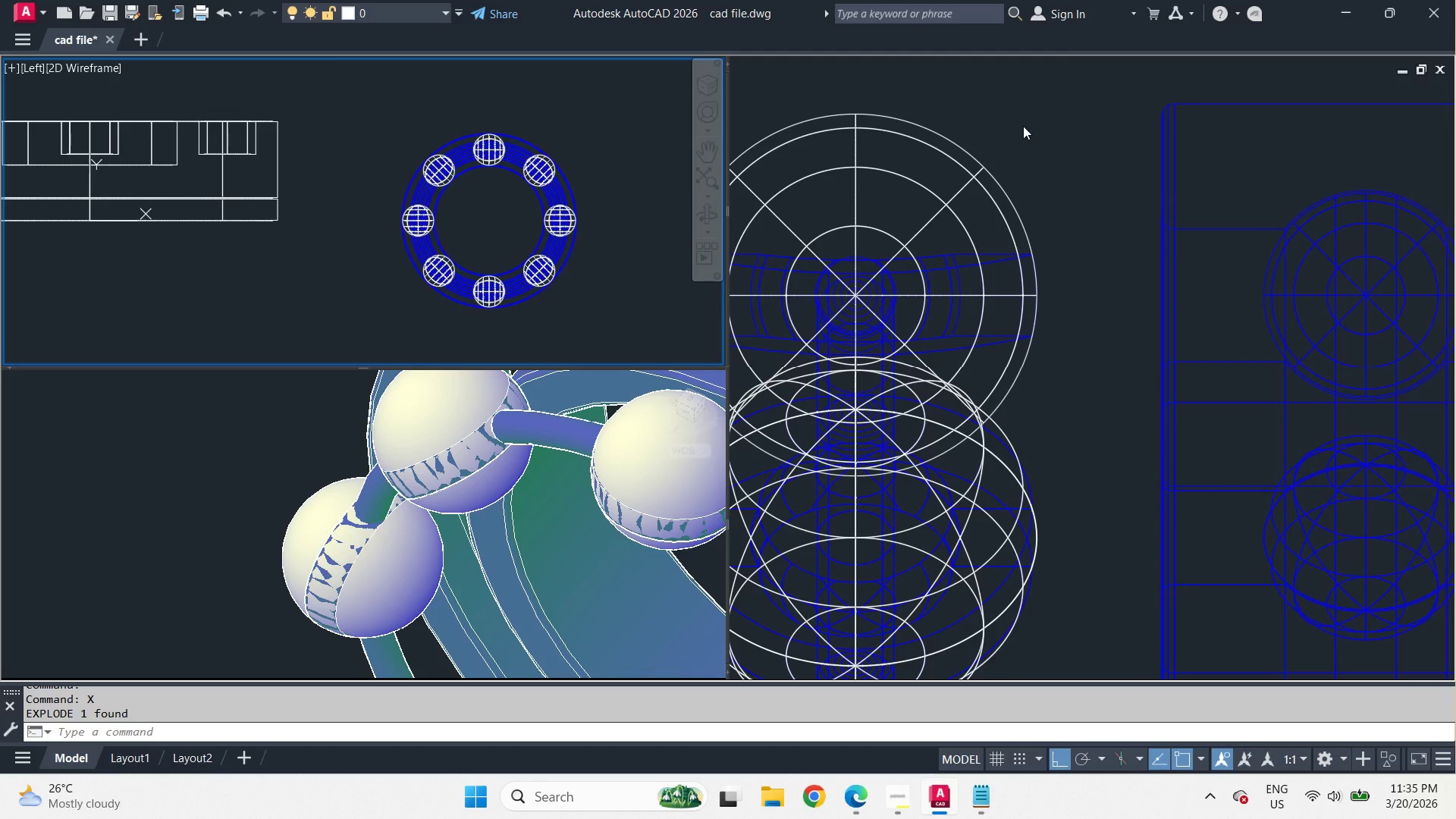 
left_click([1022, 130])
 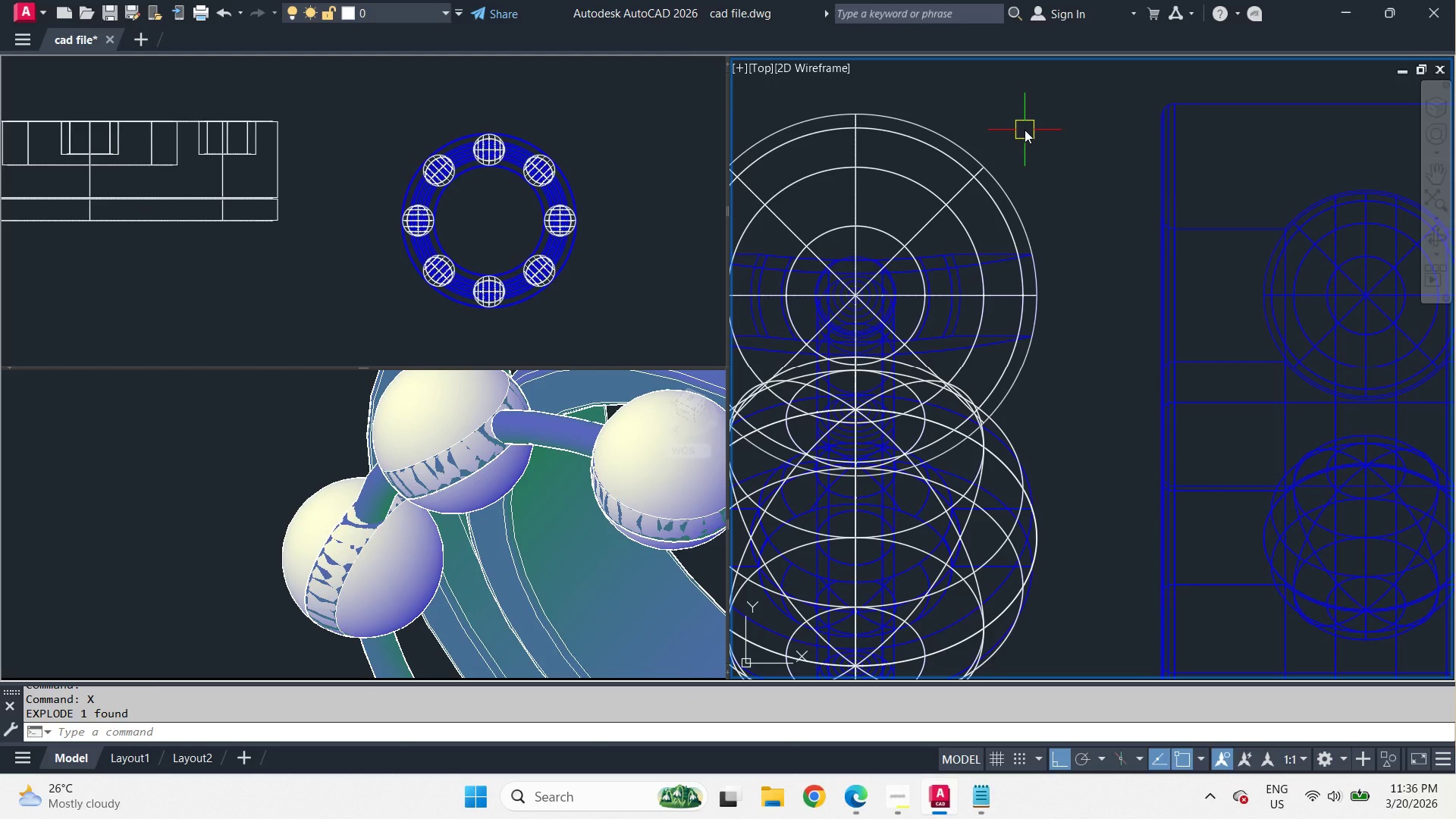 
type(SU )
 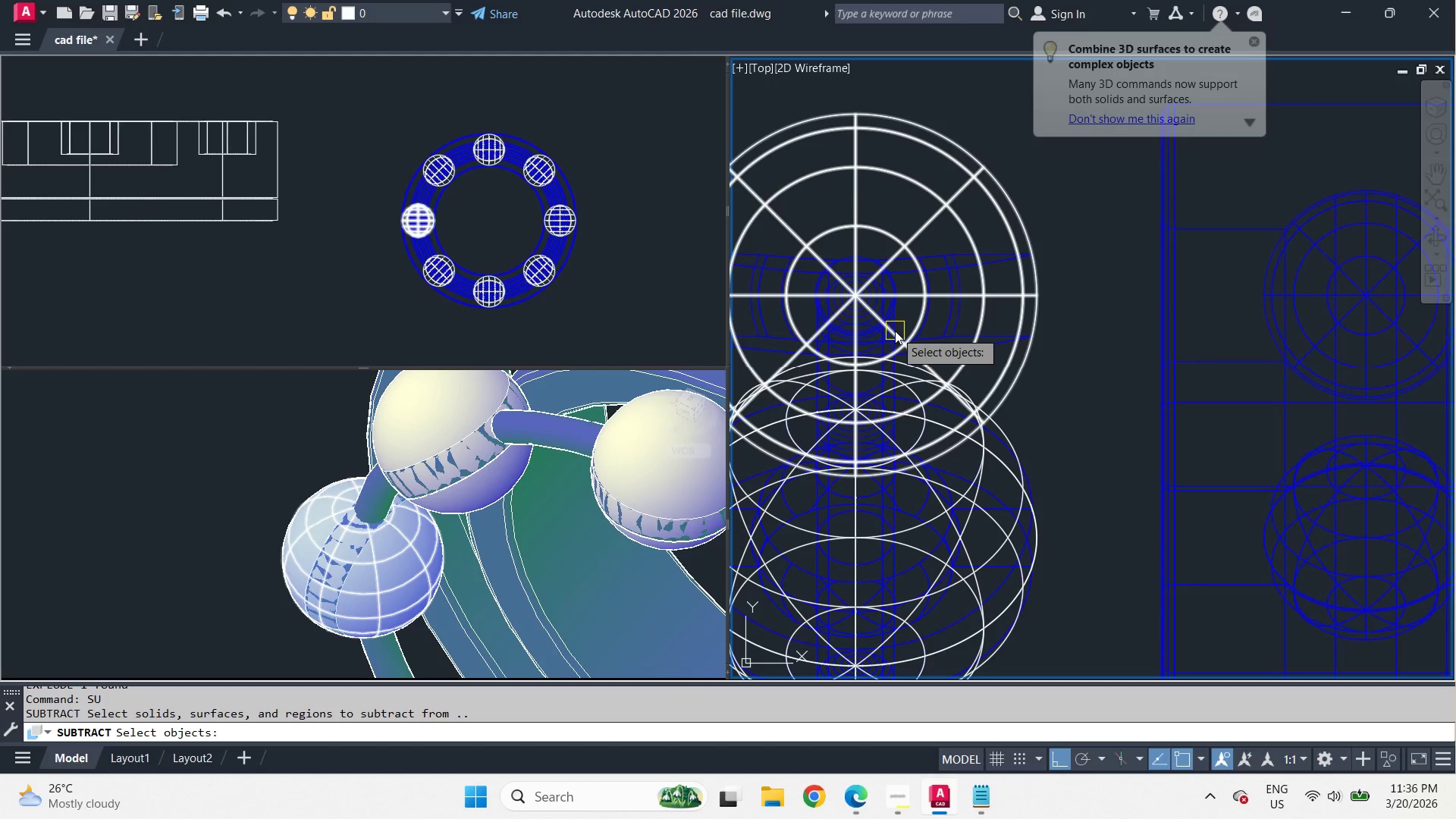 
scroll: coordinate [893, 335], scroll_direction: up, amount: 2.0
 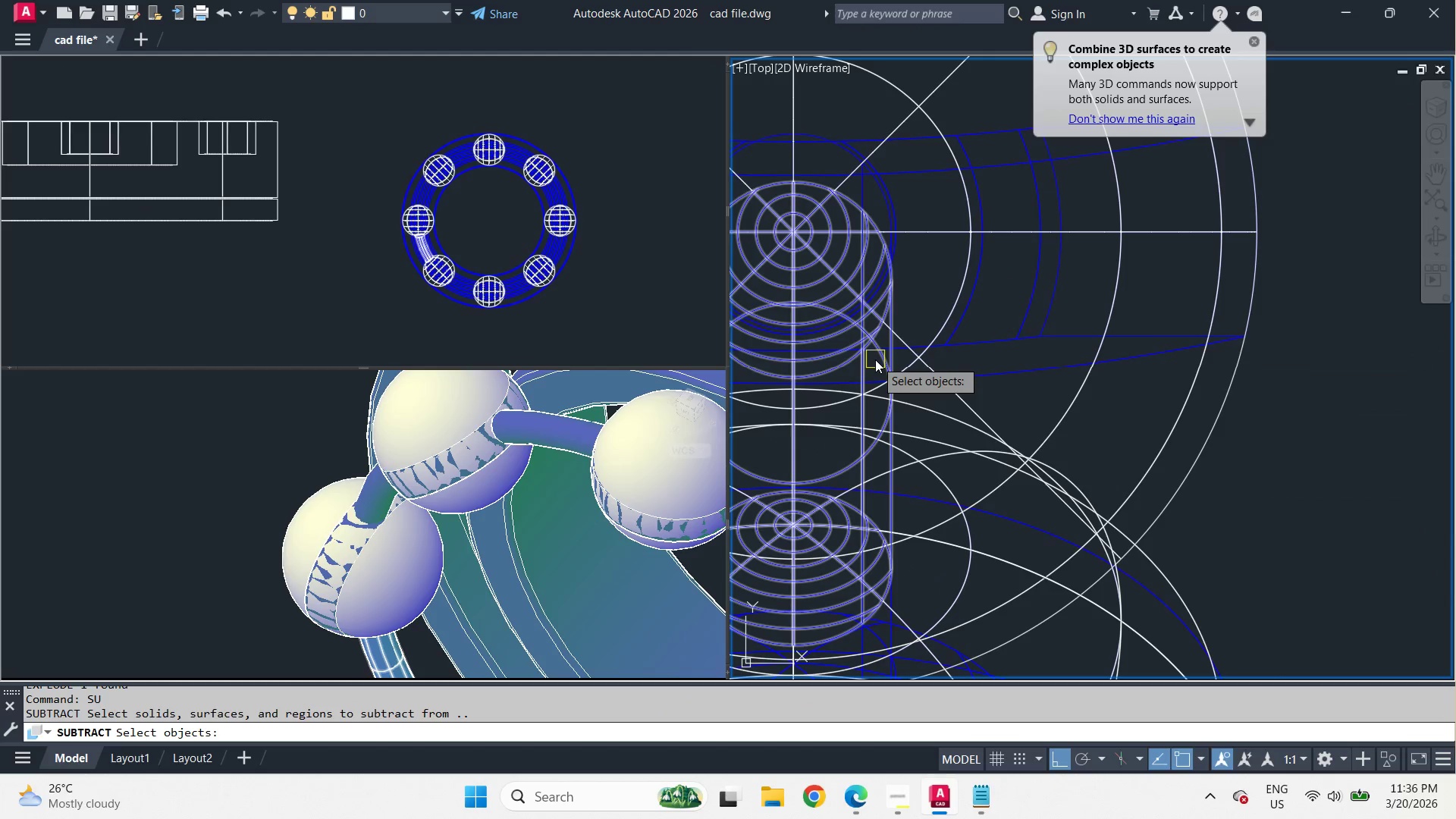 
left_click([875, 359])
 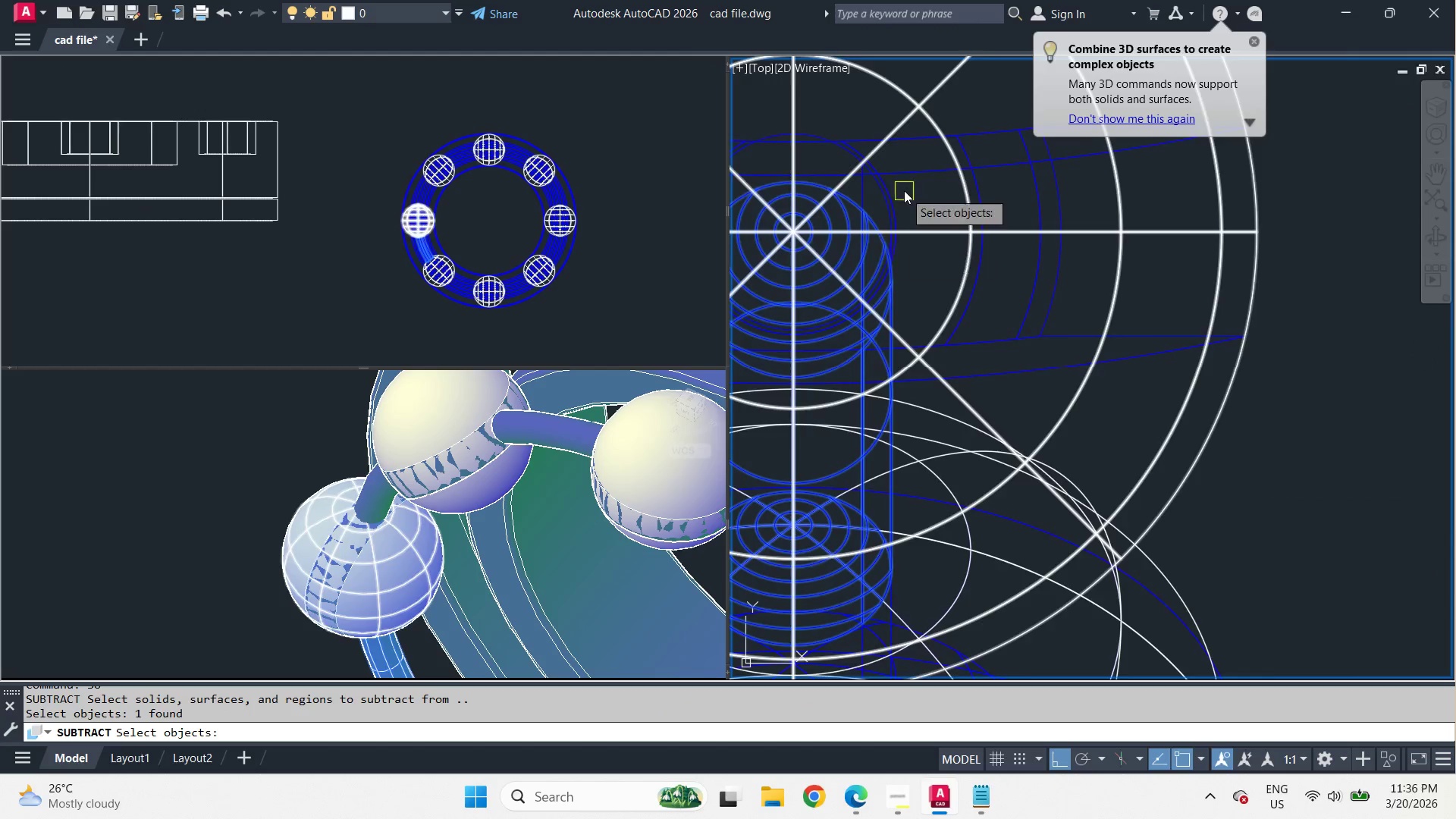 
scroll: coordinate [940, 218], scroll_direction: down, amount: 5.0
 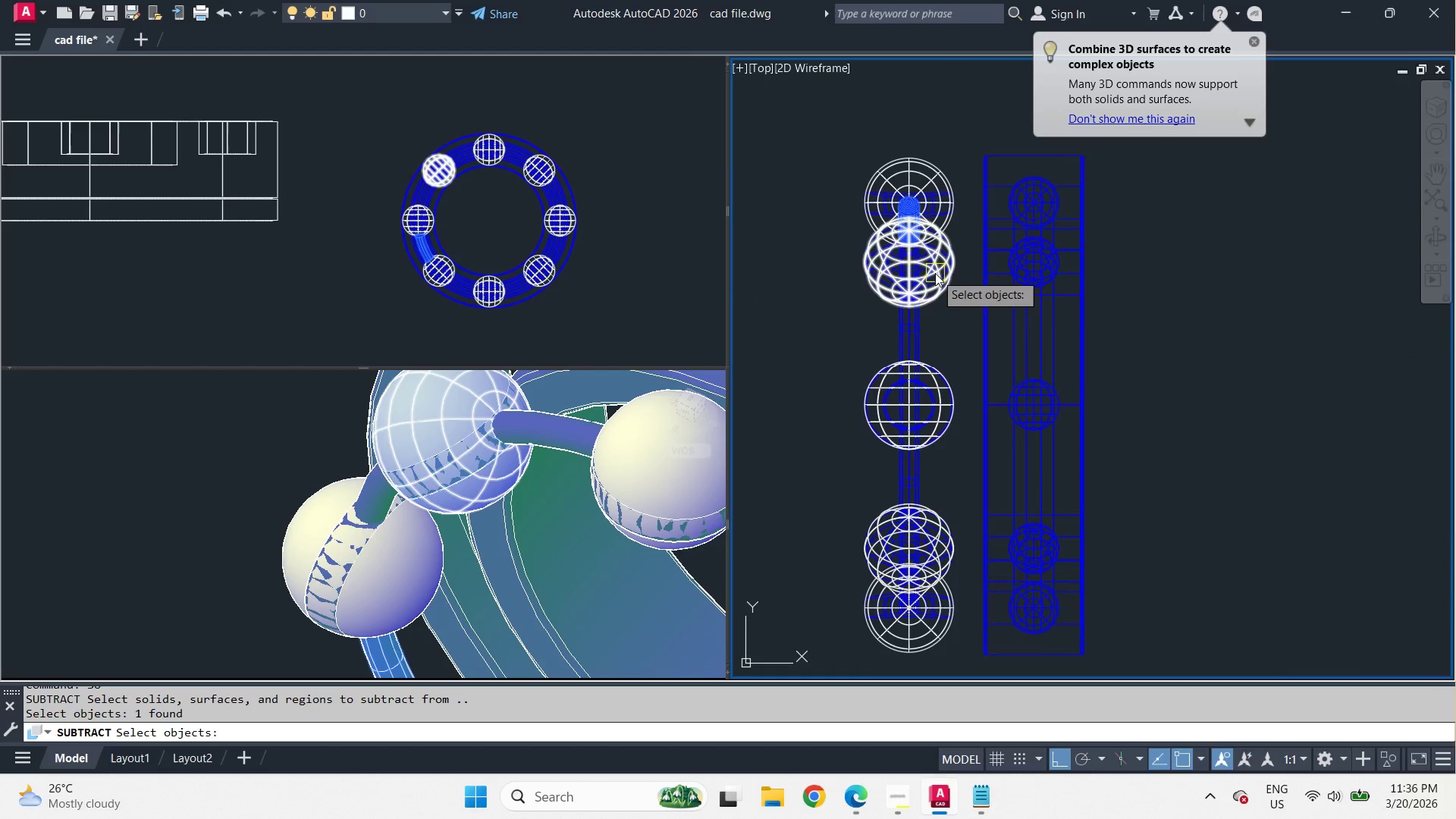 
key(Space)
 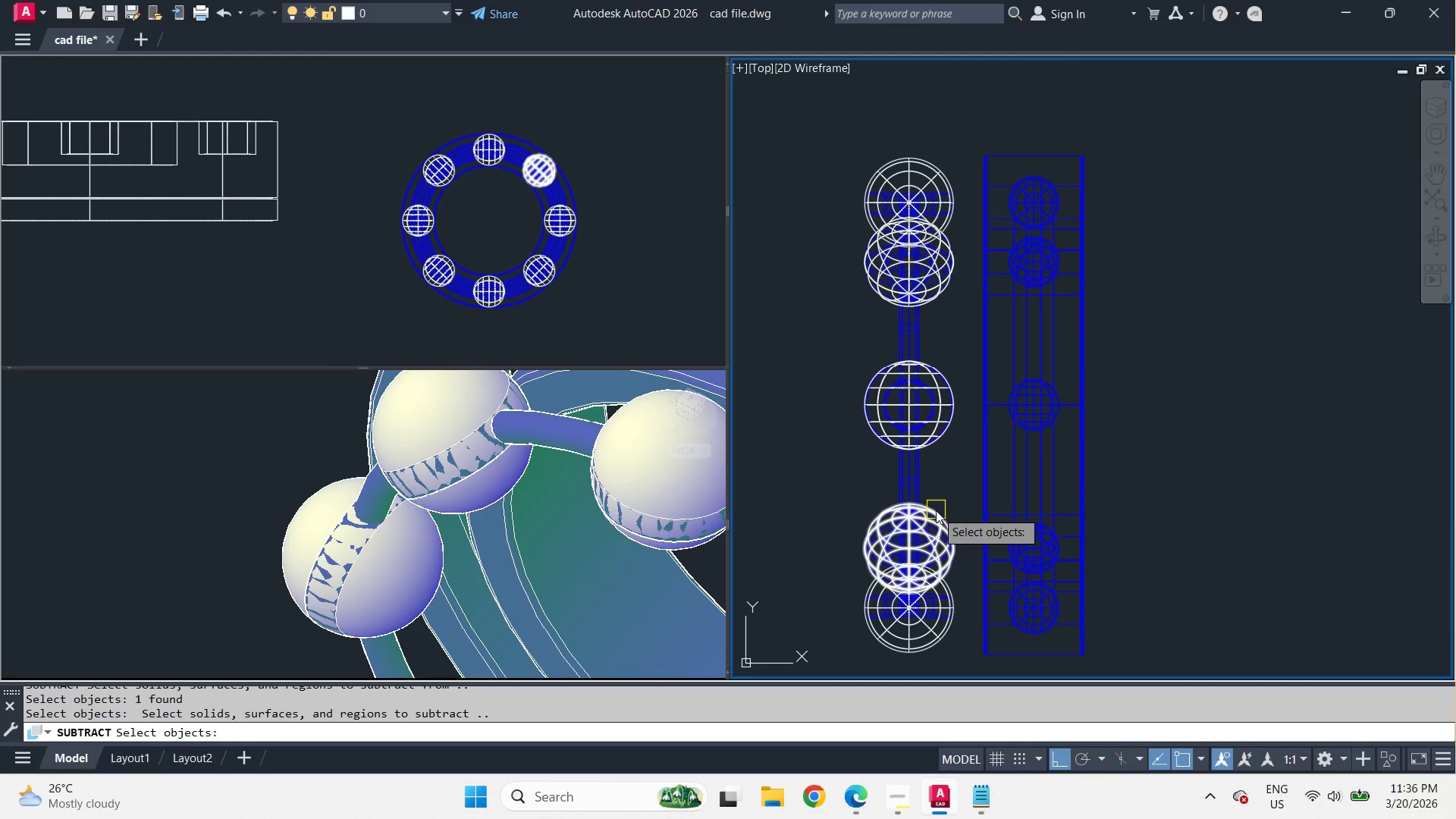 
left_click([579, 306])
 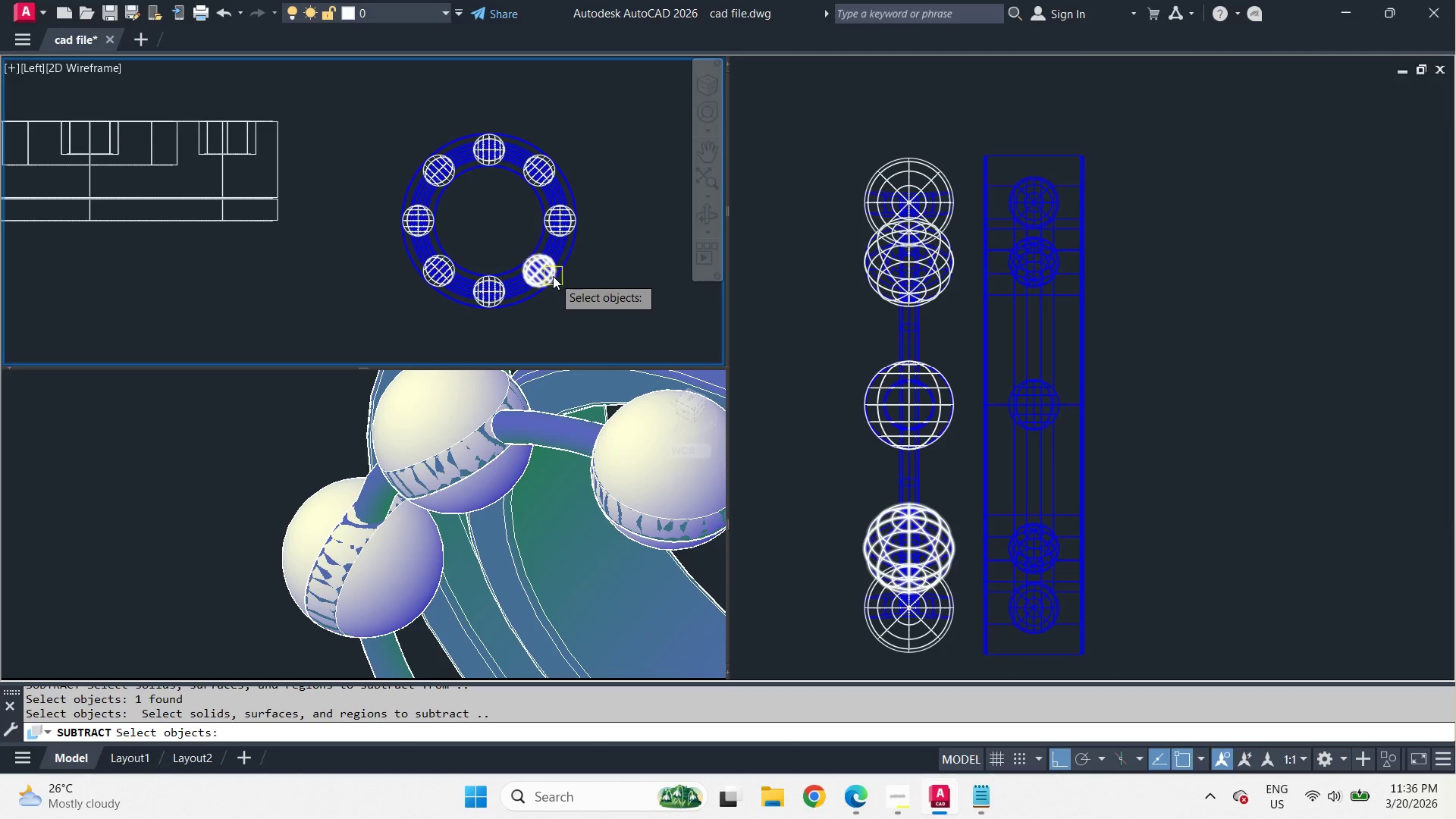 
left_click([553, 276])
 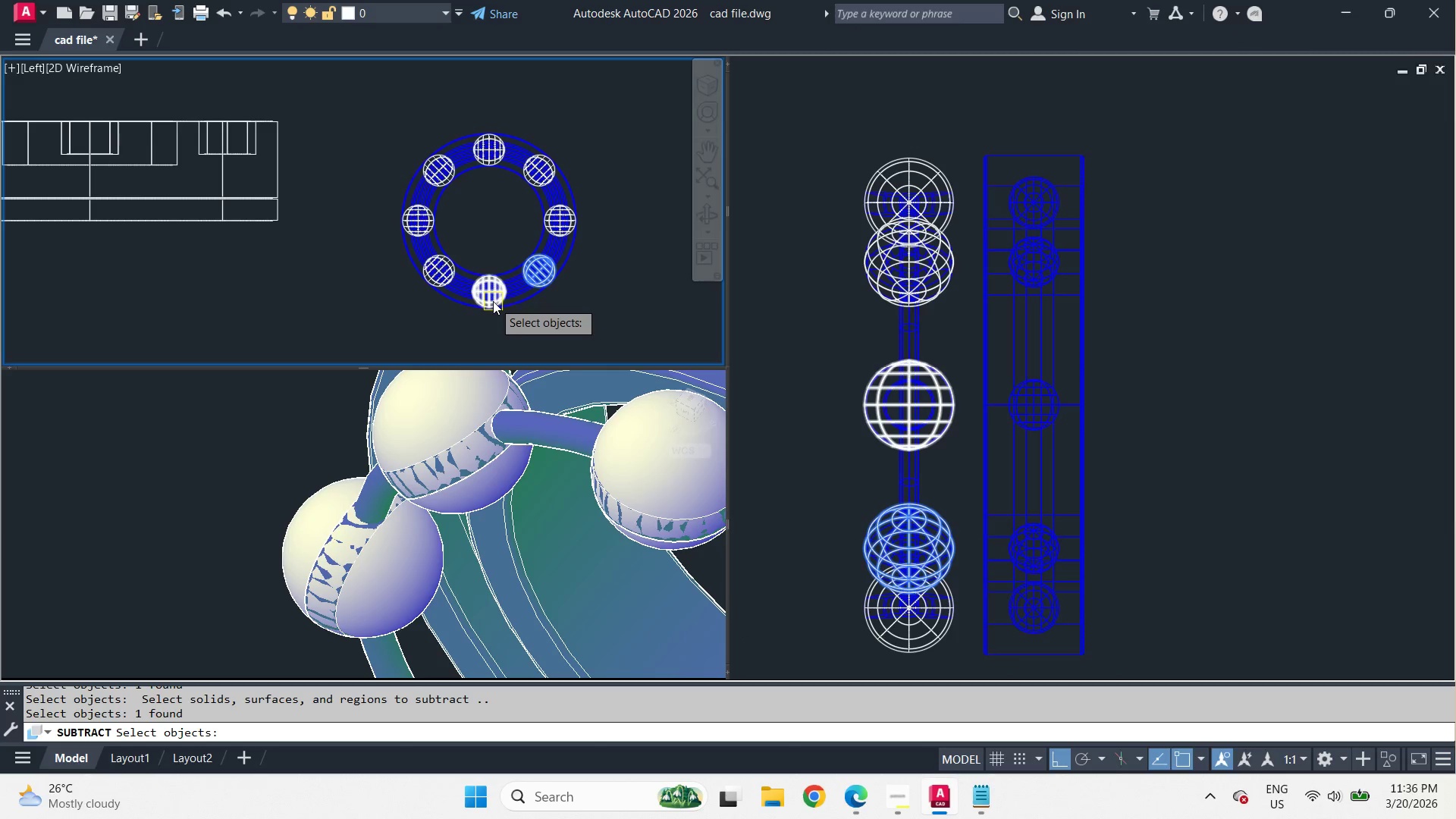 
left_click([493, 301])
 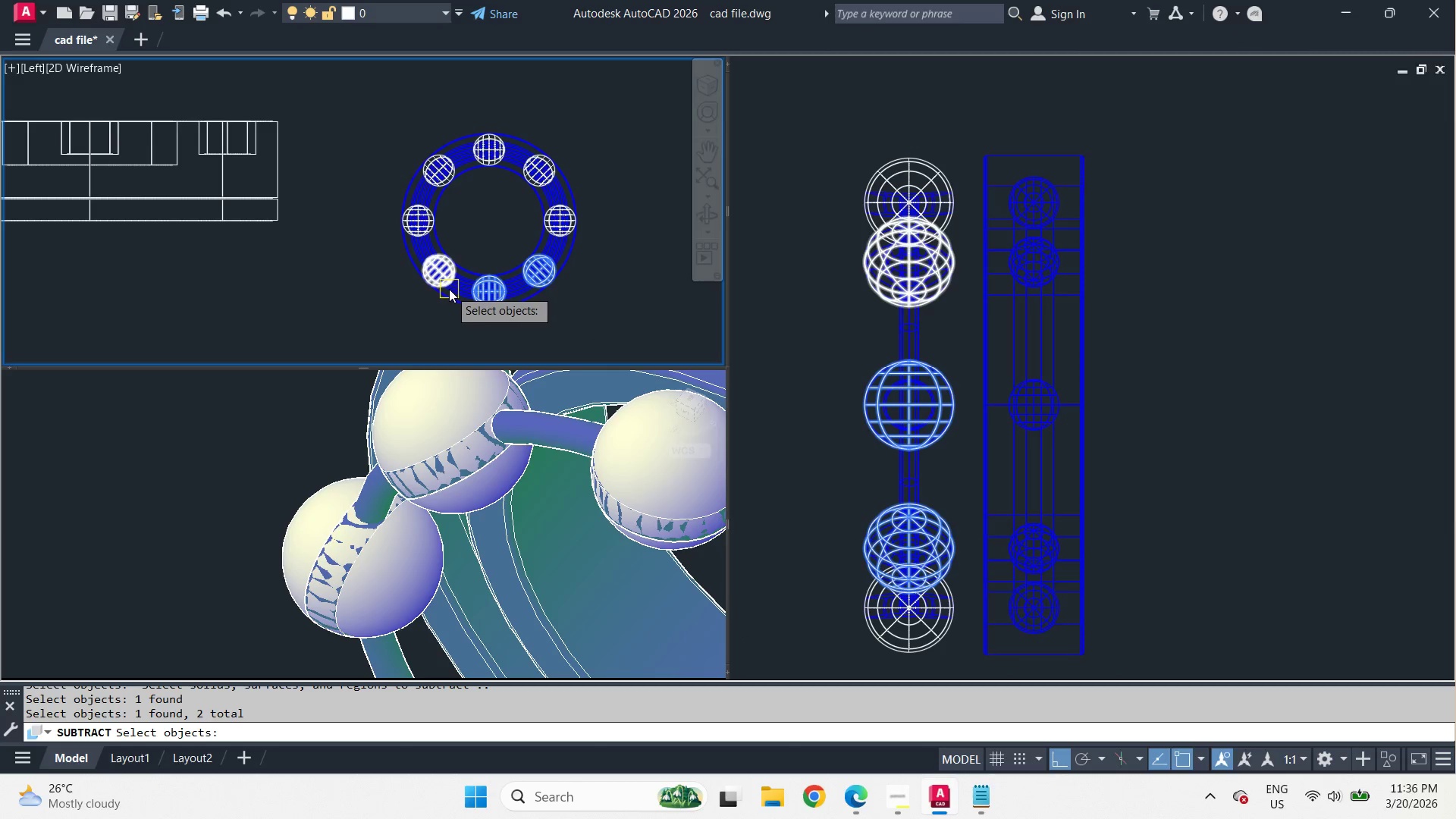 
left_click([449, 289])
 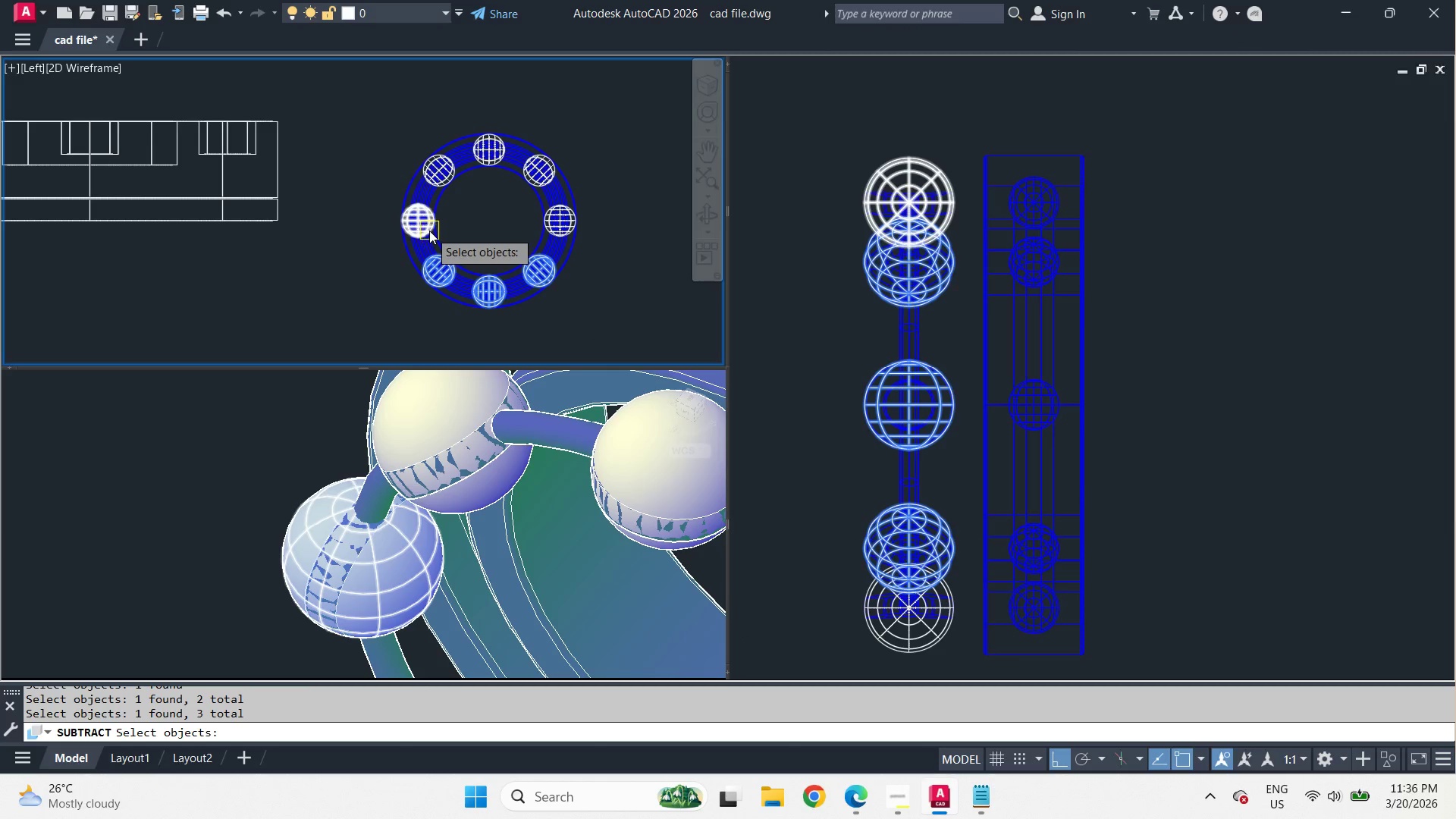 
left_click([429, 231])
 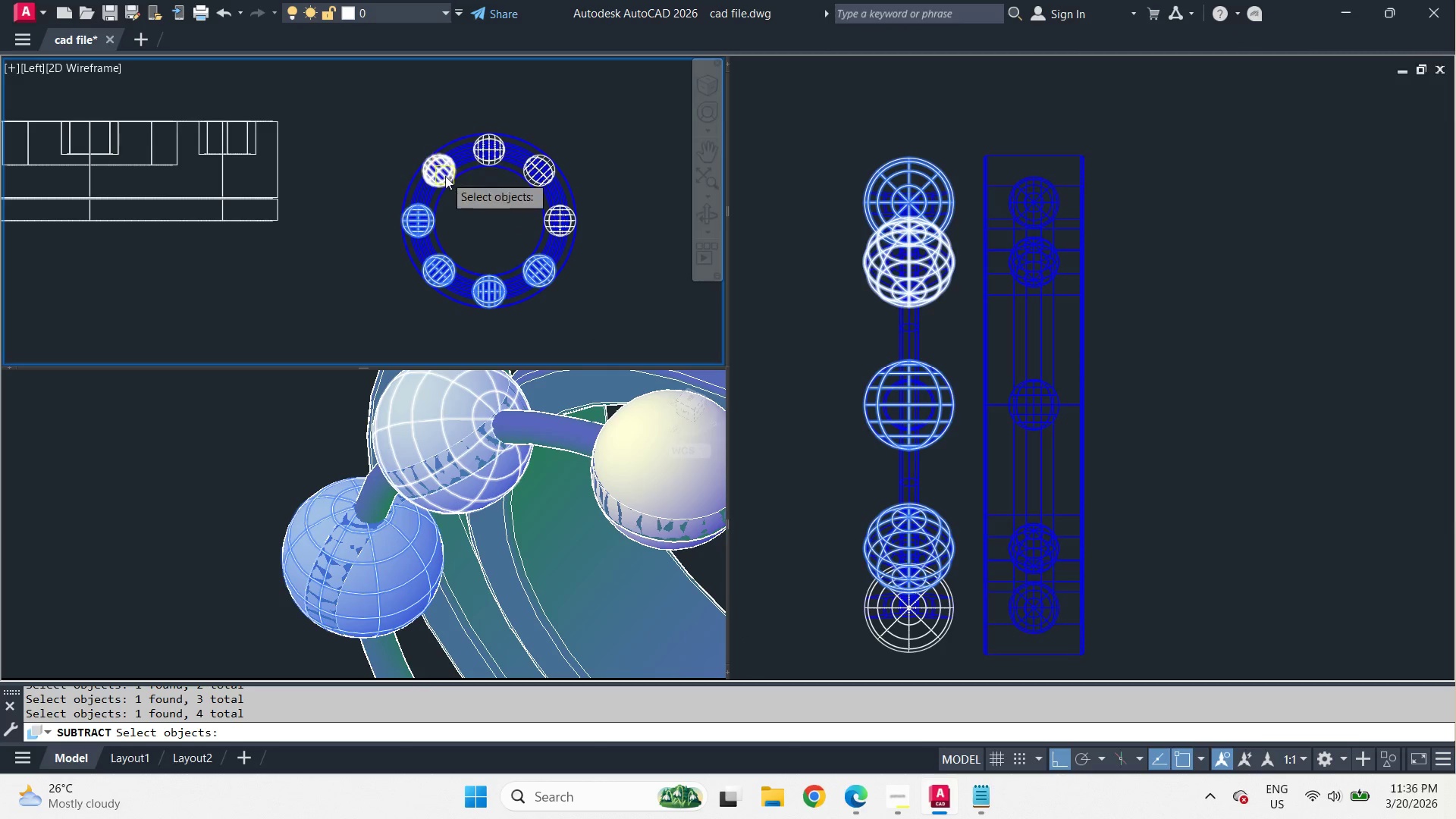 
left_click([446, 177])
 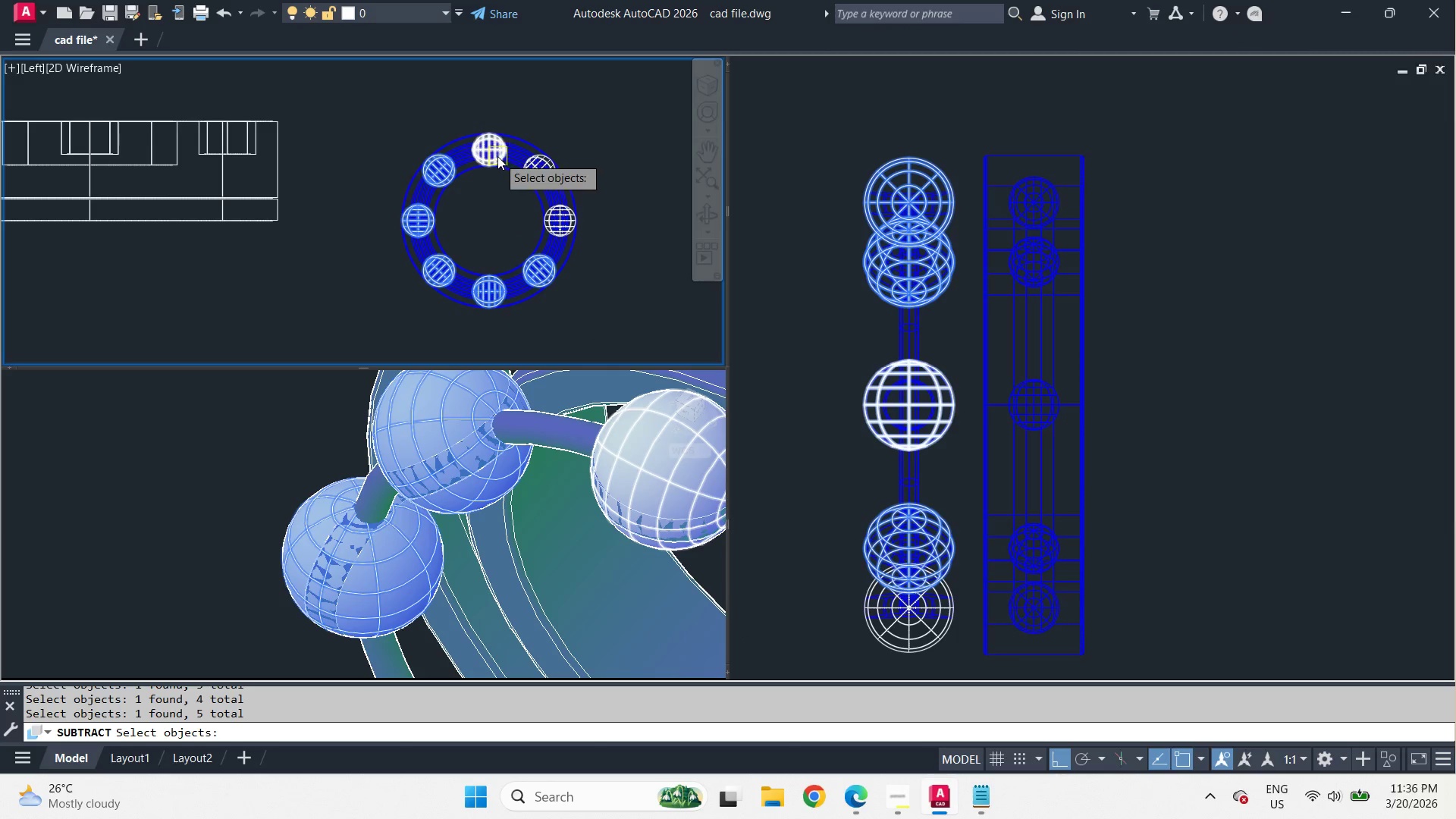 
left_click([497, 156])
 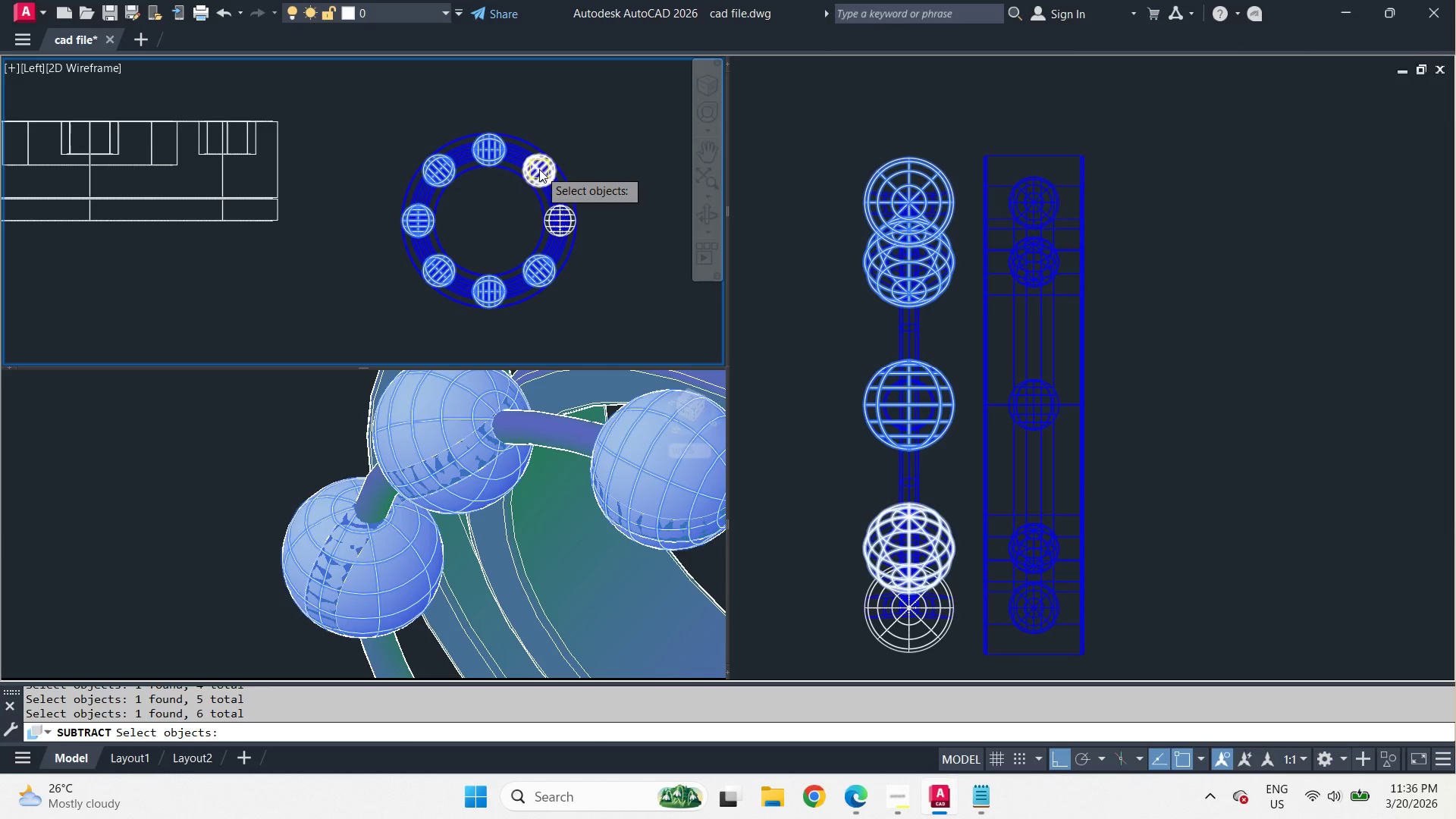 
left_click([539, 168])
 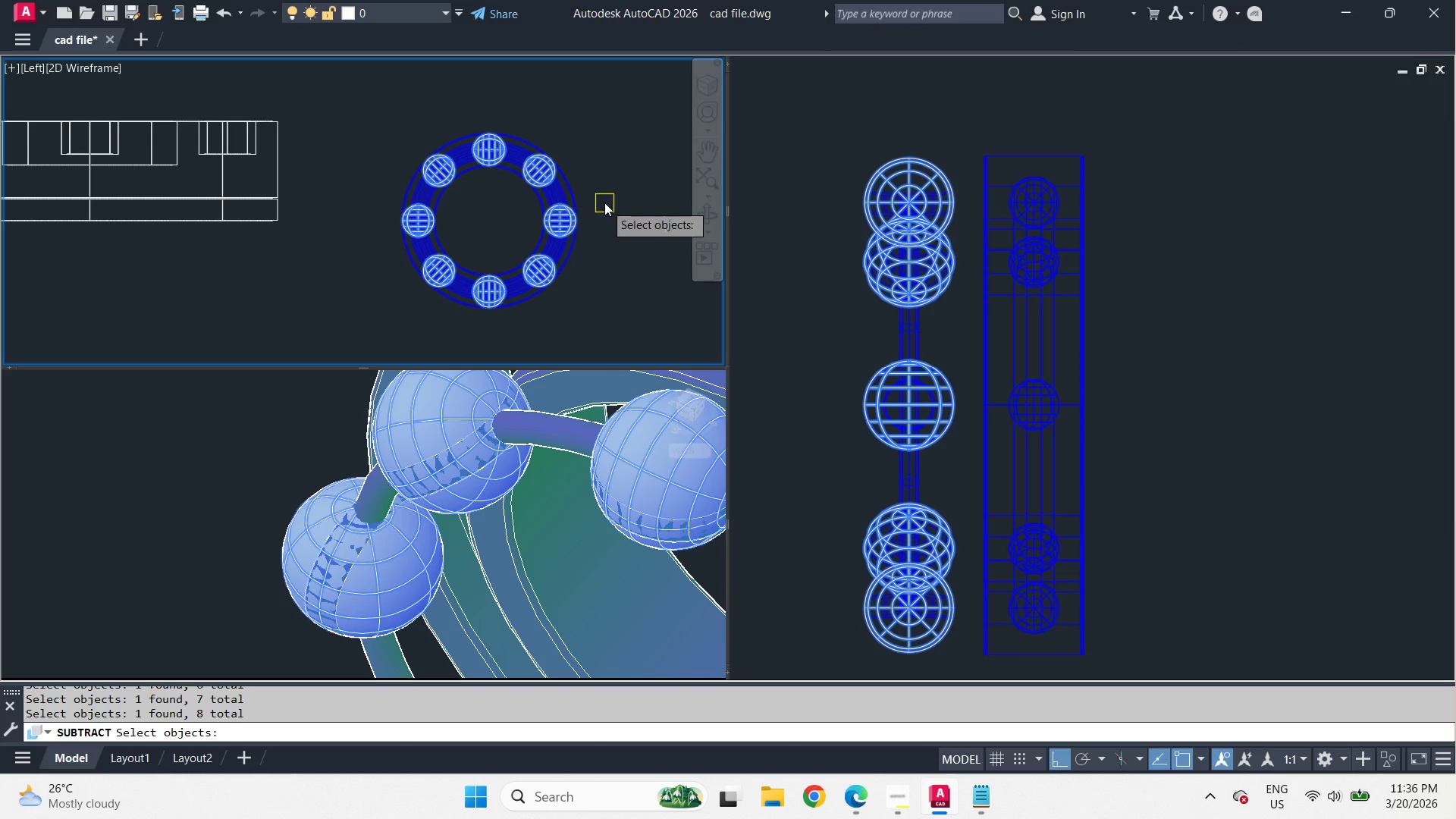 
key(Space)
 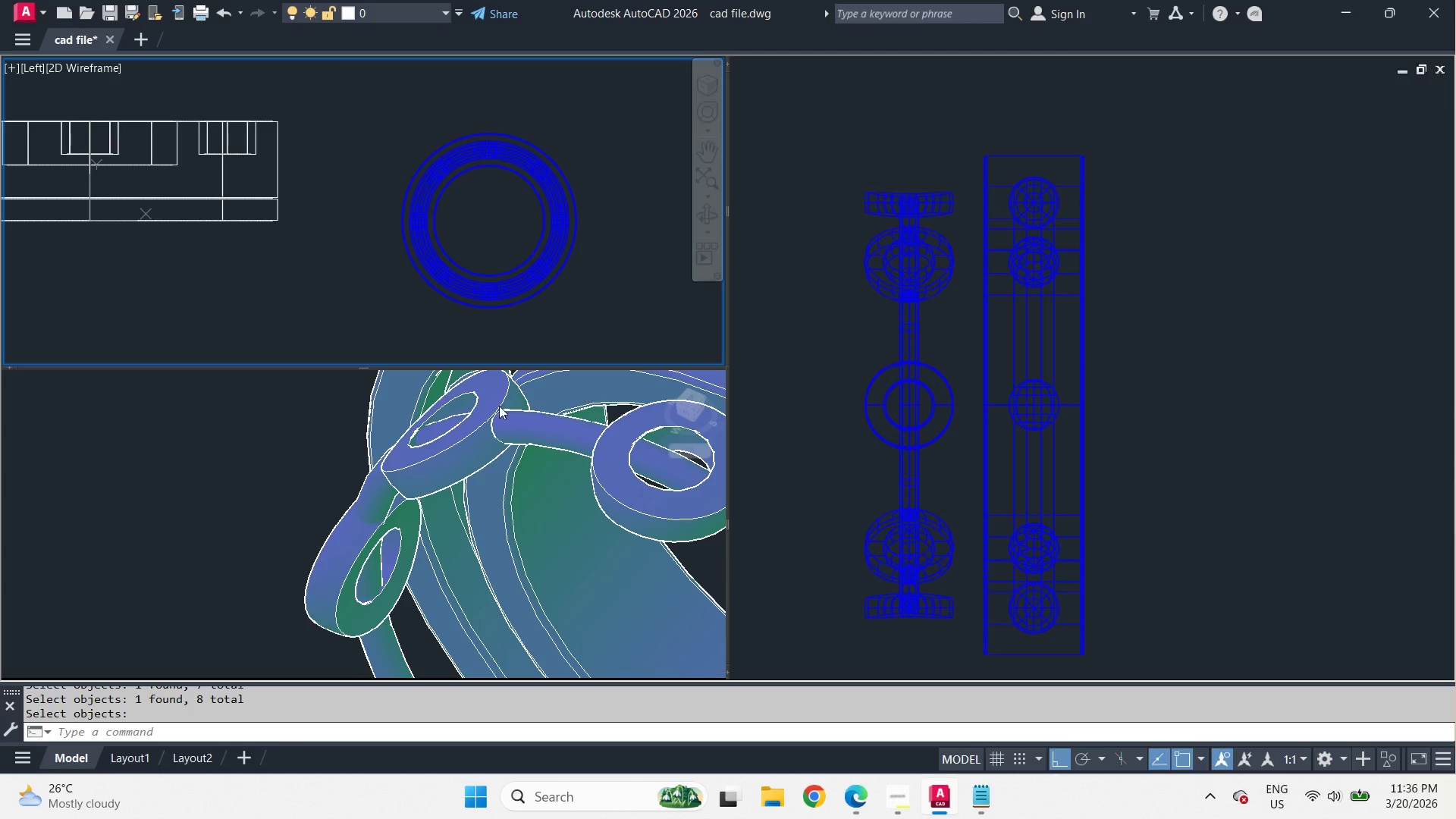 
left_click([447, 450])
 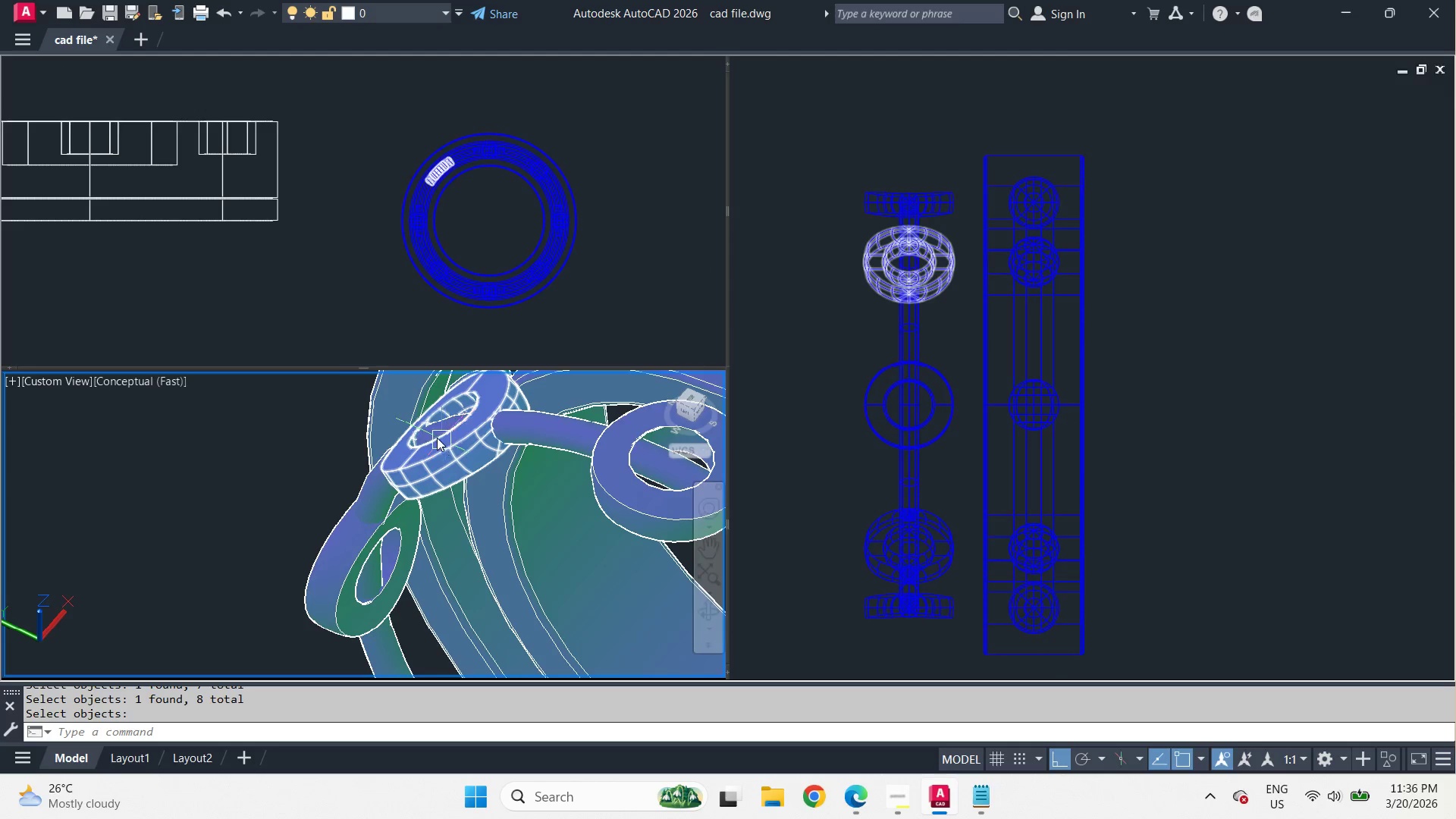 
scroll: coordinate [435, 437], scroll_direction: up, amount: 3.0
 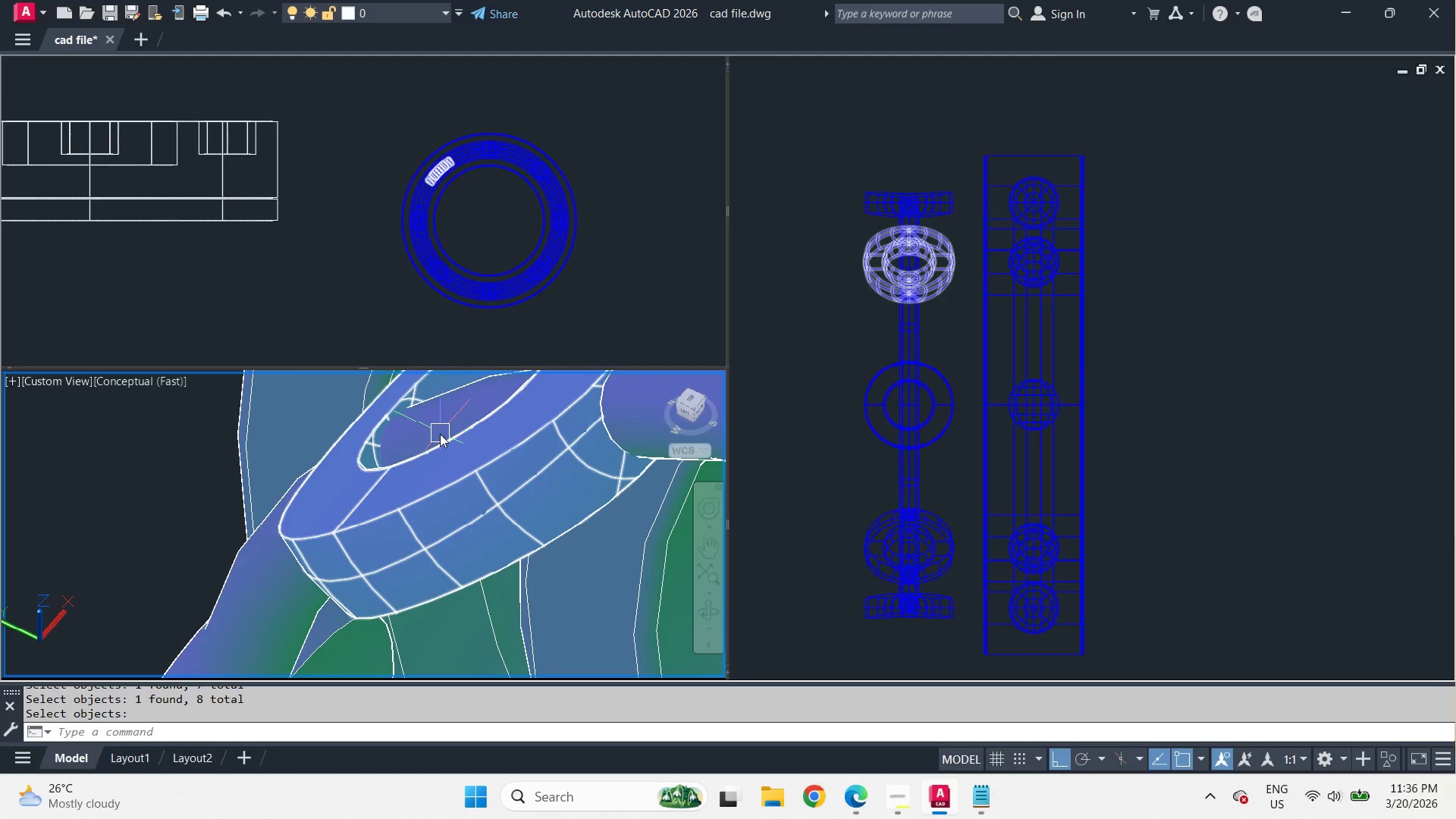 
hold_key(key=ShiftLeft, duration=1.23)
 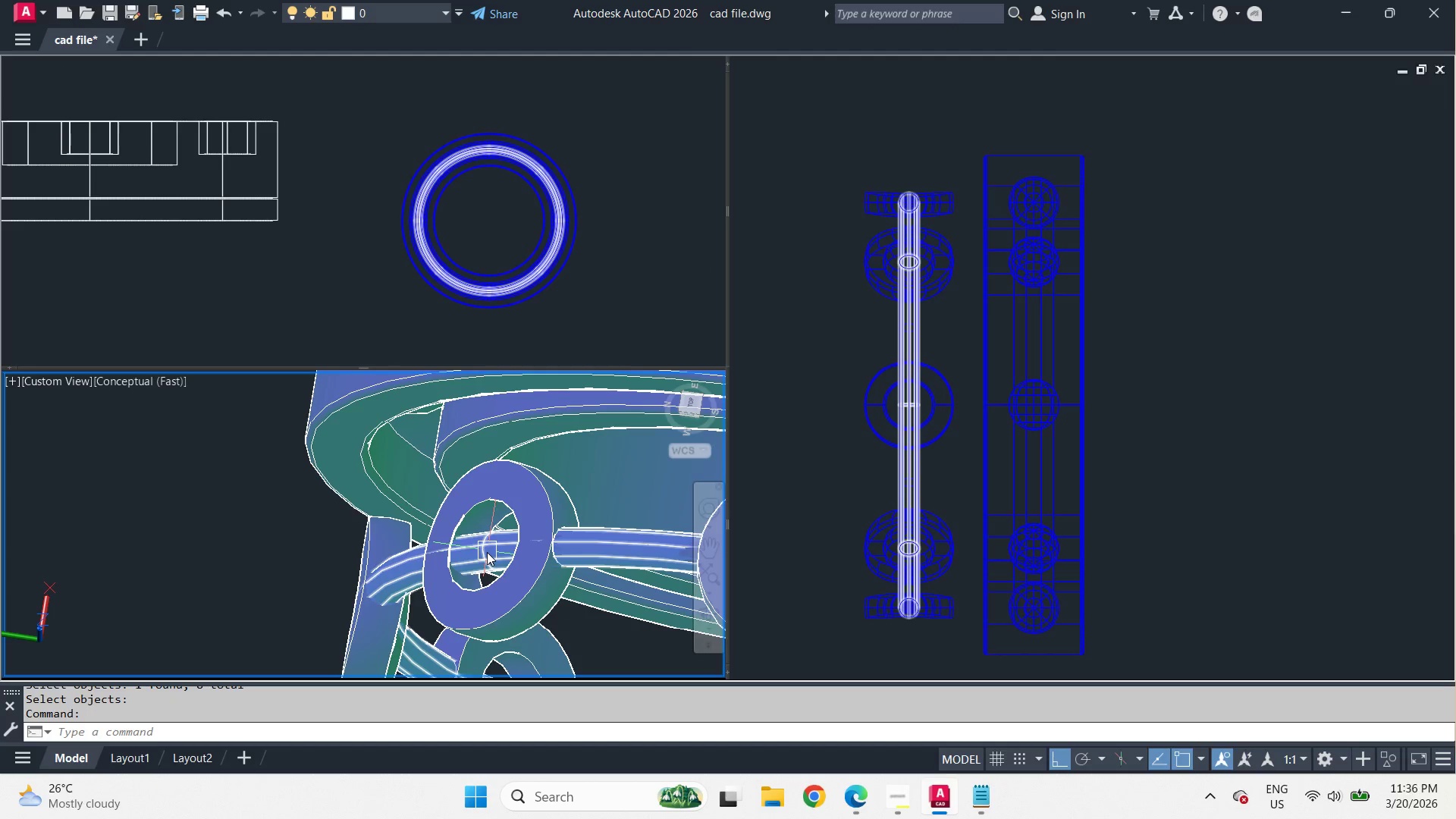 
scroll: coordinate [440, 434], scroll_direction: down, amount: 2.0
 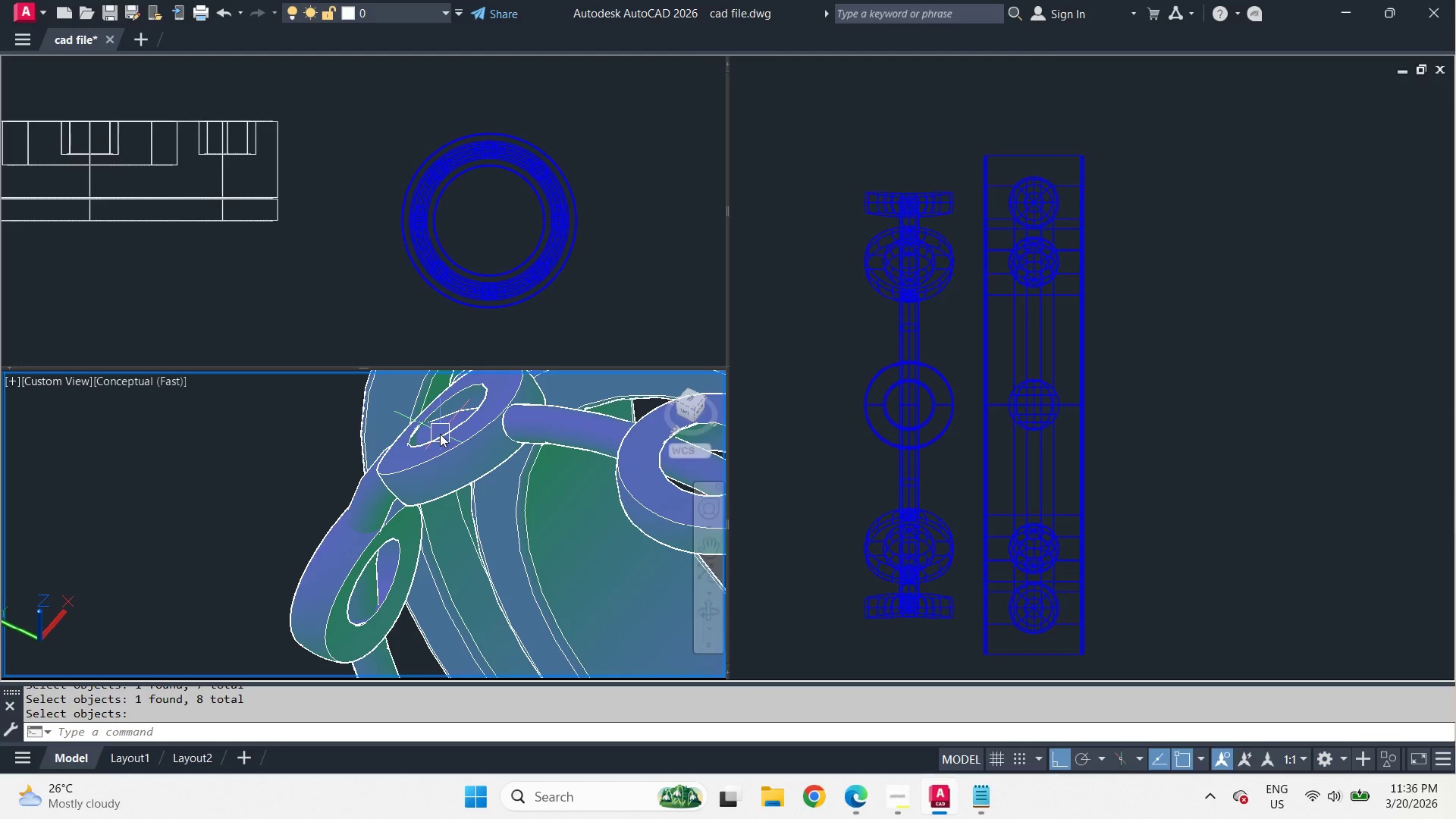 
left_click([487, 552])
 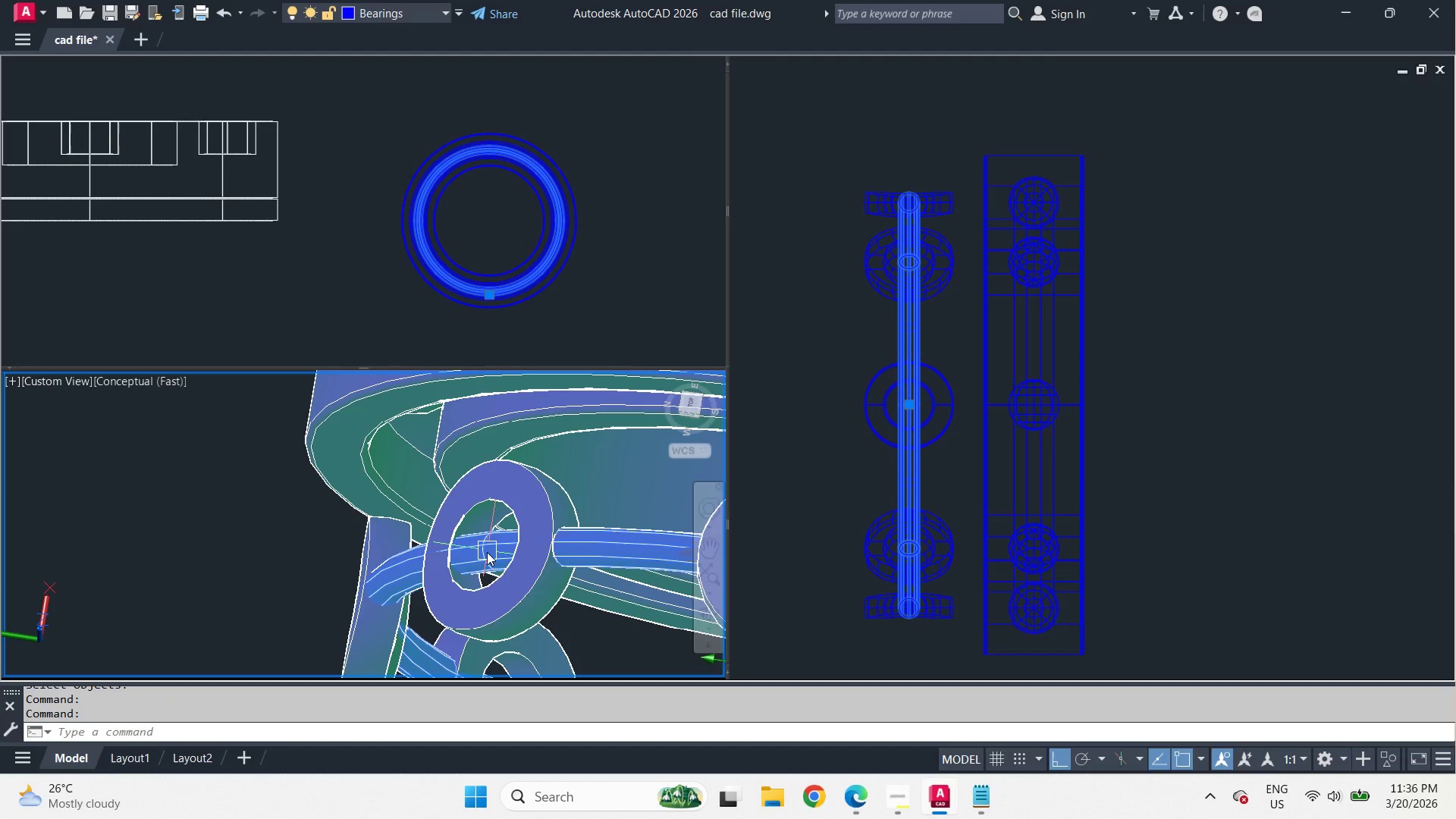 
key(E)
 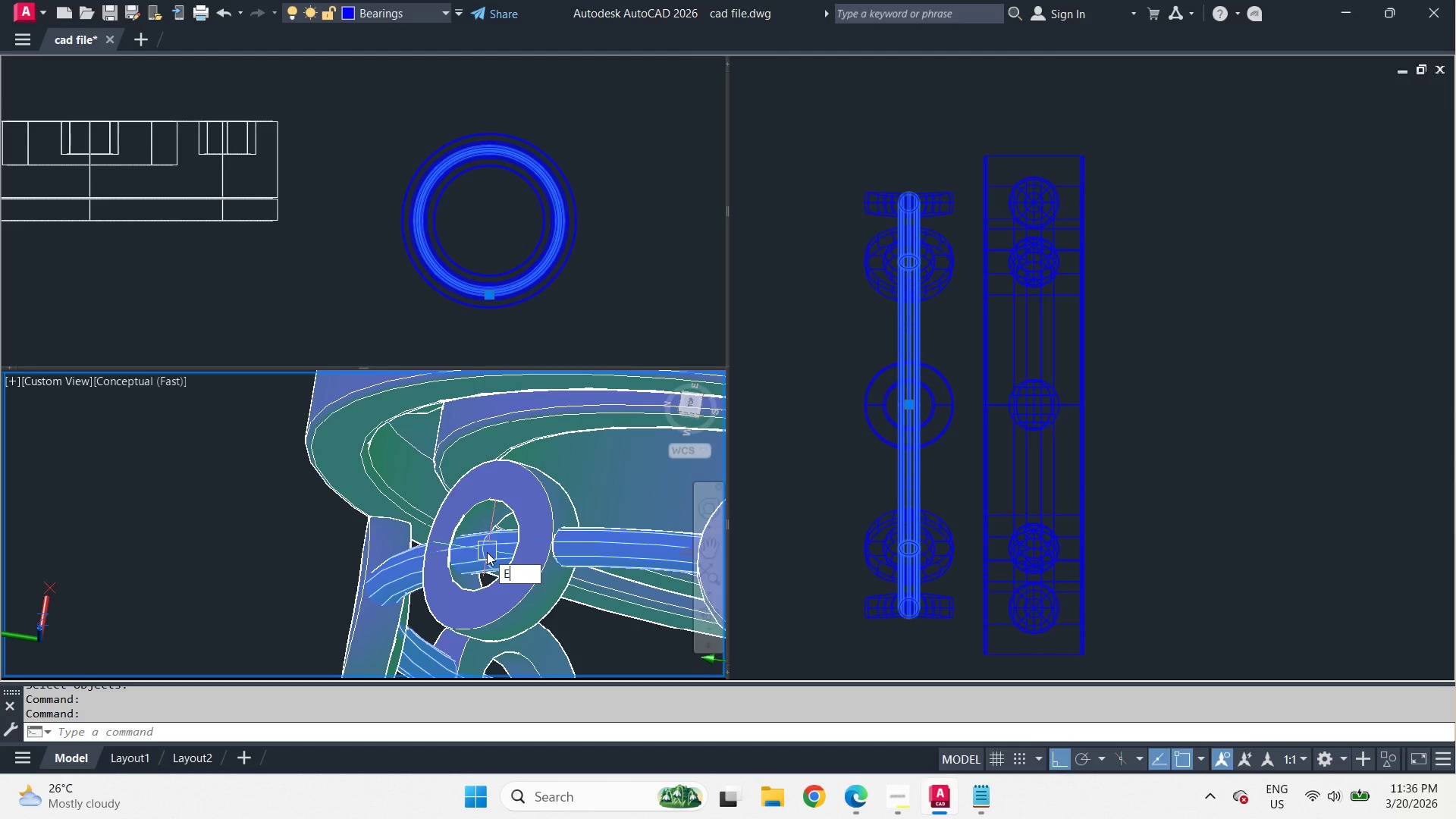 
key(Space)
 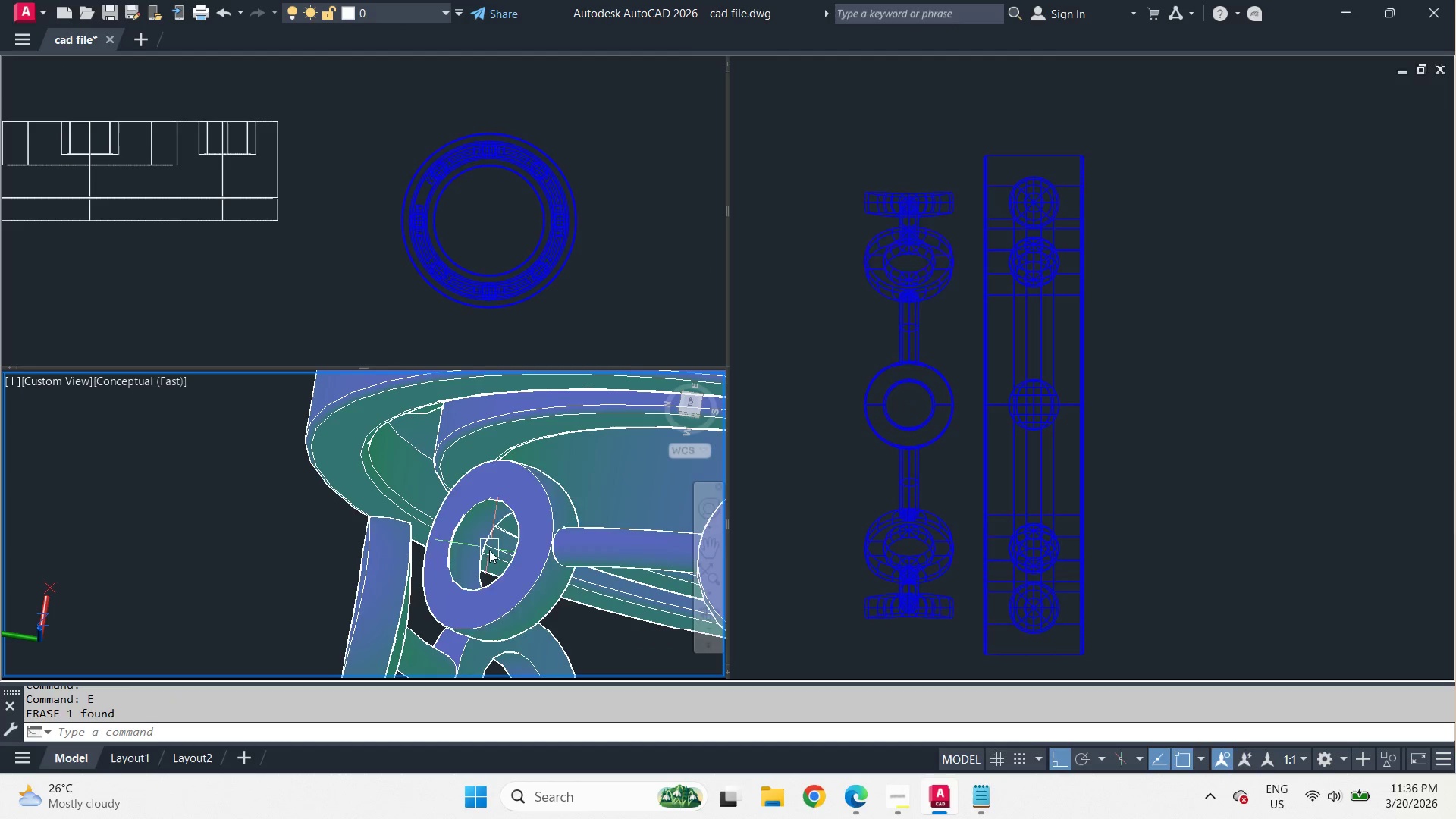 
scroll: coordinate [492, 485], scroll_direction: down, amount: 3.0
 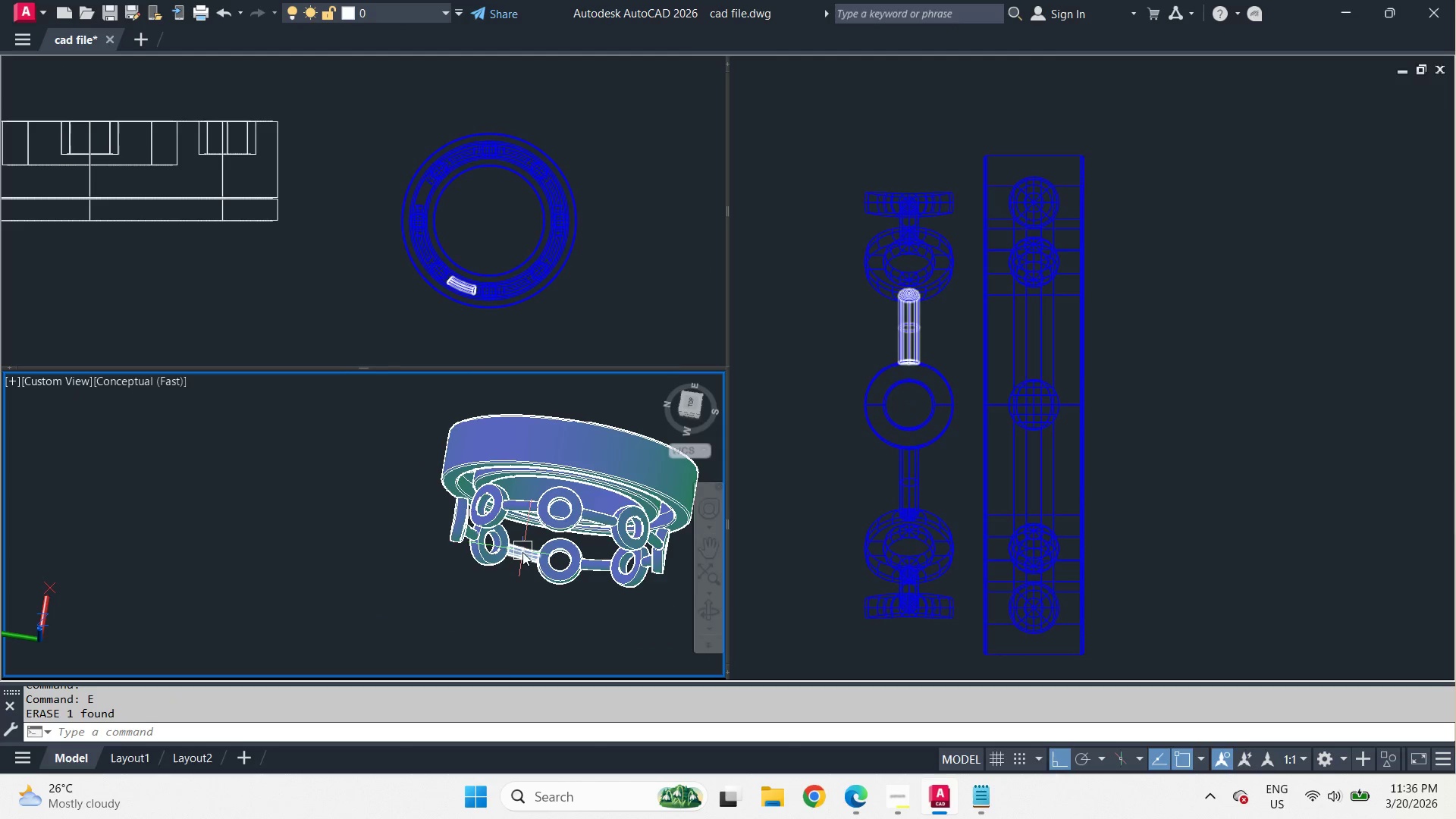 
scroll: coordinate [521, 551], scroll_direction: up, amount: 2.0
 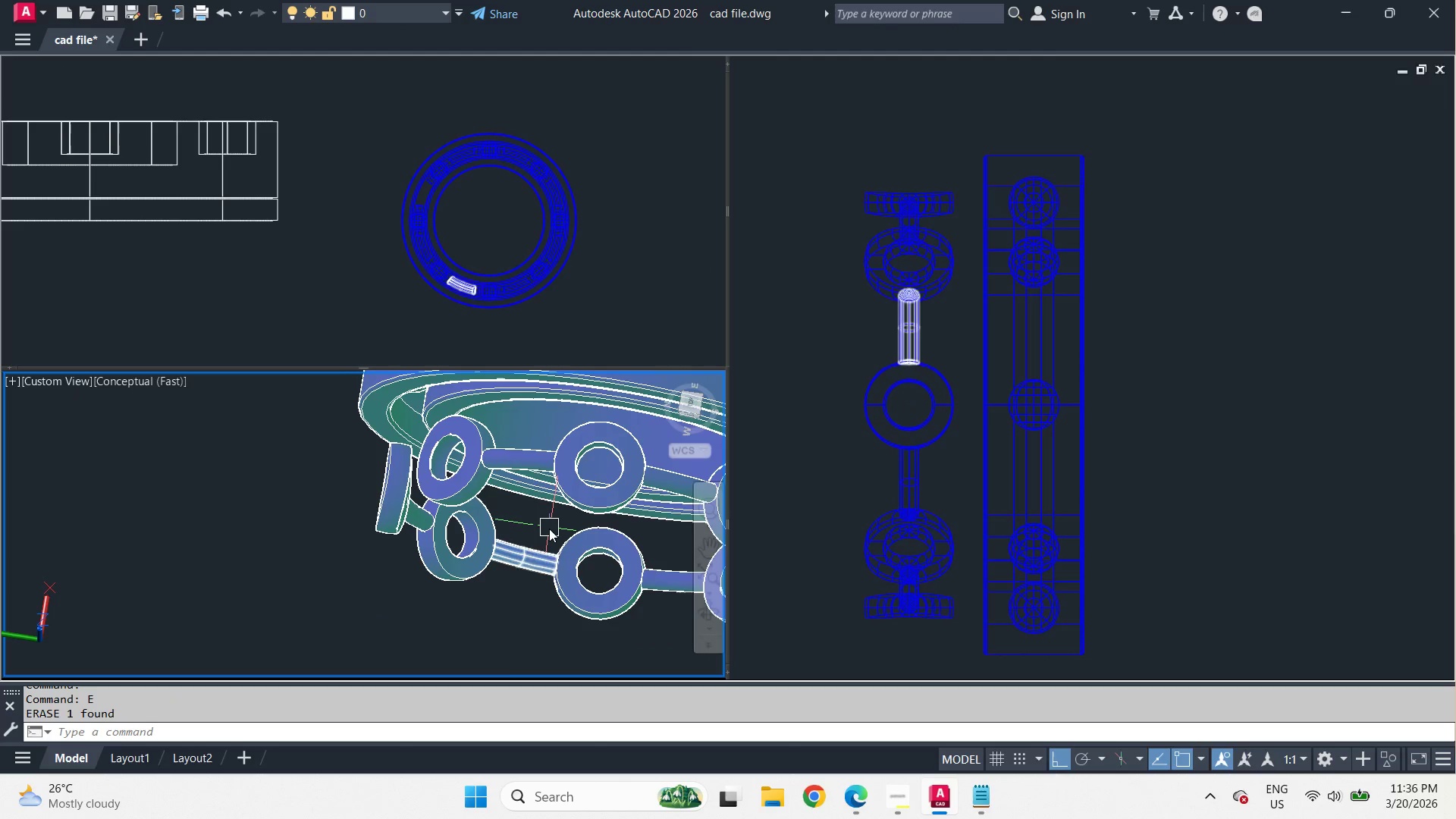 
key(Control+Z)
 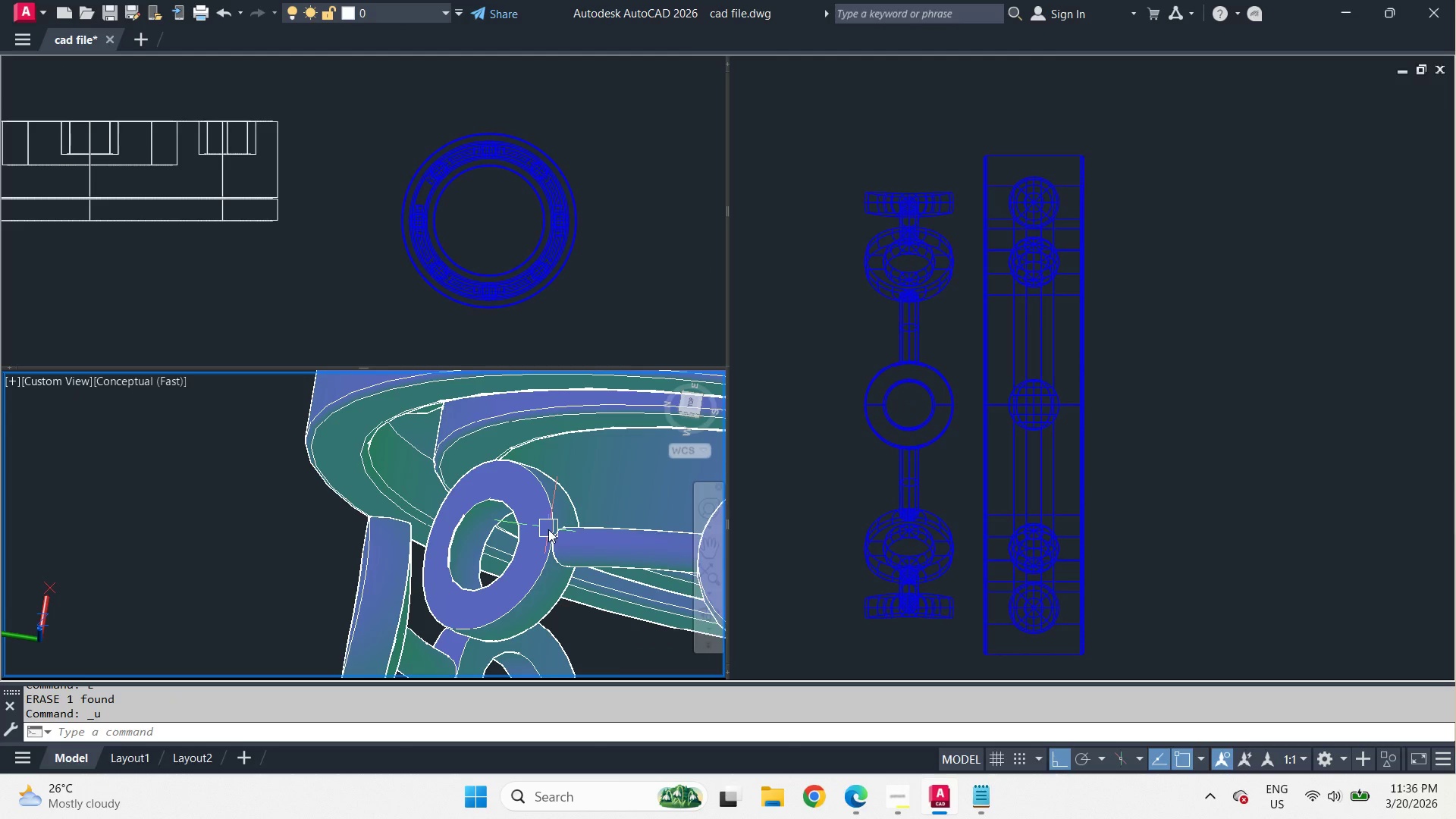 
key(Control+Z)
 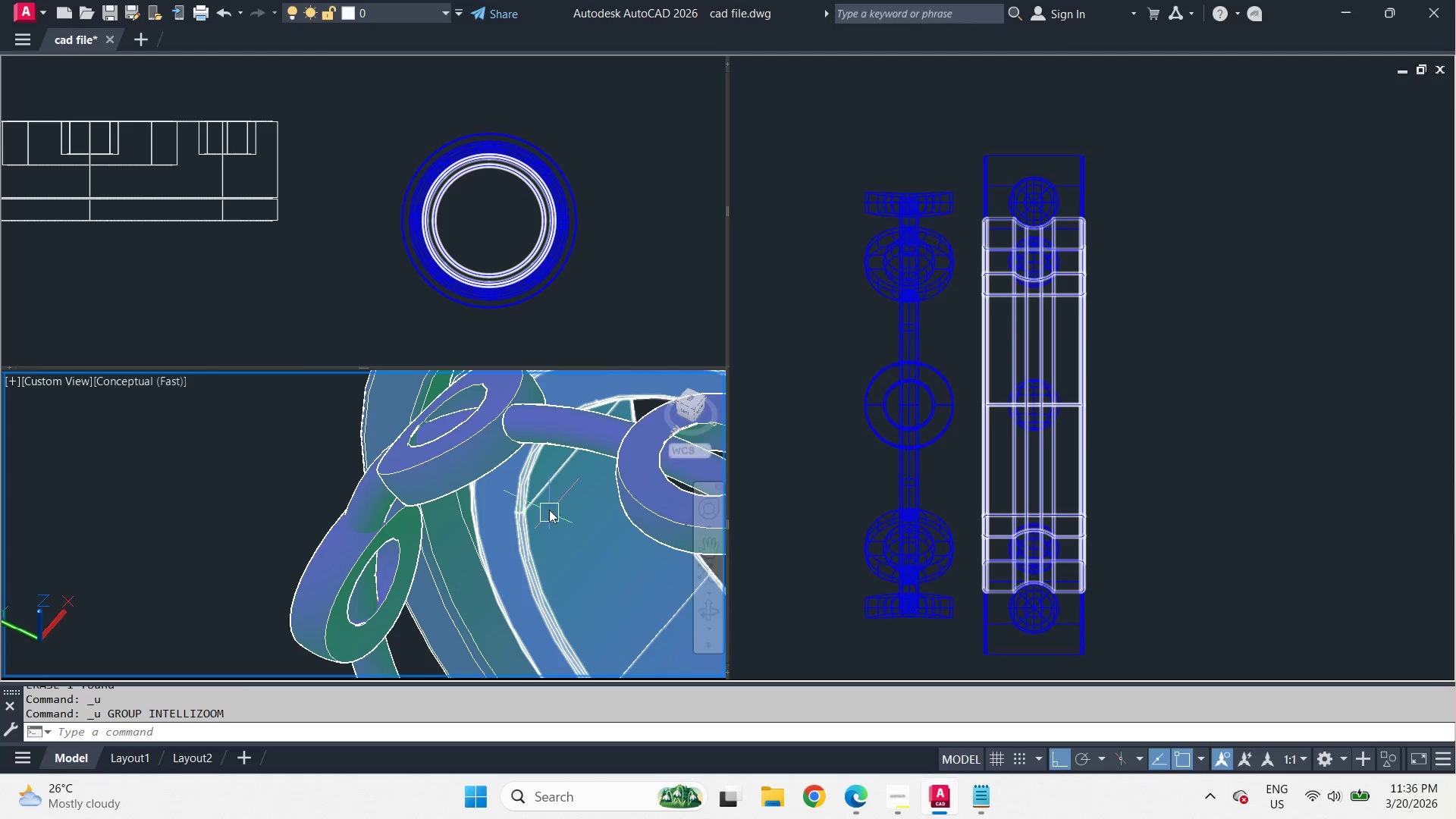 
hold_key(key=ShiftLeft, duration=0.41)
 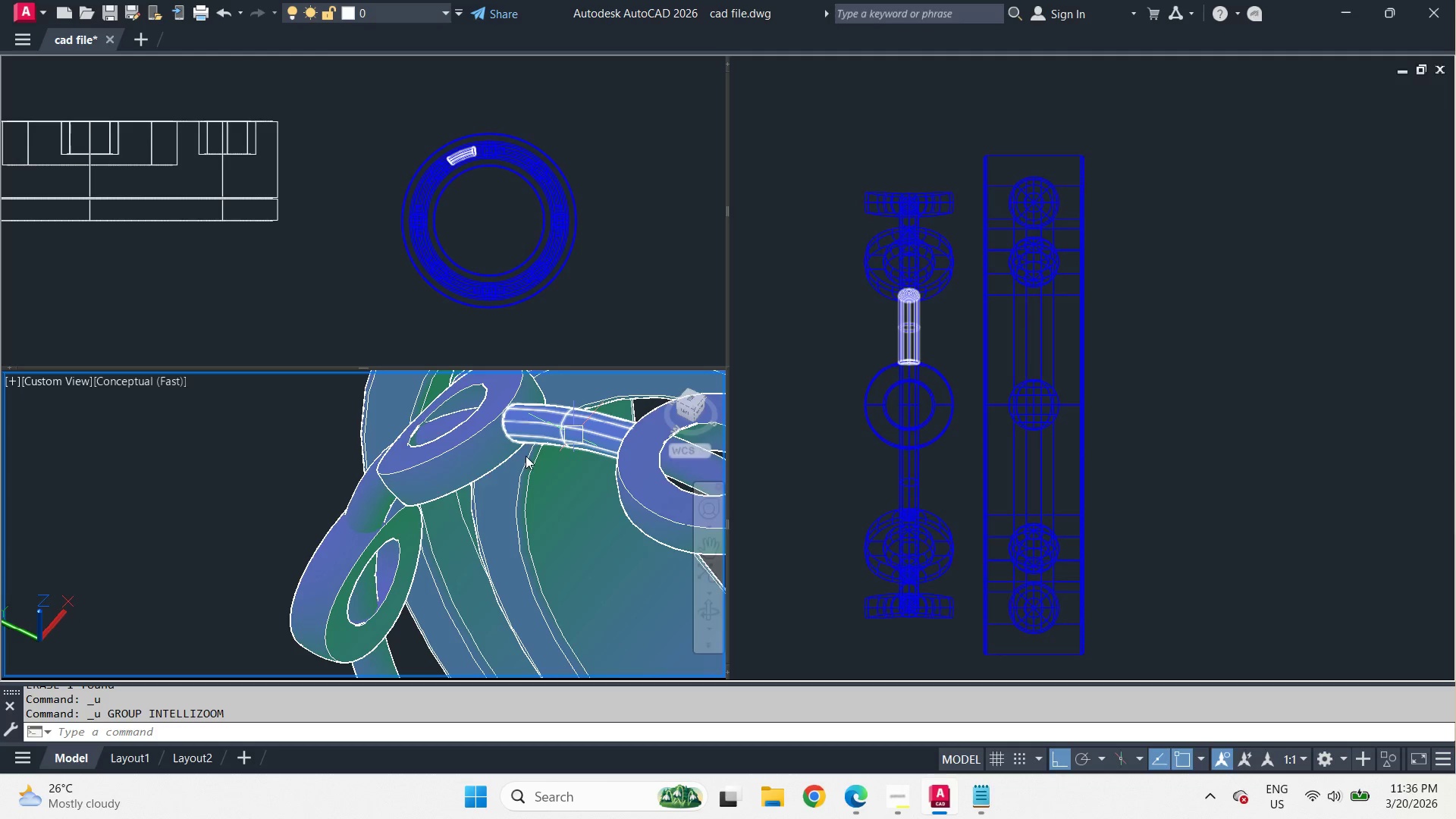 
scroll: coordinate [403, 497], scroll_direction: down, amount: 1.0
 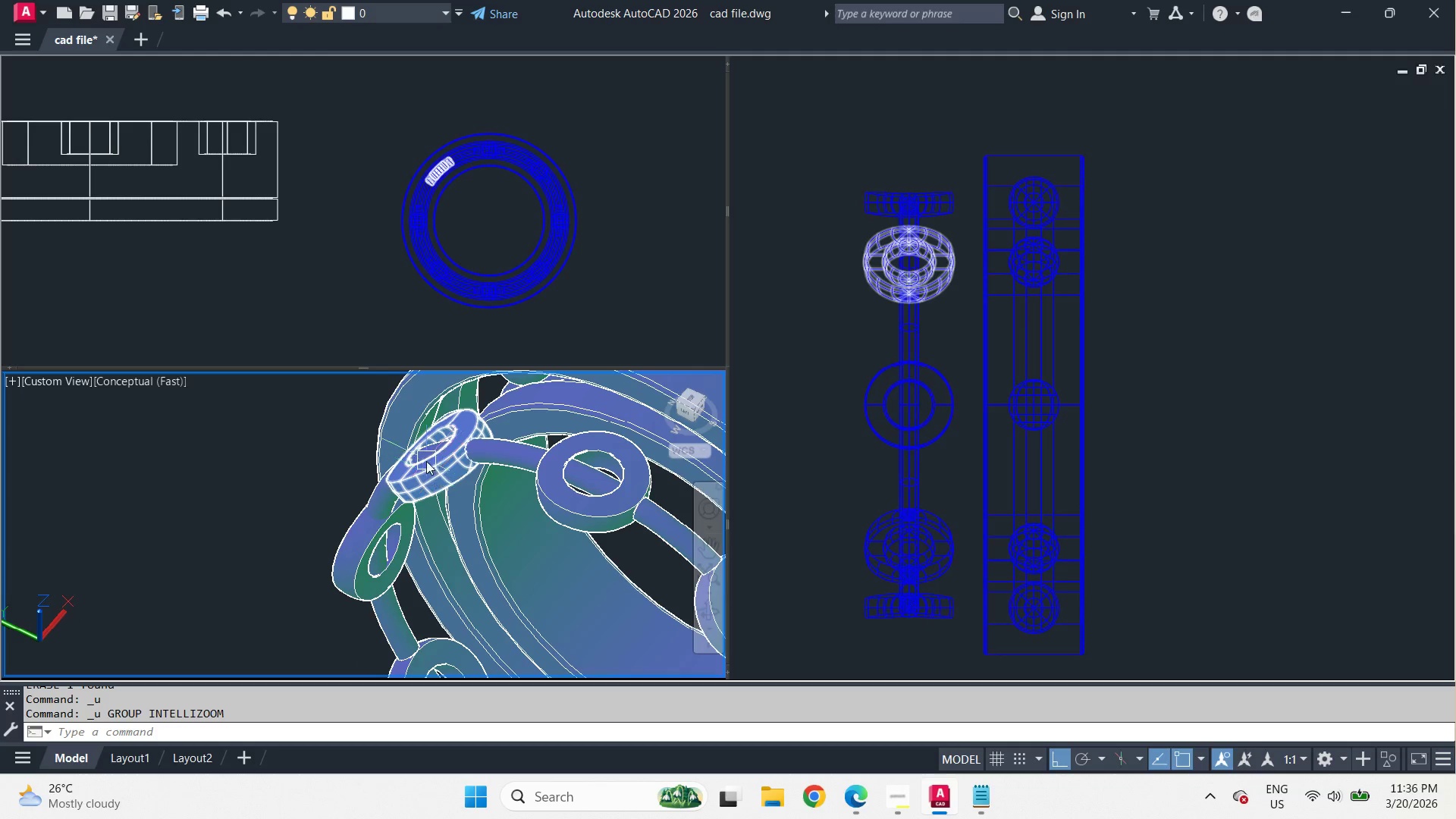 
hold_key(key=ShiftLeft, duration=0.92)
 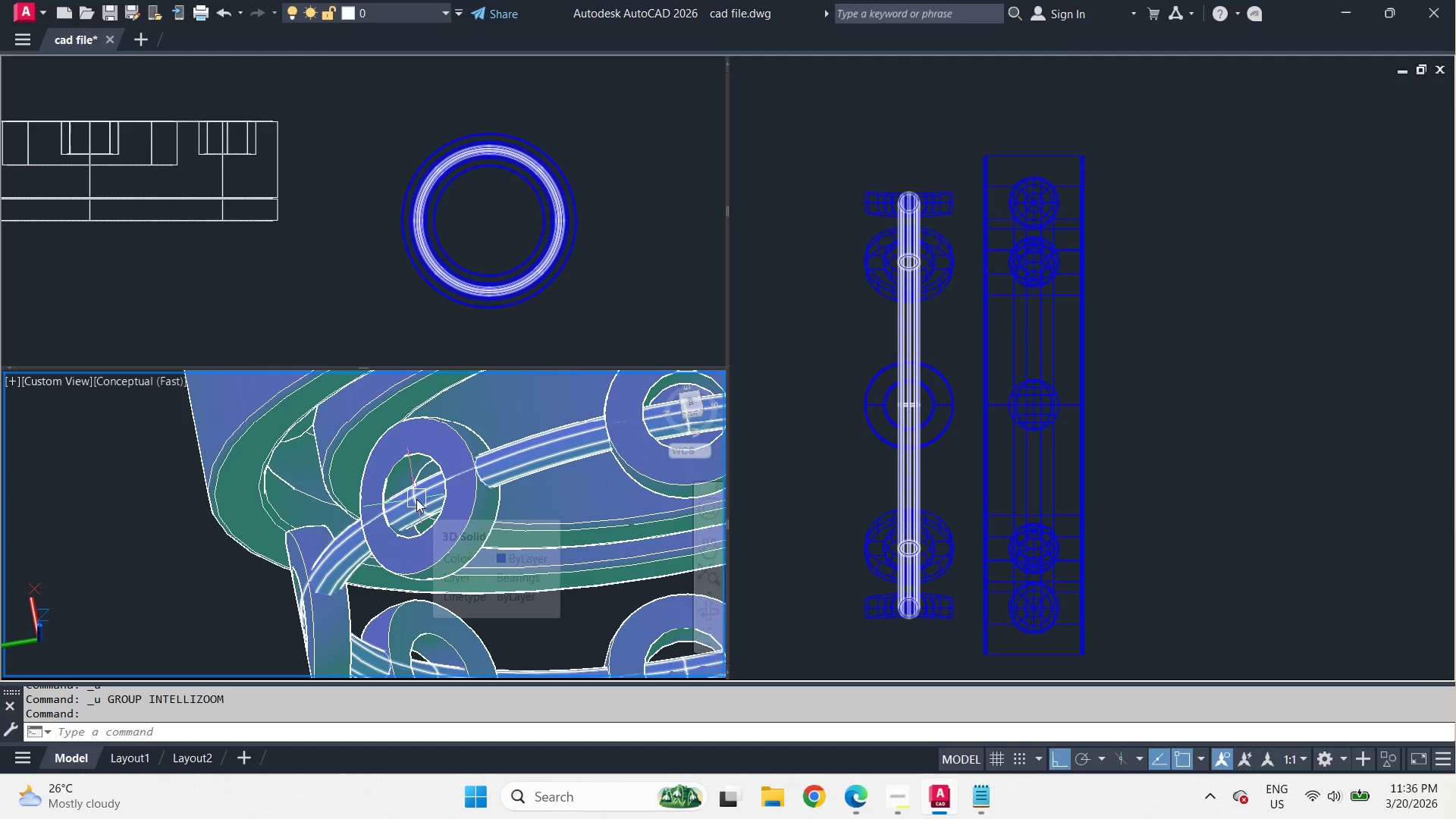 
scroll: coordinate [426, 461], scroll_direction: up, amount: 1.0
 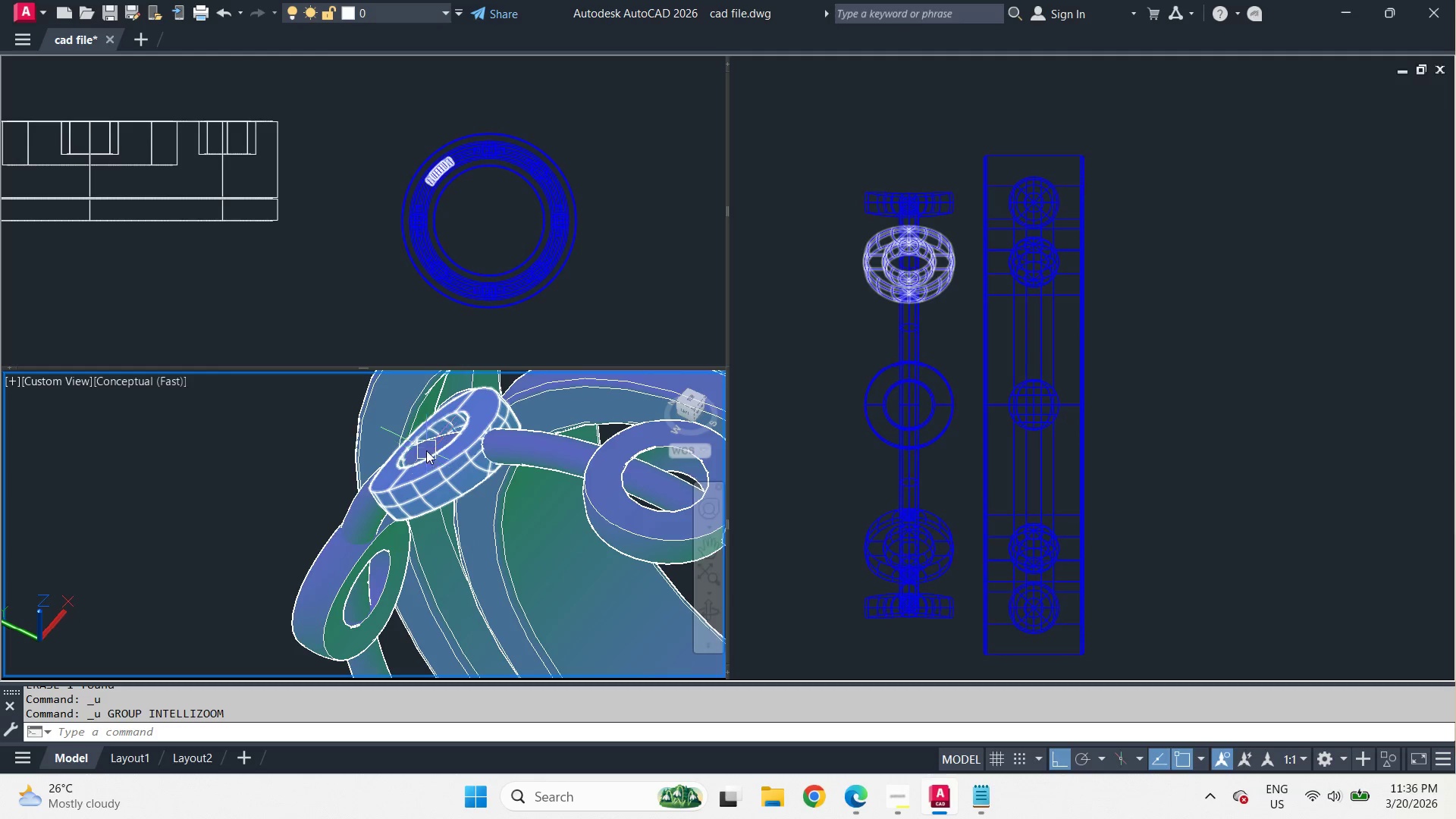 
left_click([416, 499])
 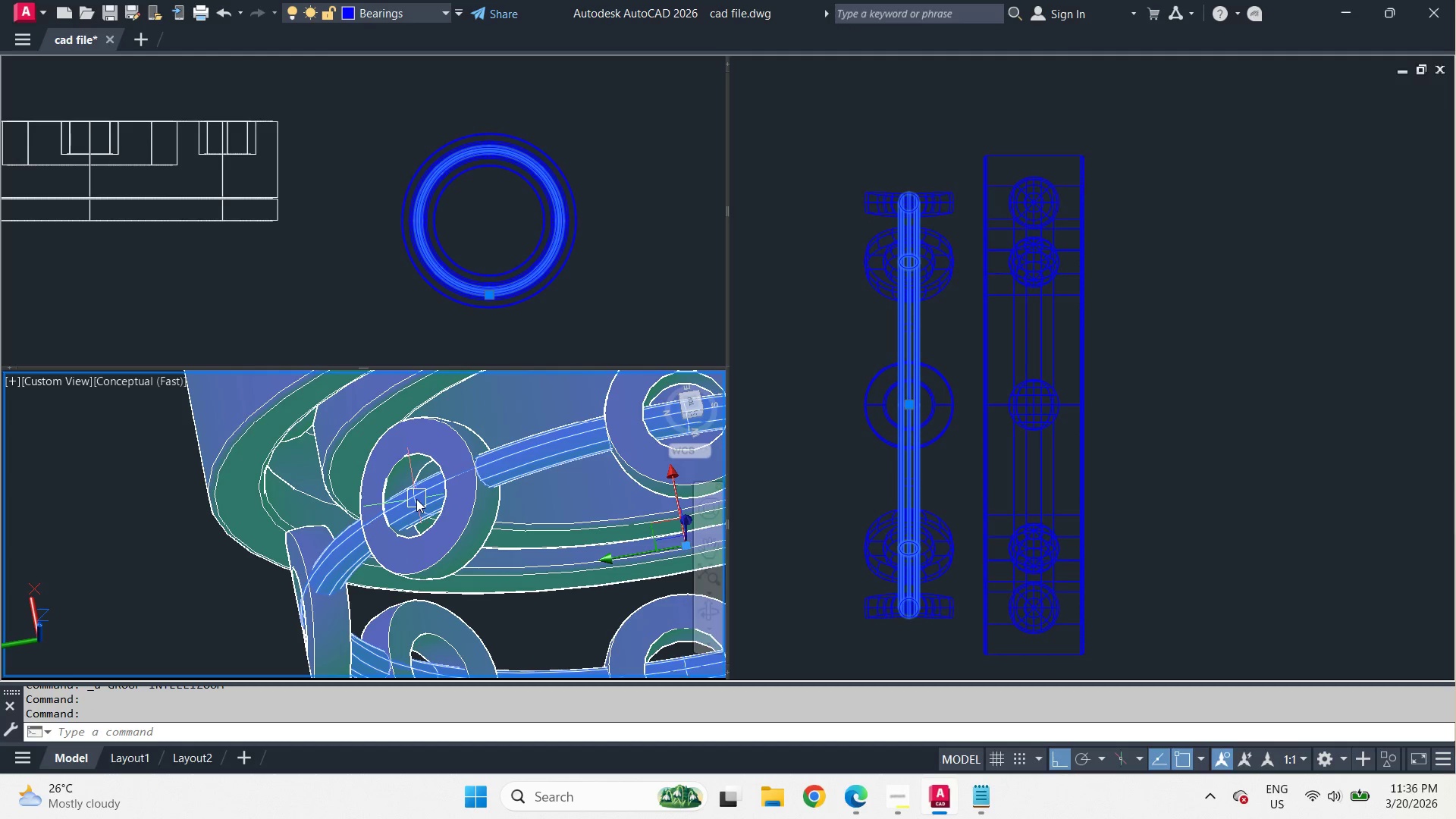 
key(E)
 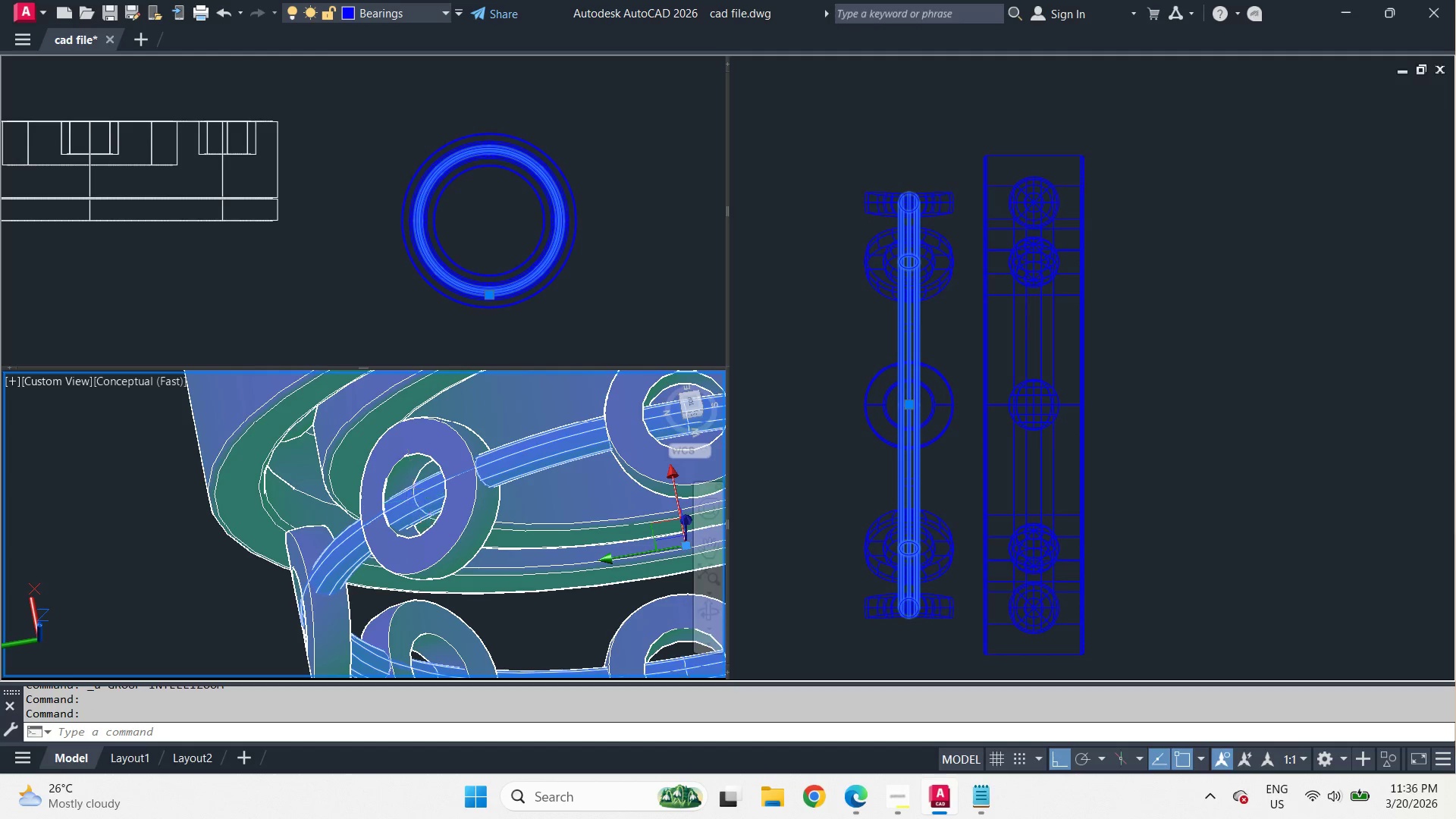 
key(Space)
 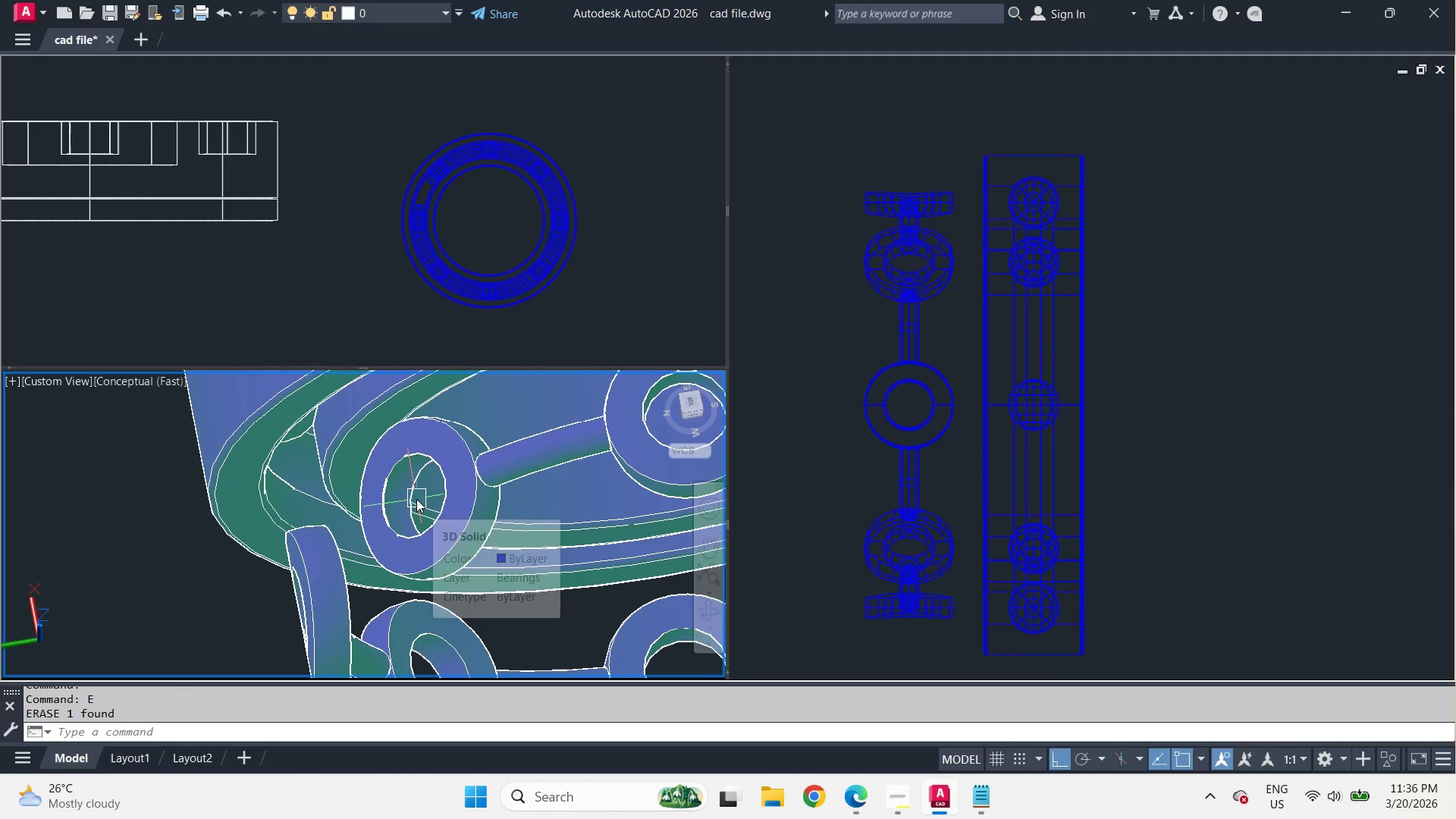 
scroll: coordinate [416, 499], scroll_direction: down, amount: 2.0
 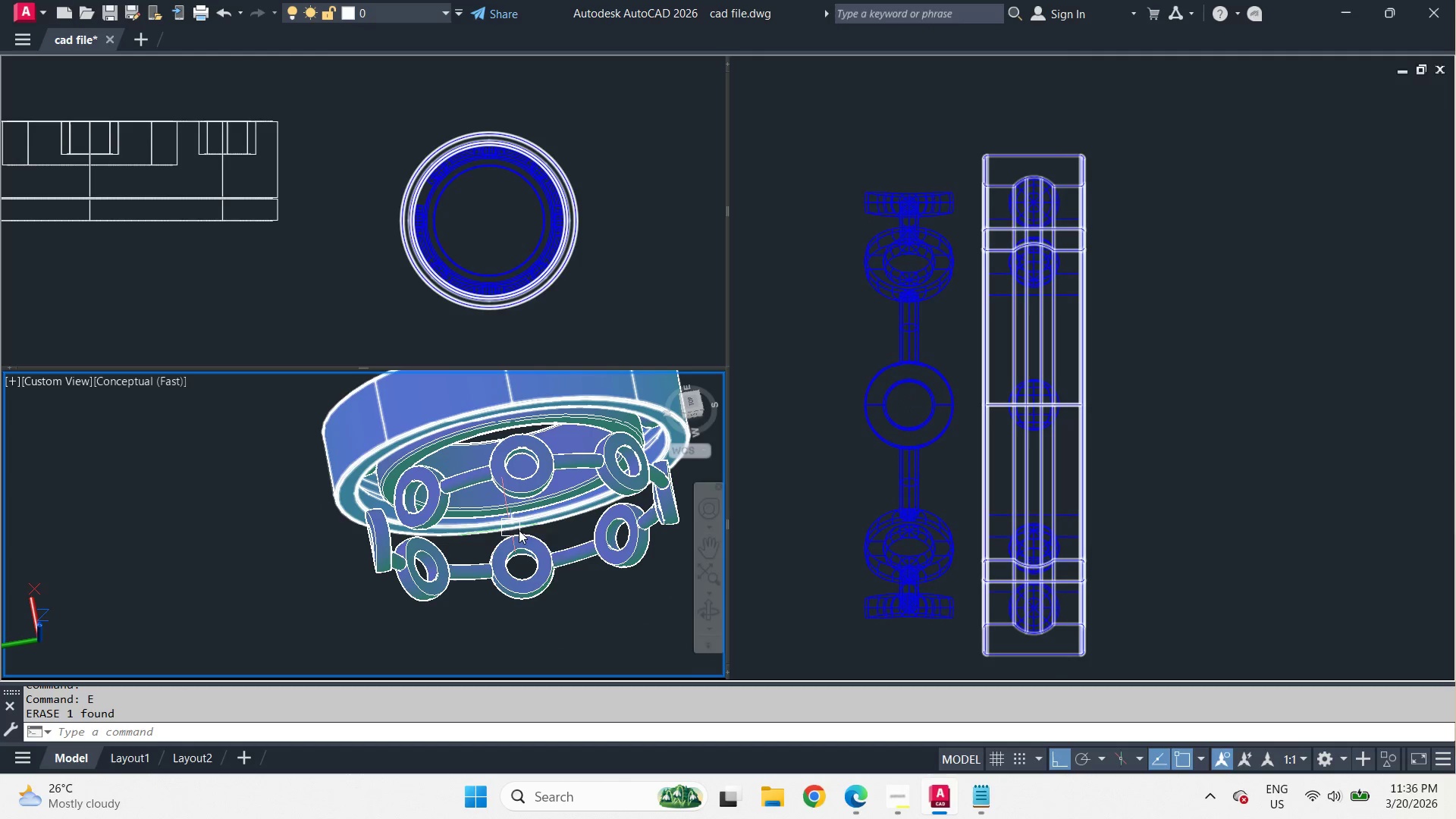 
hold_key(key=ShiftLeft, duration=3.91)
 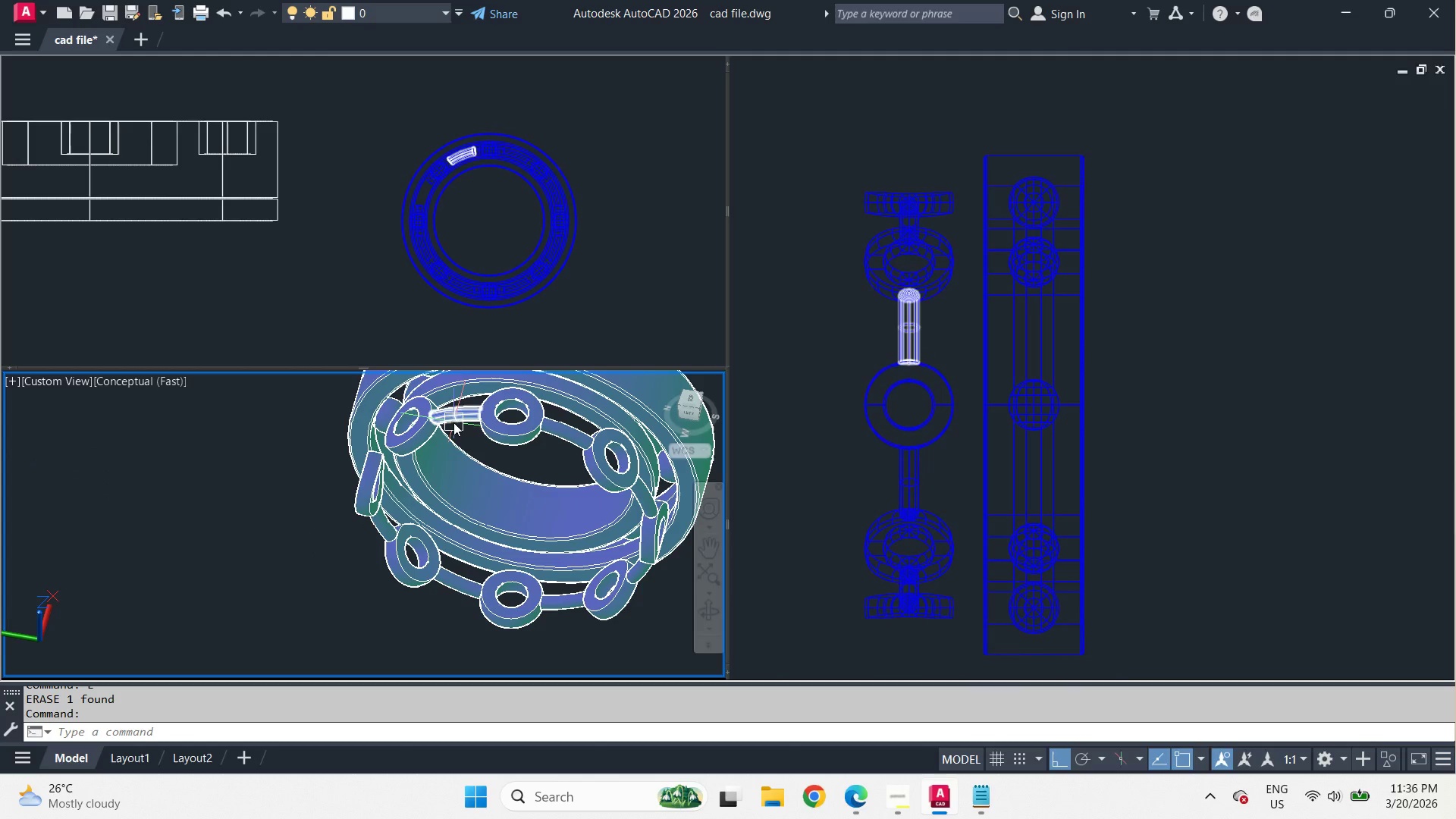 
left_click([453, 422])
 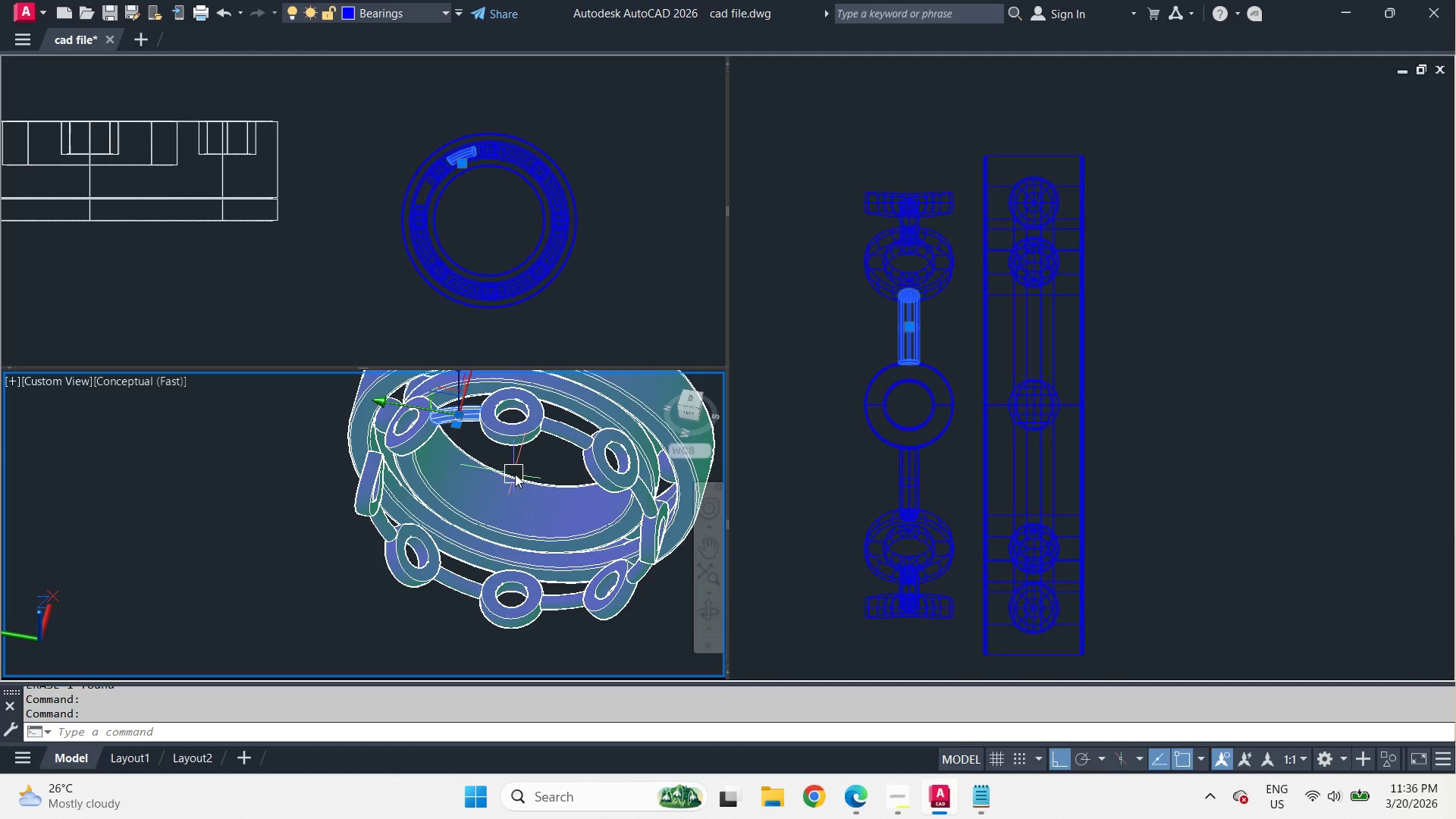 
key(E)
 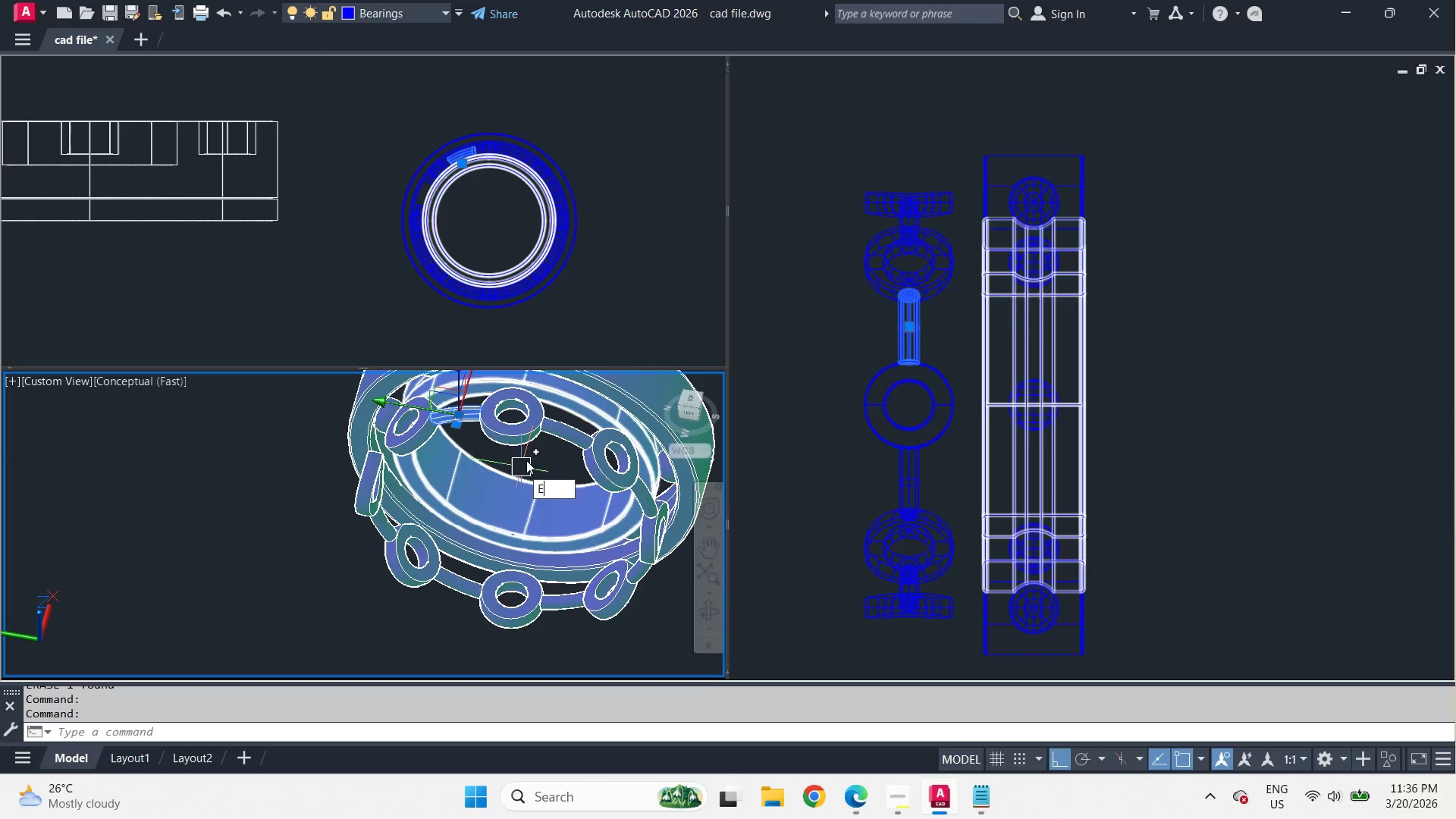 
key(Space)
 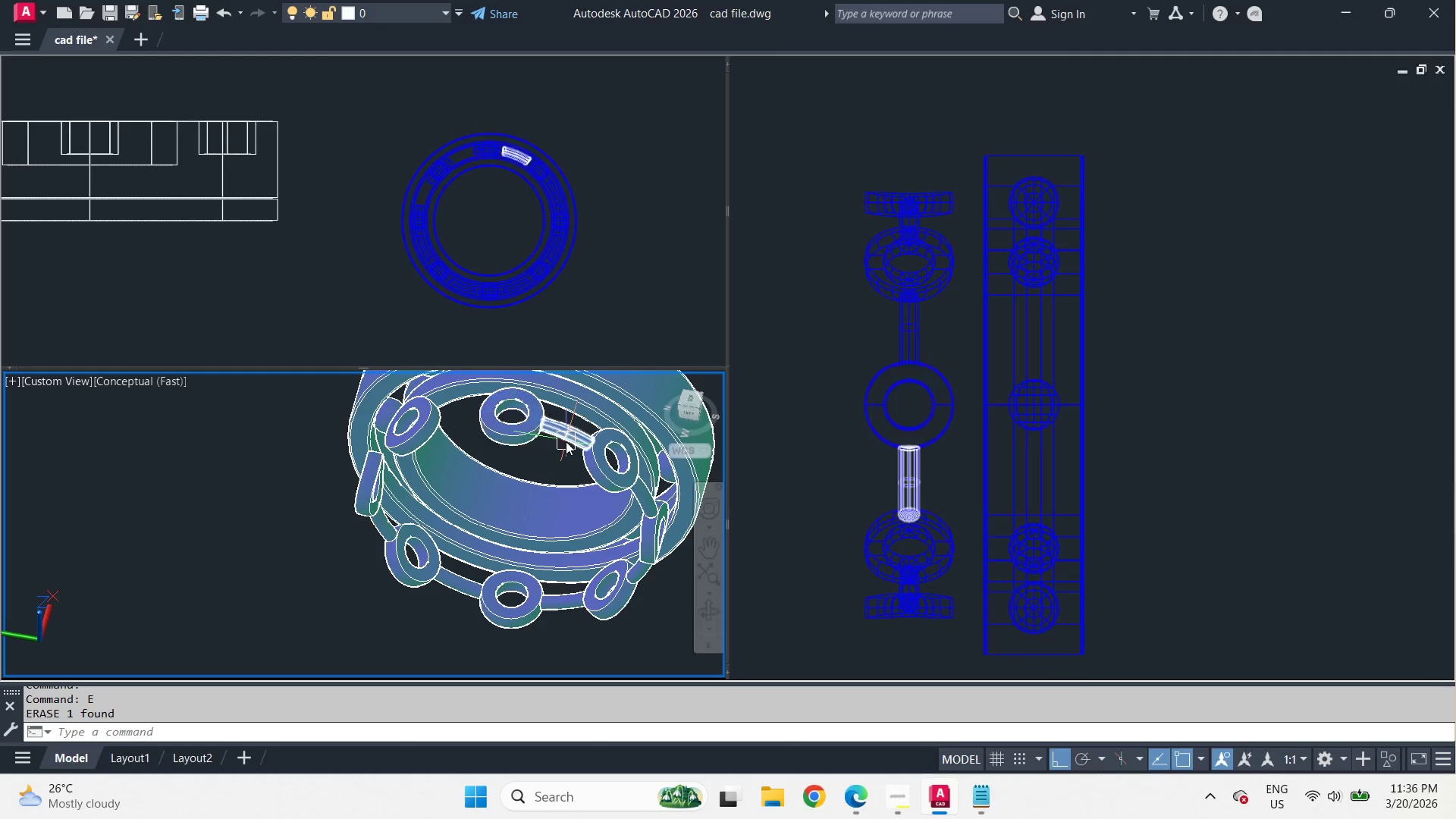 
left_click([566, 441])
 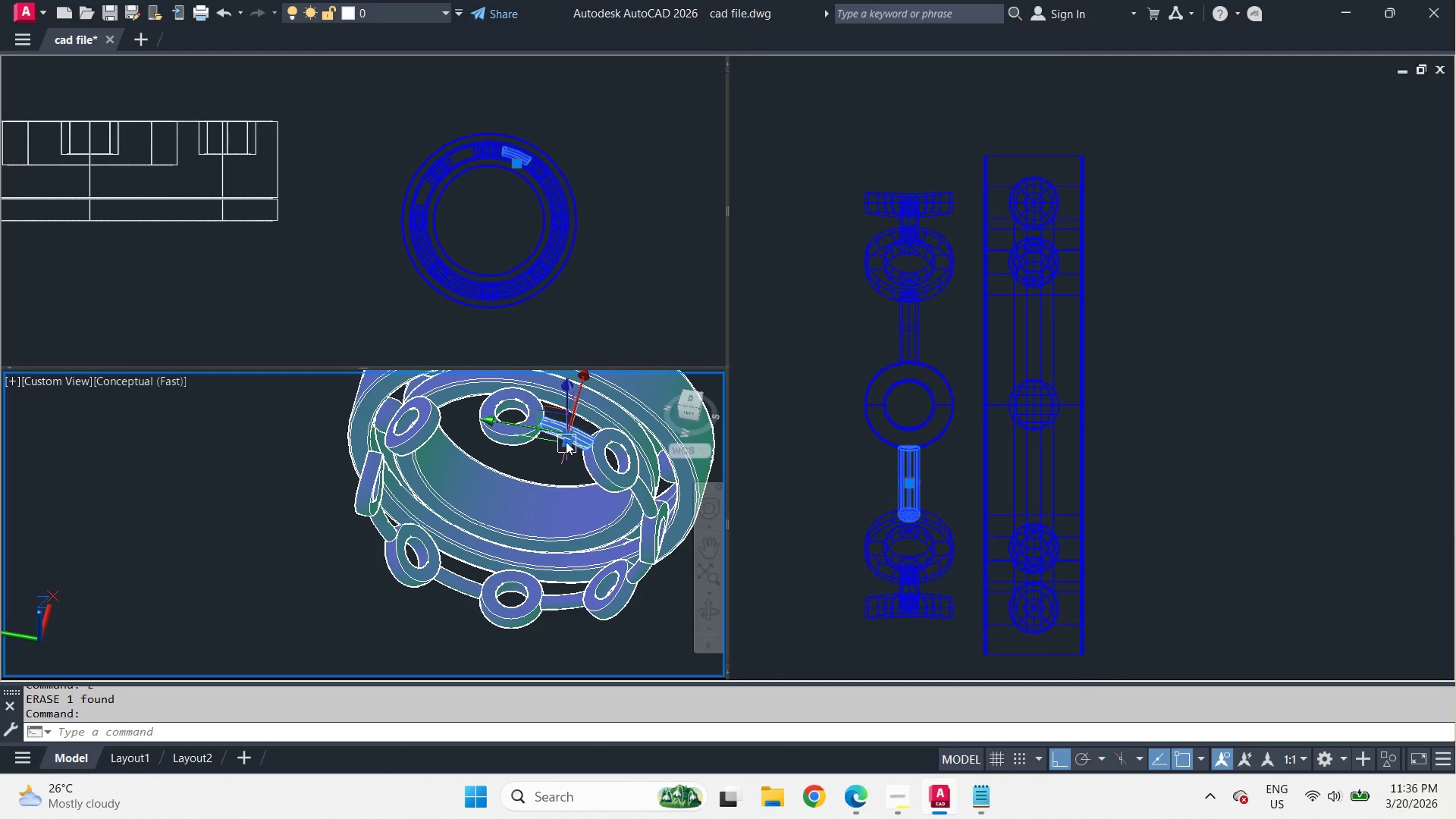 
key(E)
 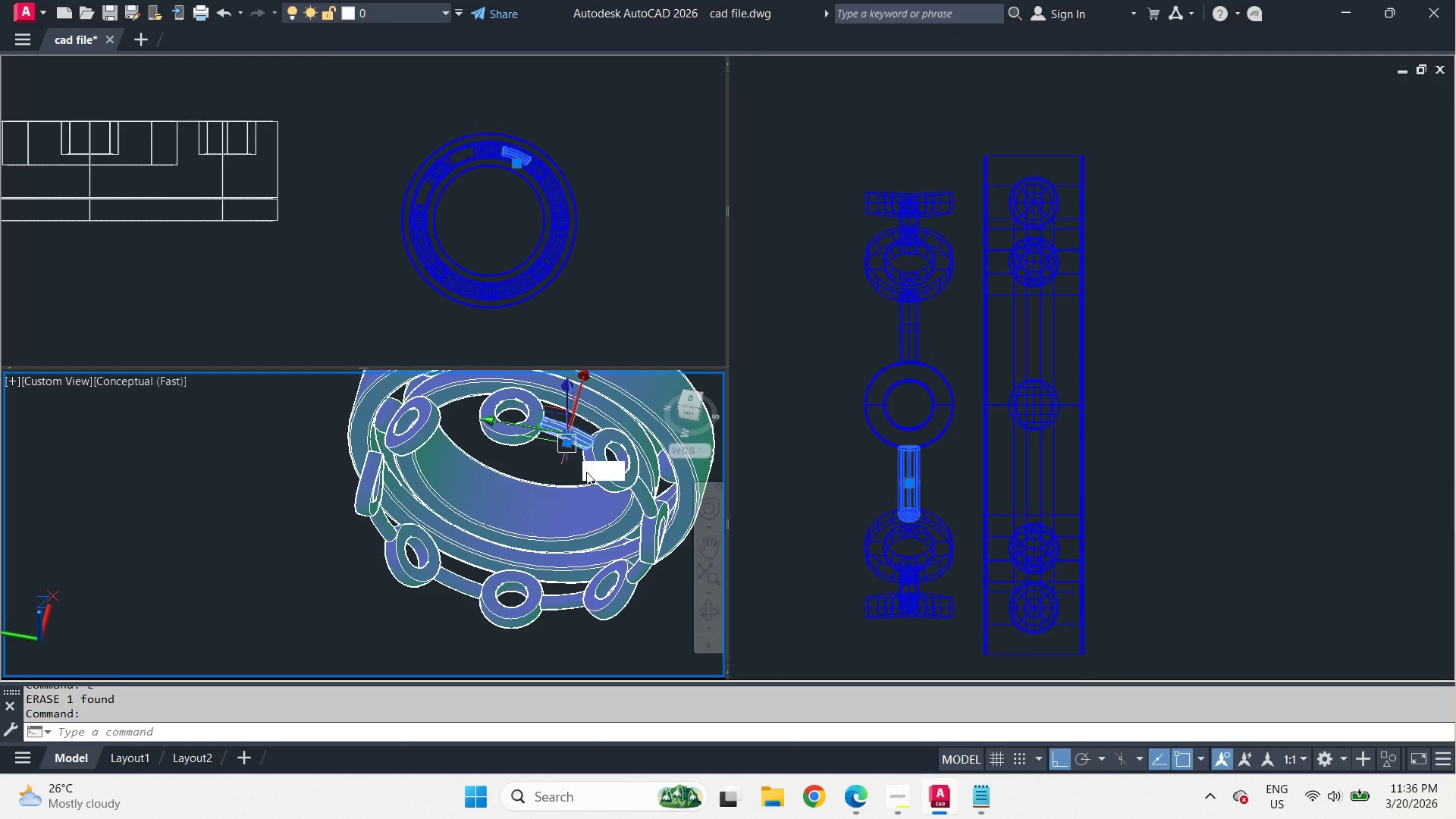 
key(Space)
 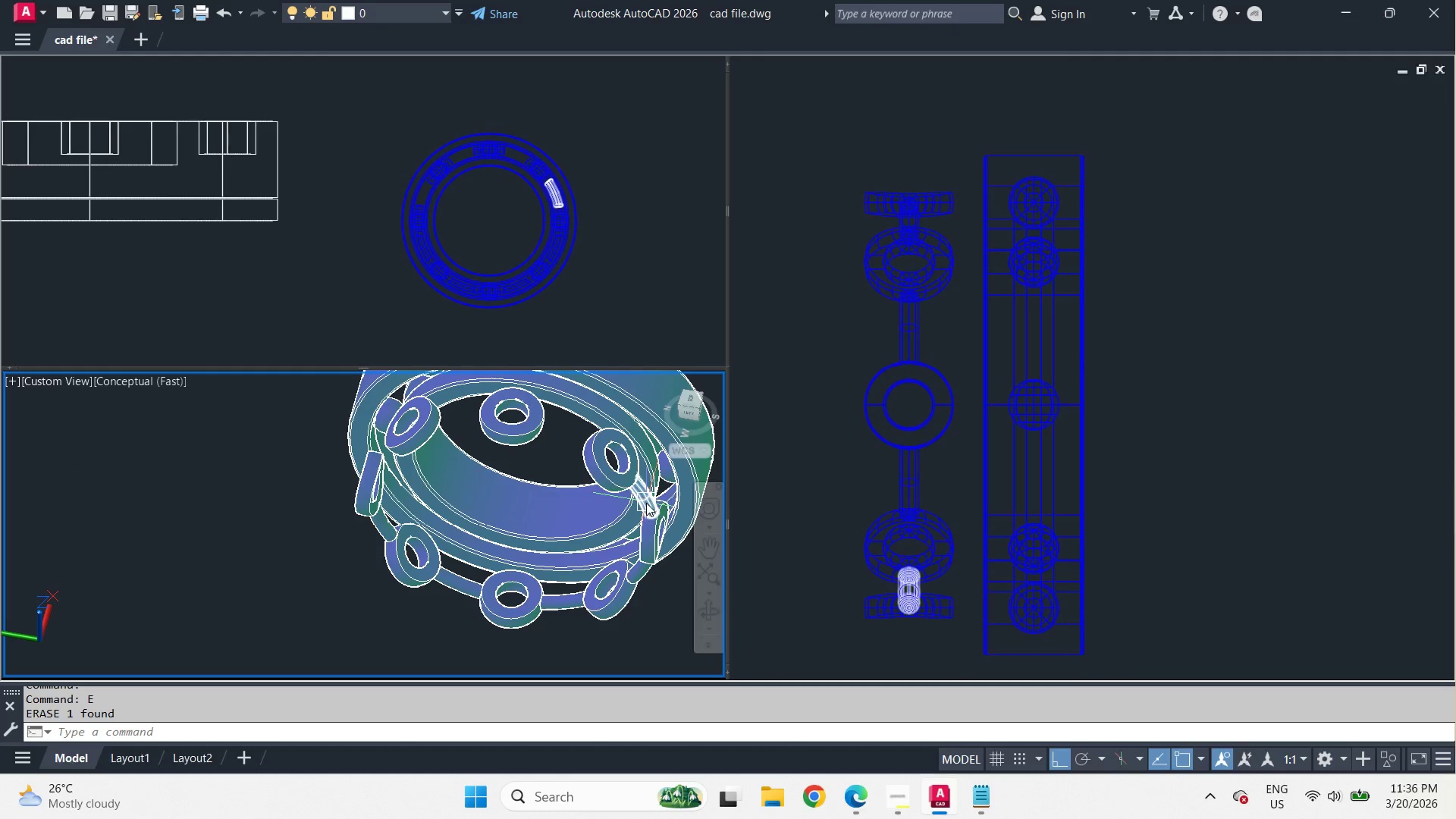 
left_click([646, 503])
 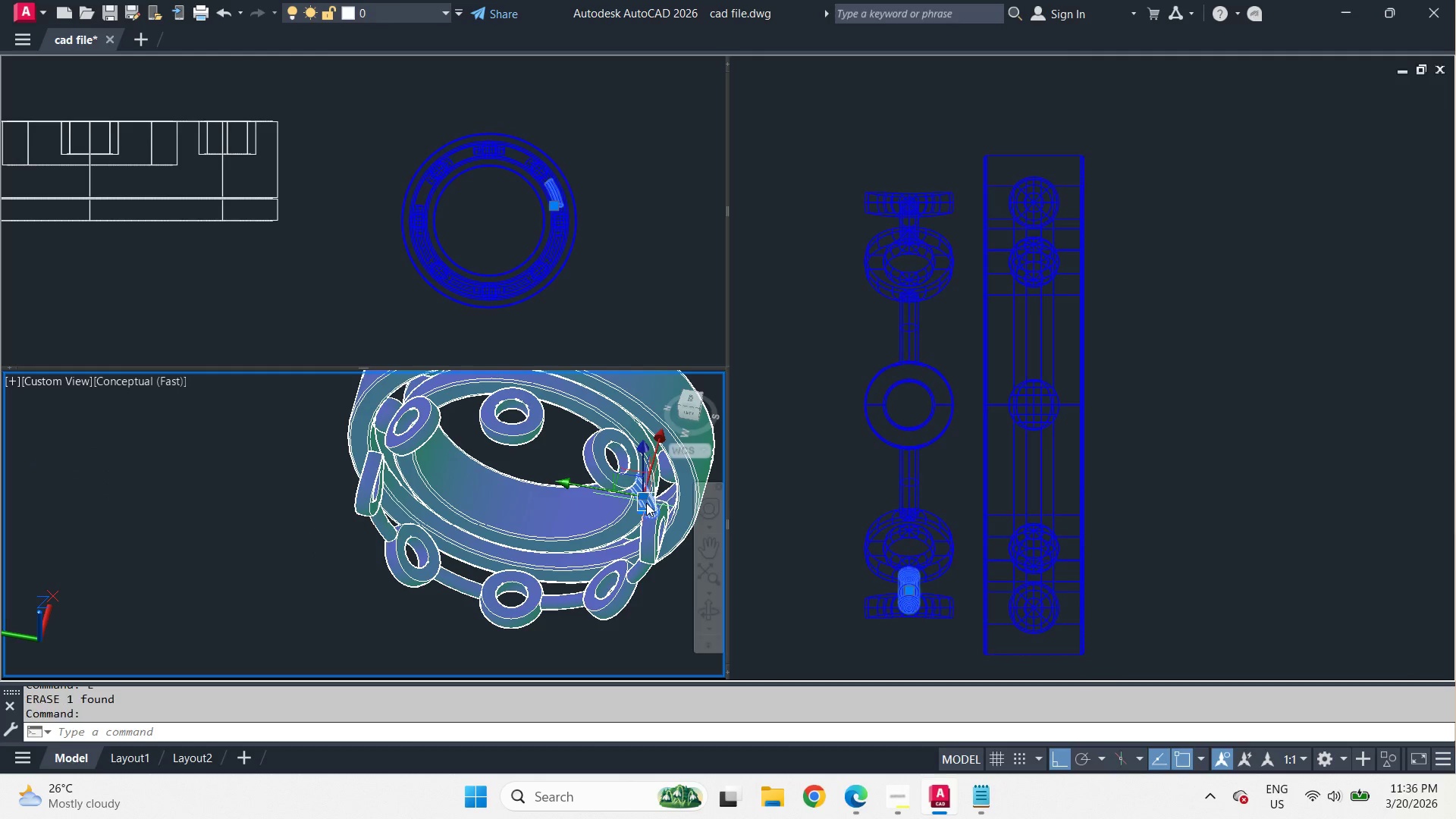 
key(E)
 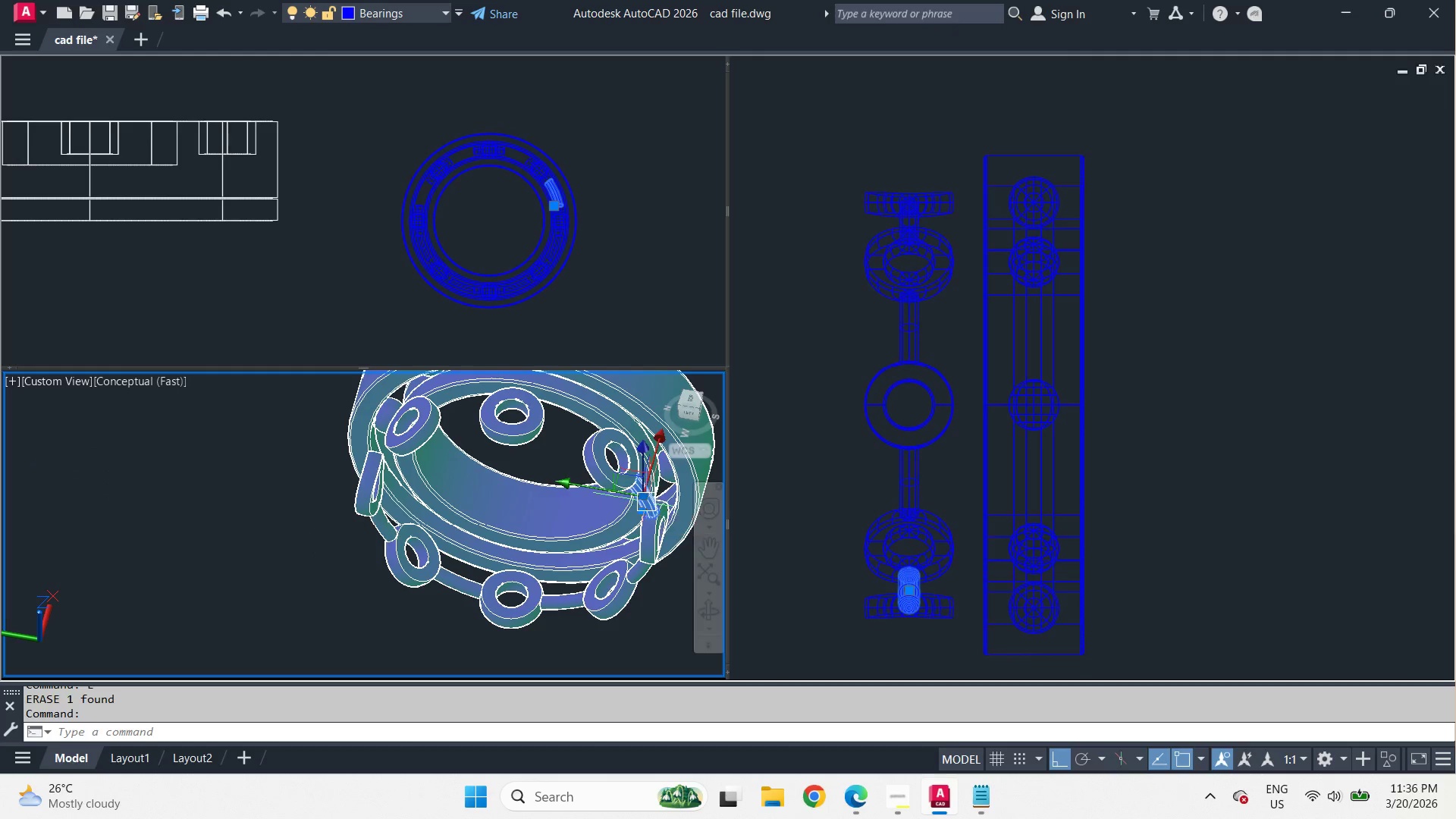 
key(Space)
 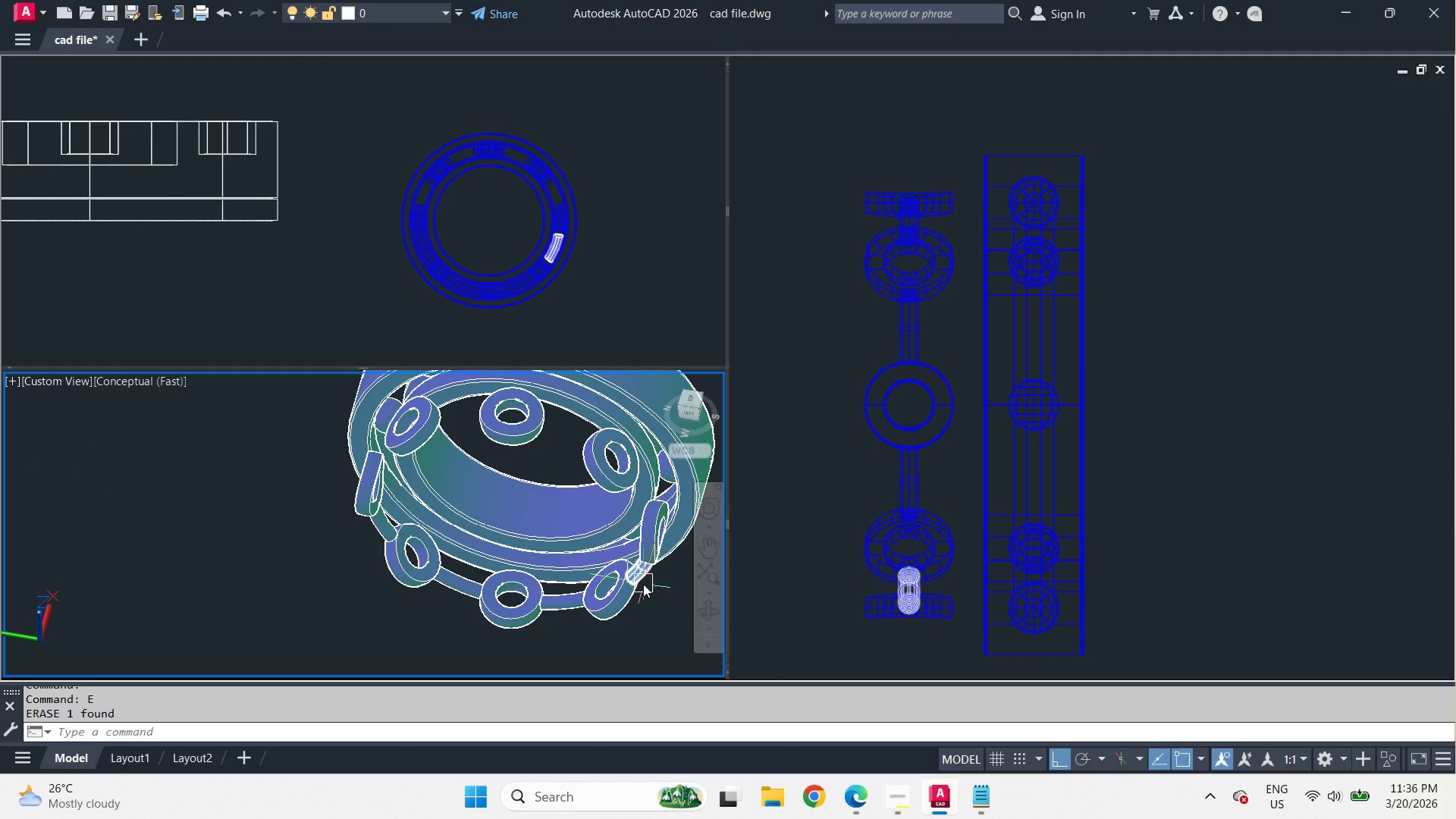 
left_click([643, 583])
 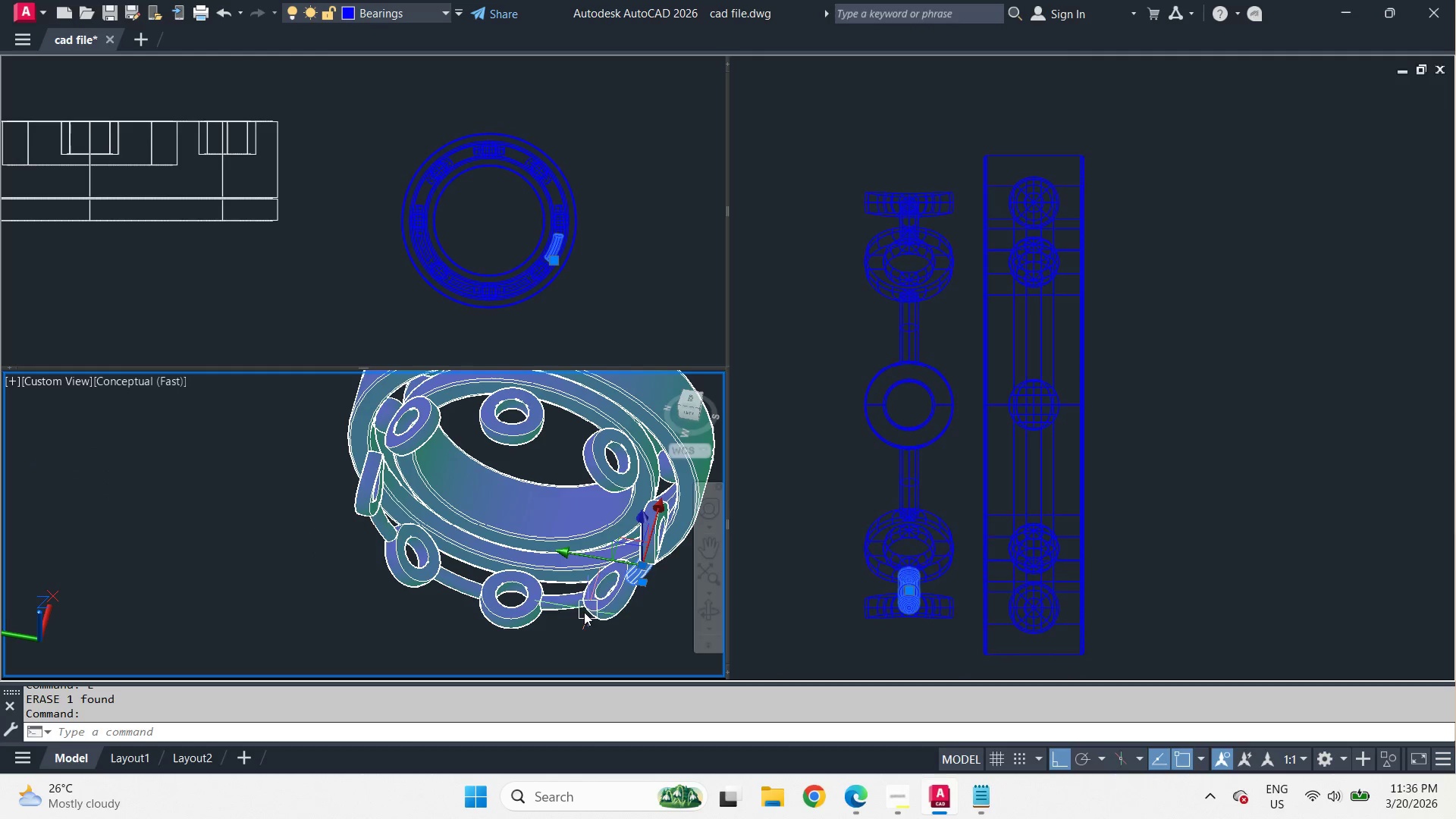 
key(E)
 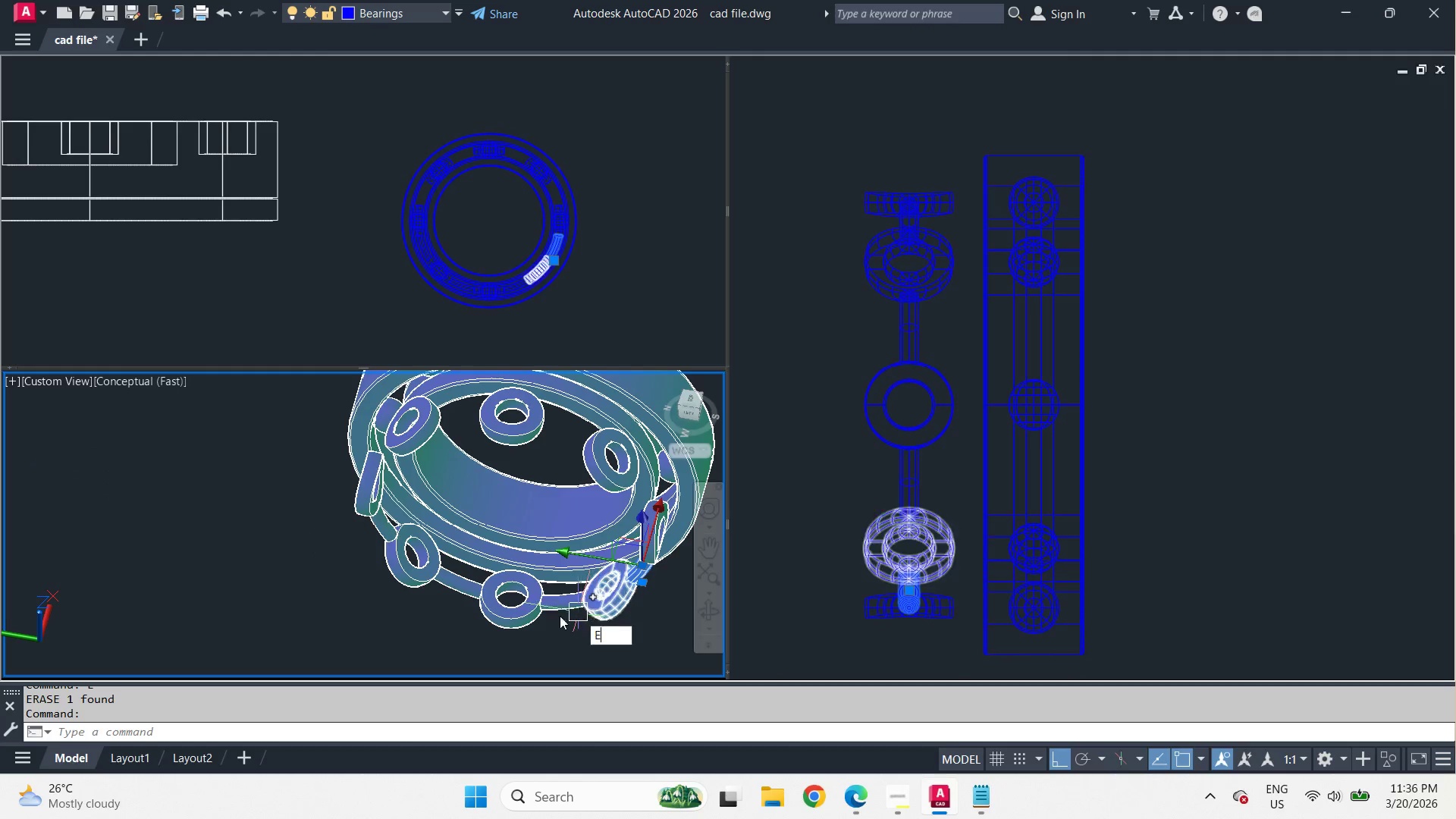 
key(Space)
 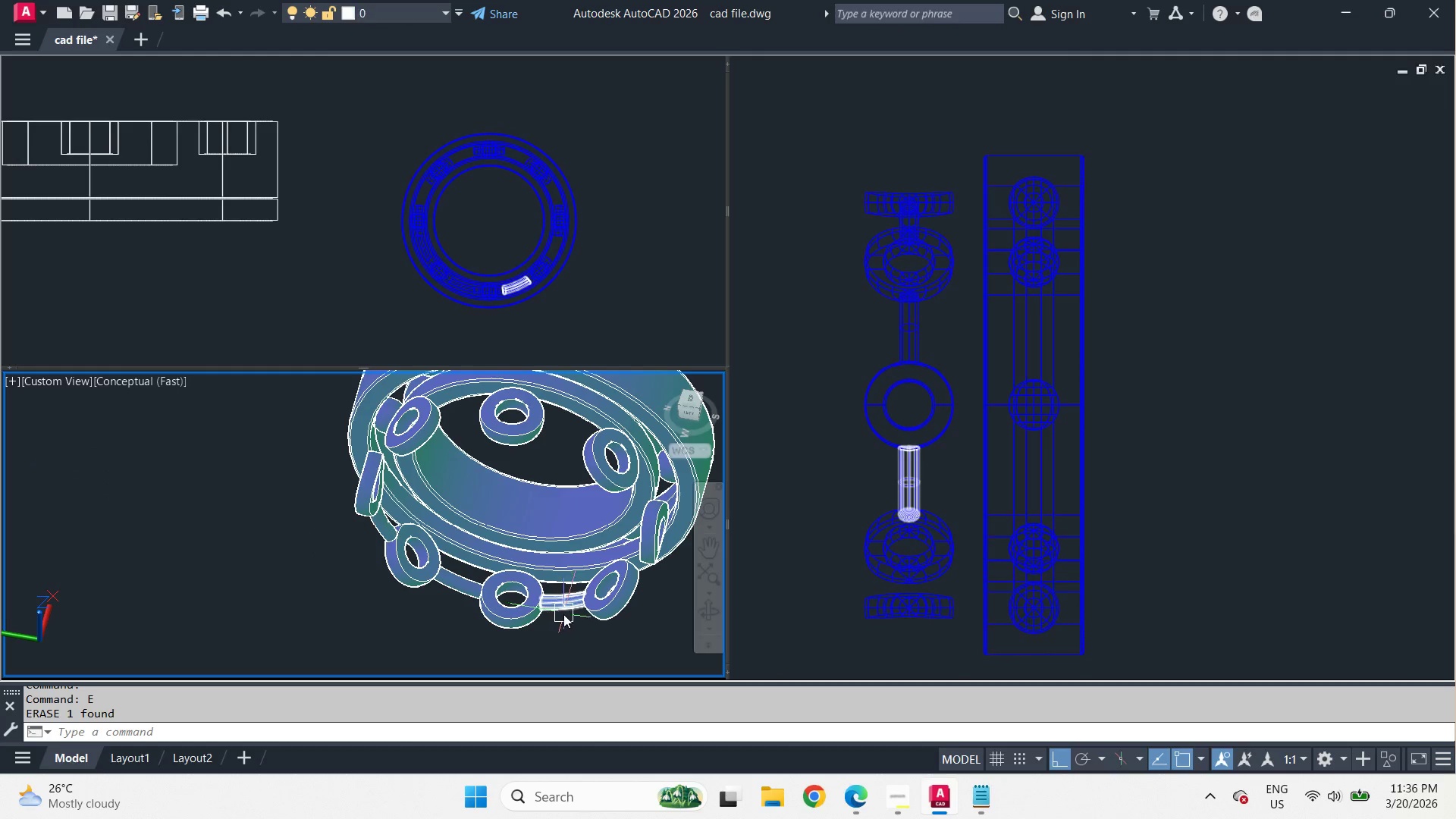 
left_click([563, 614])
 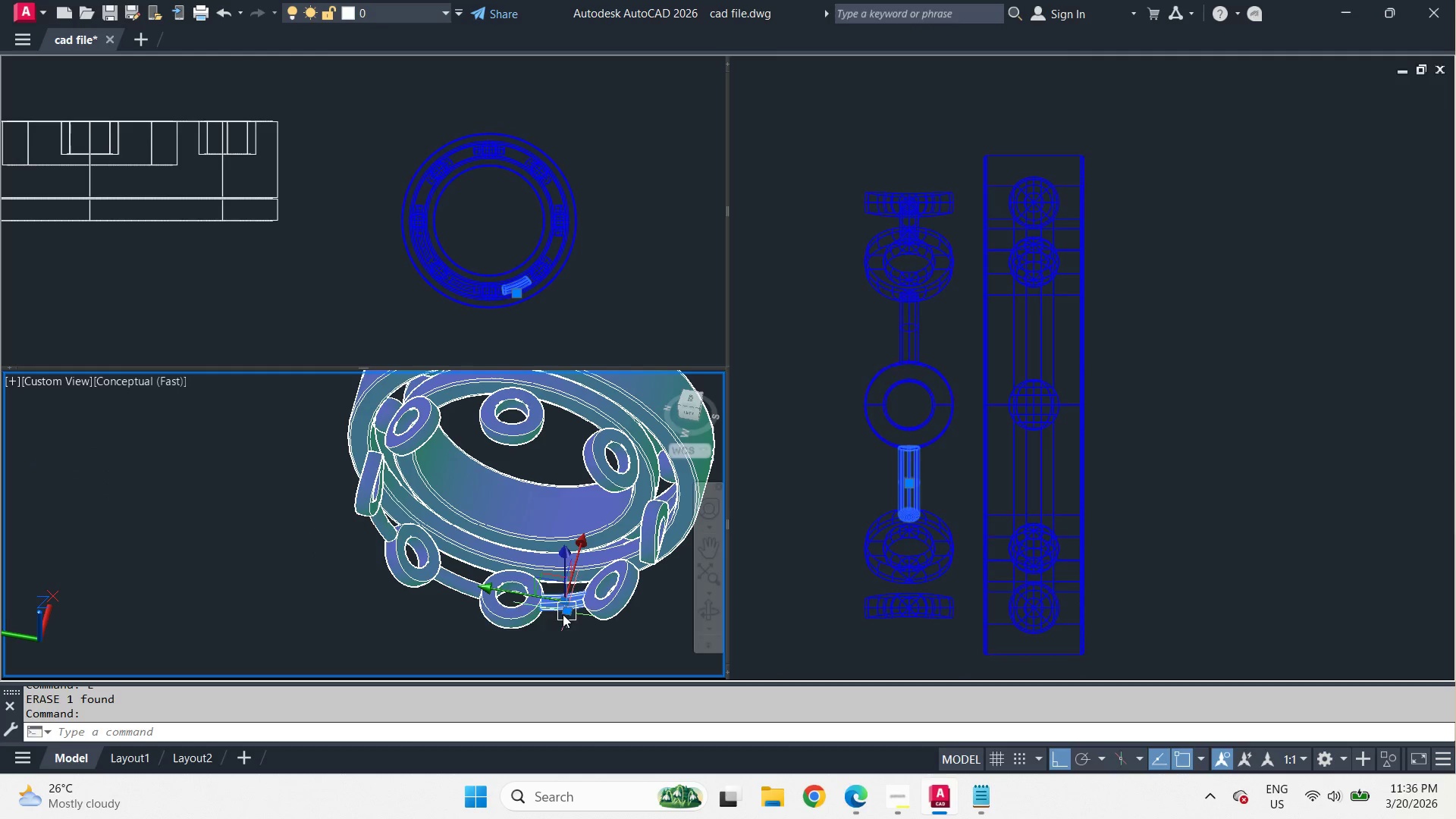 
key(E)
 